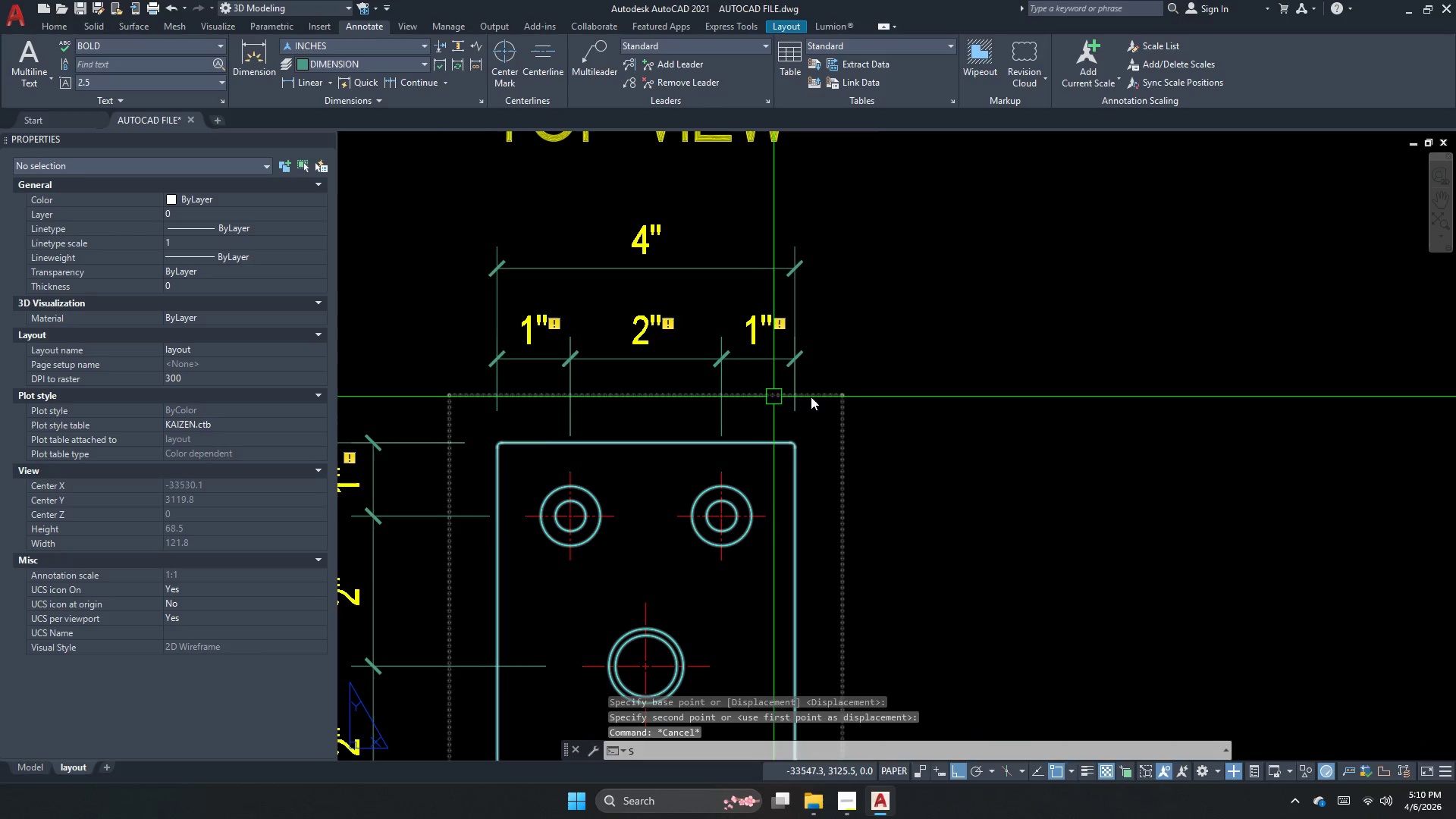 
key(Space)
 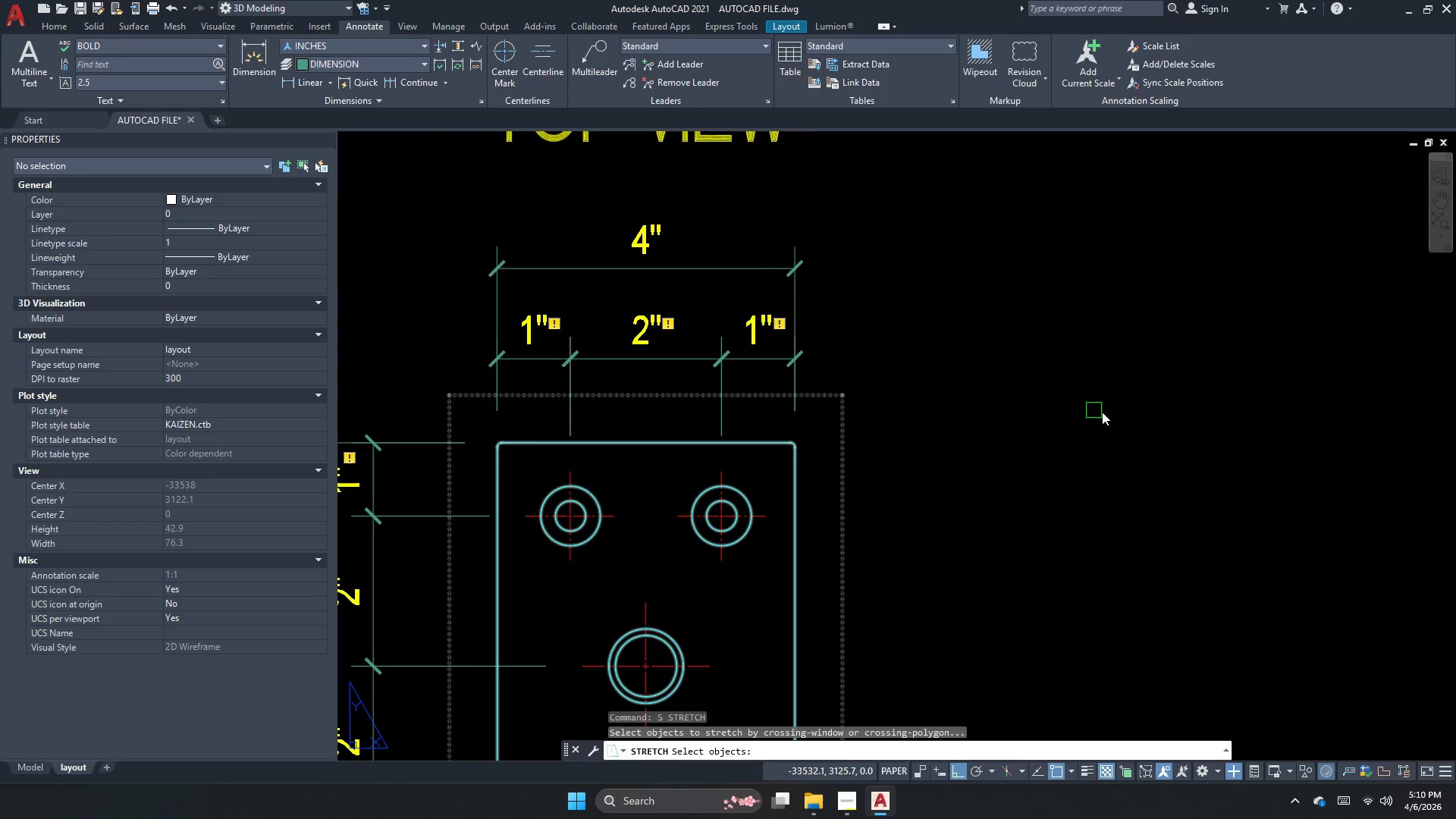 
left_click_drag(start_coordinate=[1109, 416], to_coordinate=[1001, 384])
 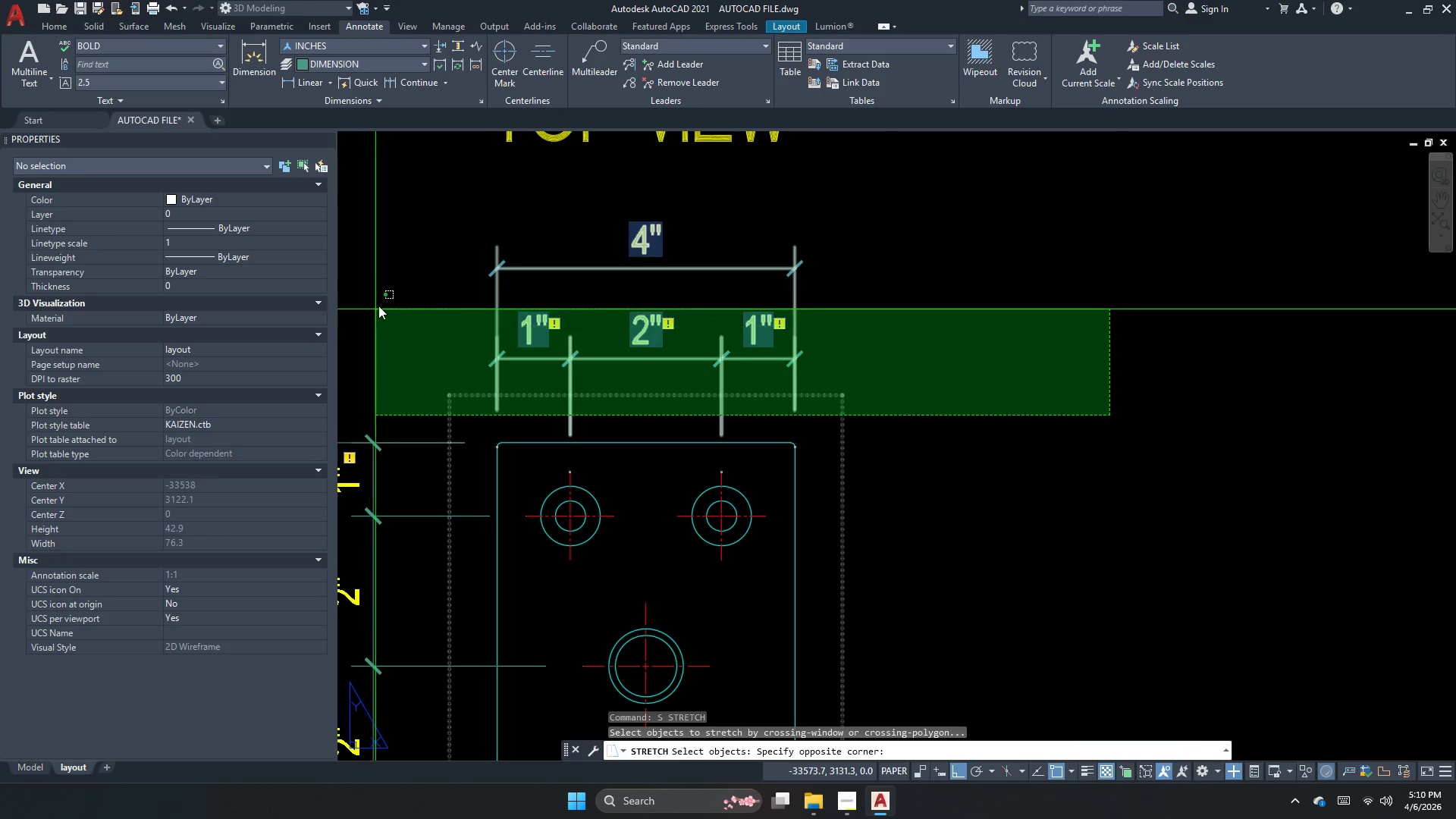 
scroll: coordinate [701, 389], scroll_direction: none, amount: 0.0
 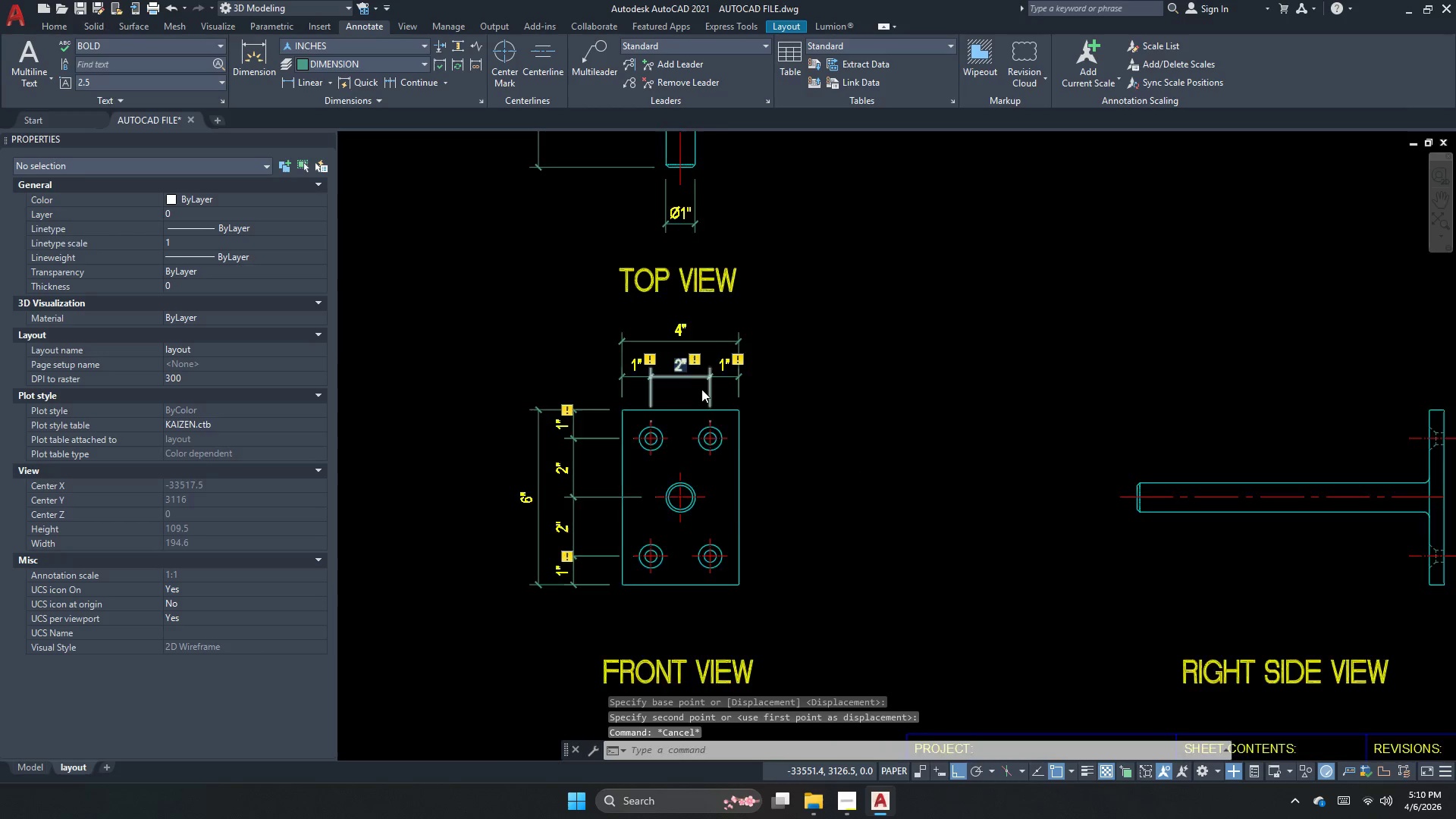 
left_click([379, 303])
 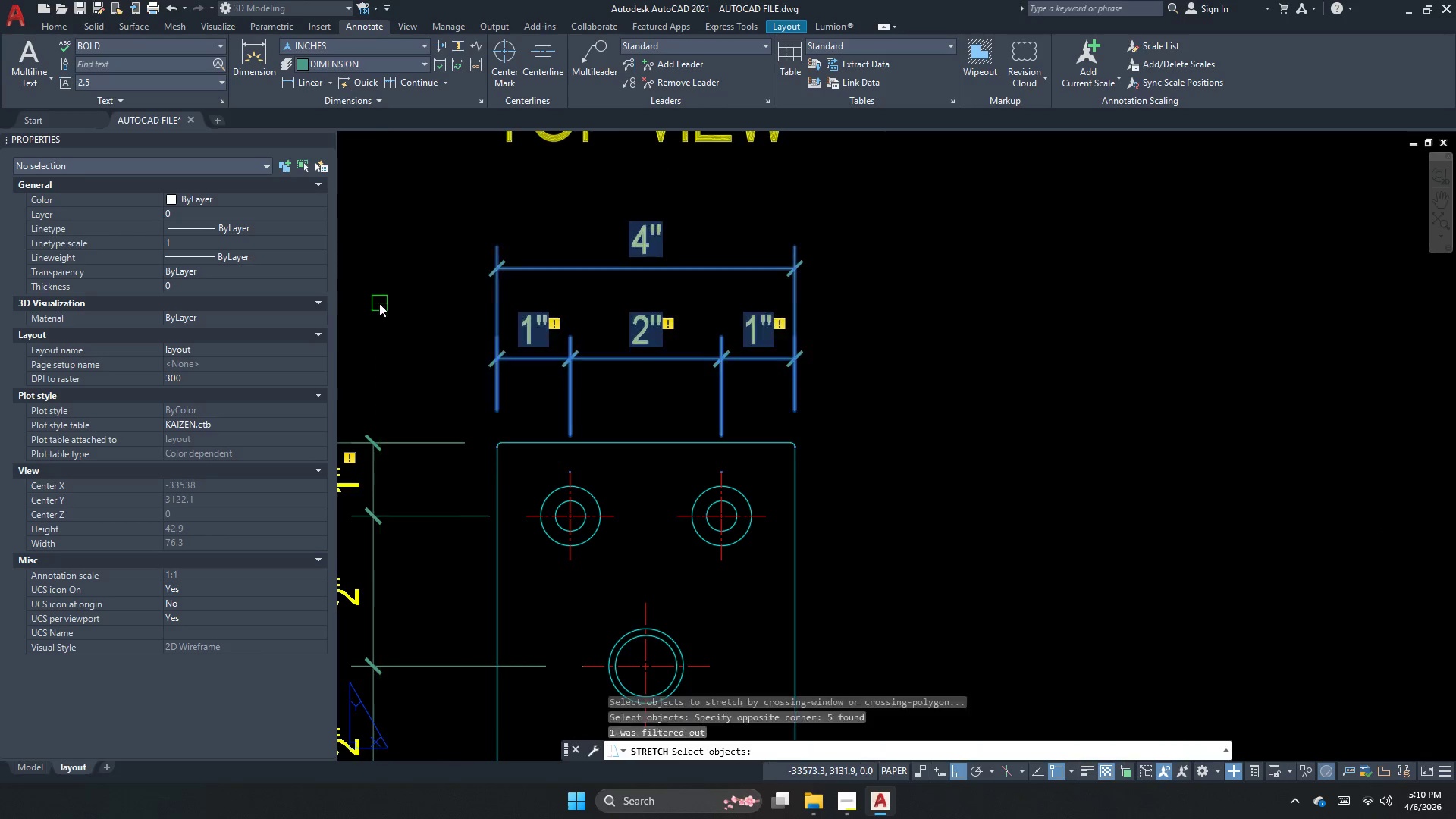 
key(Space)
 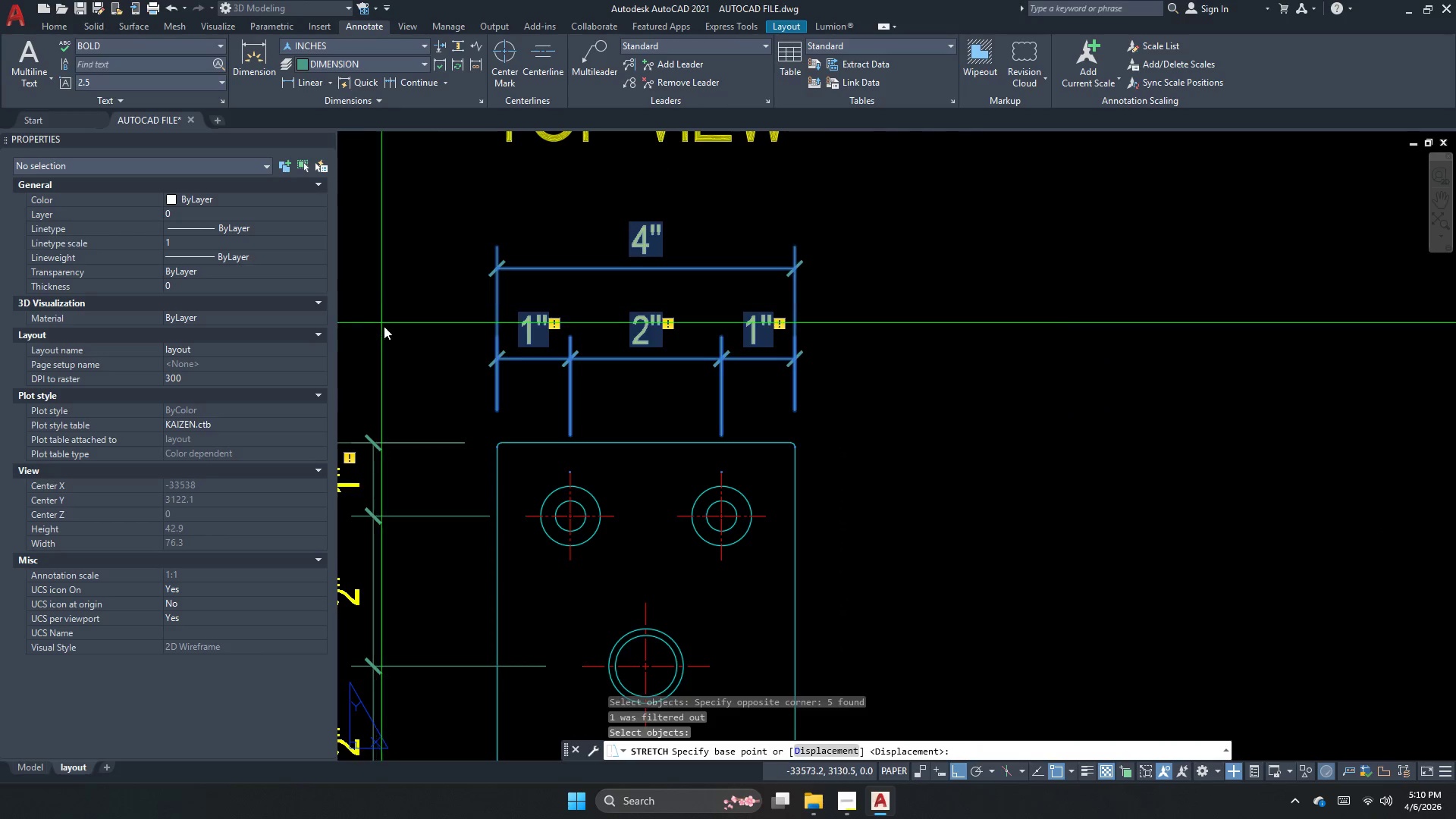 
left_click_drag(start_coordinate=[384, 326], to_coordinate=[384, 319])
 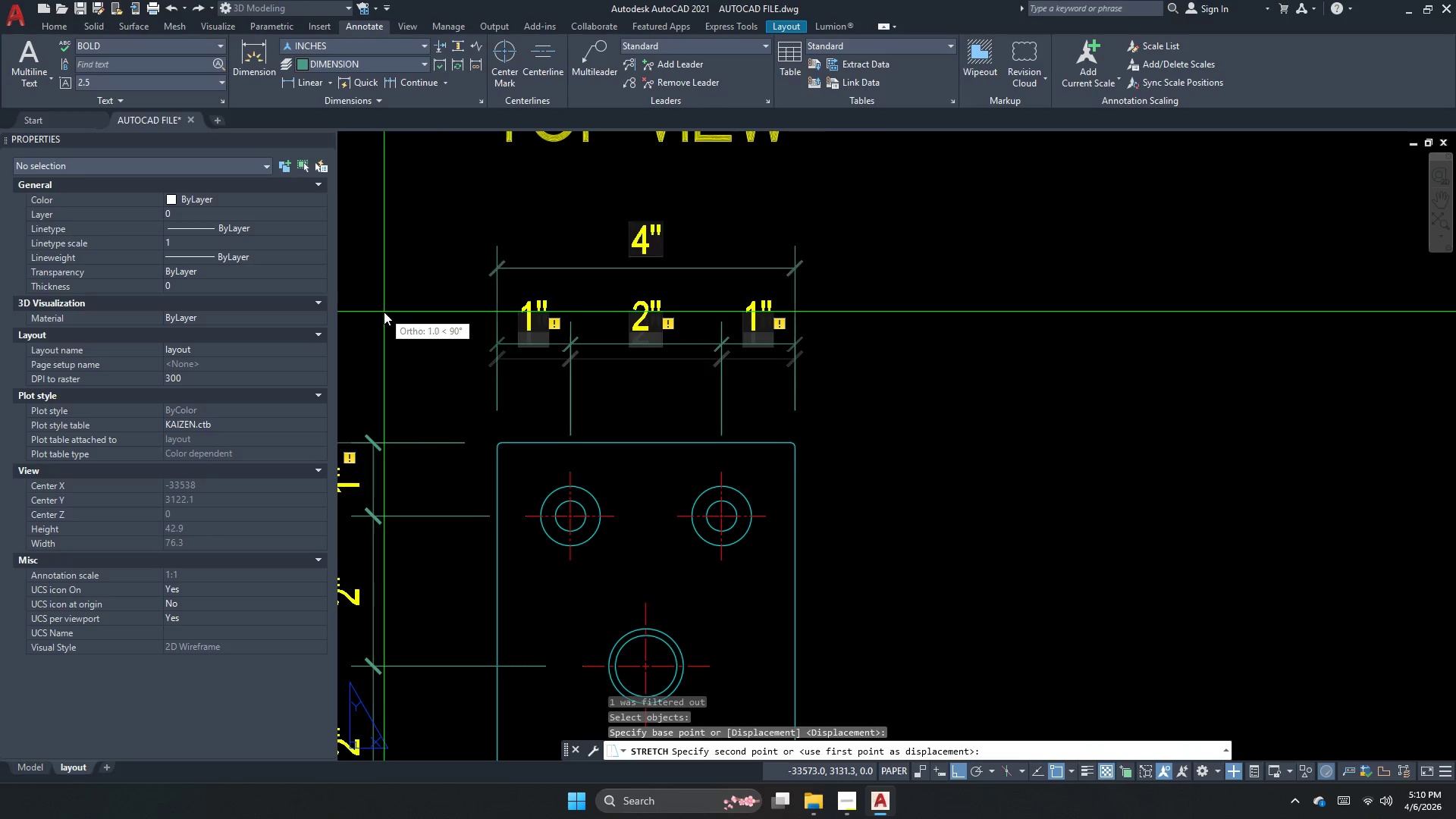 
left_click([384, 312])
 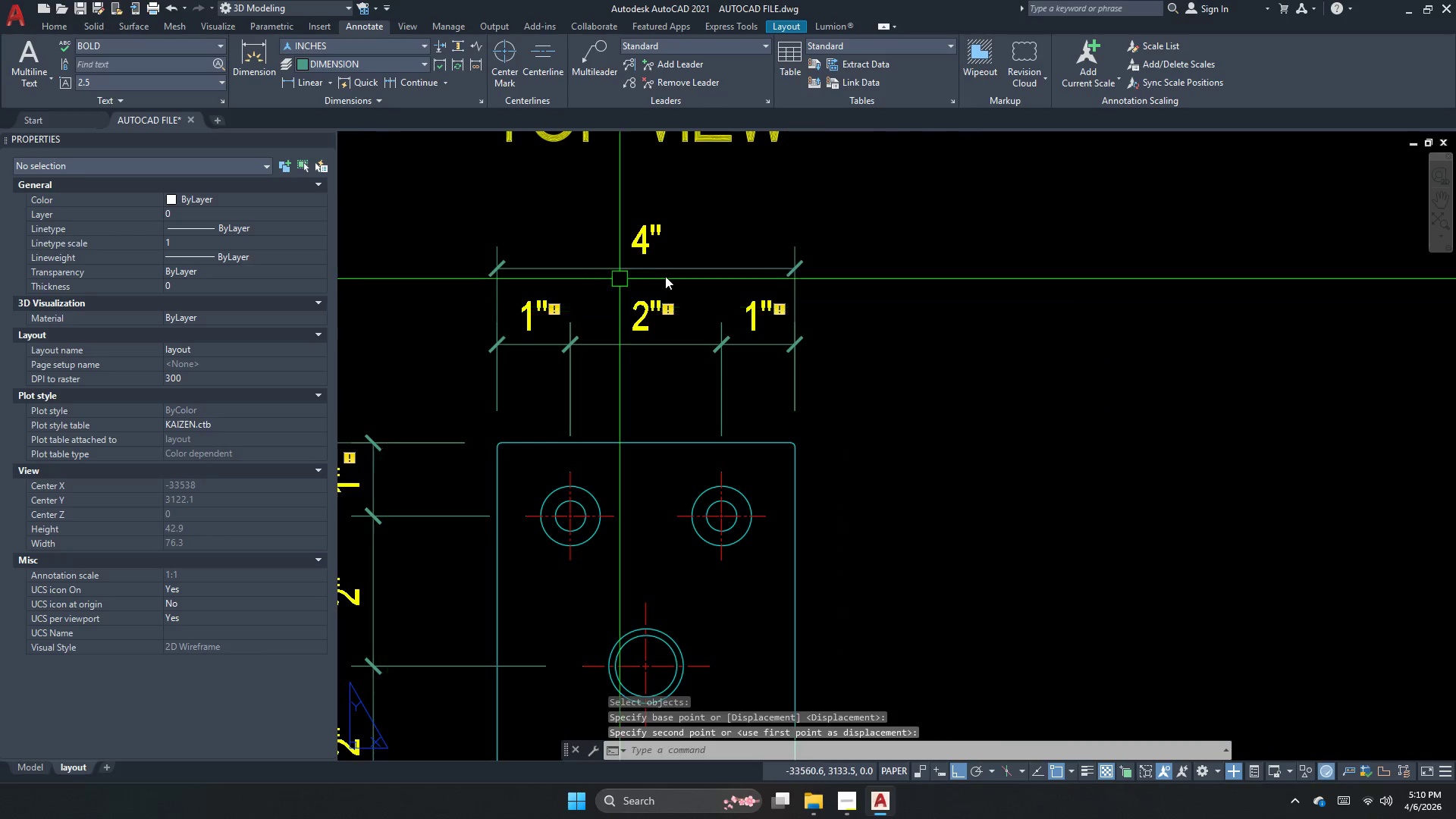 
key(Escape)
 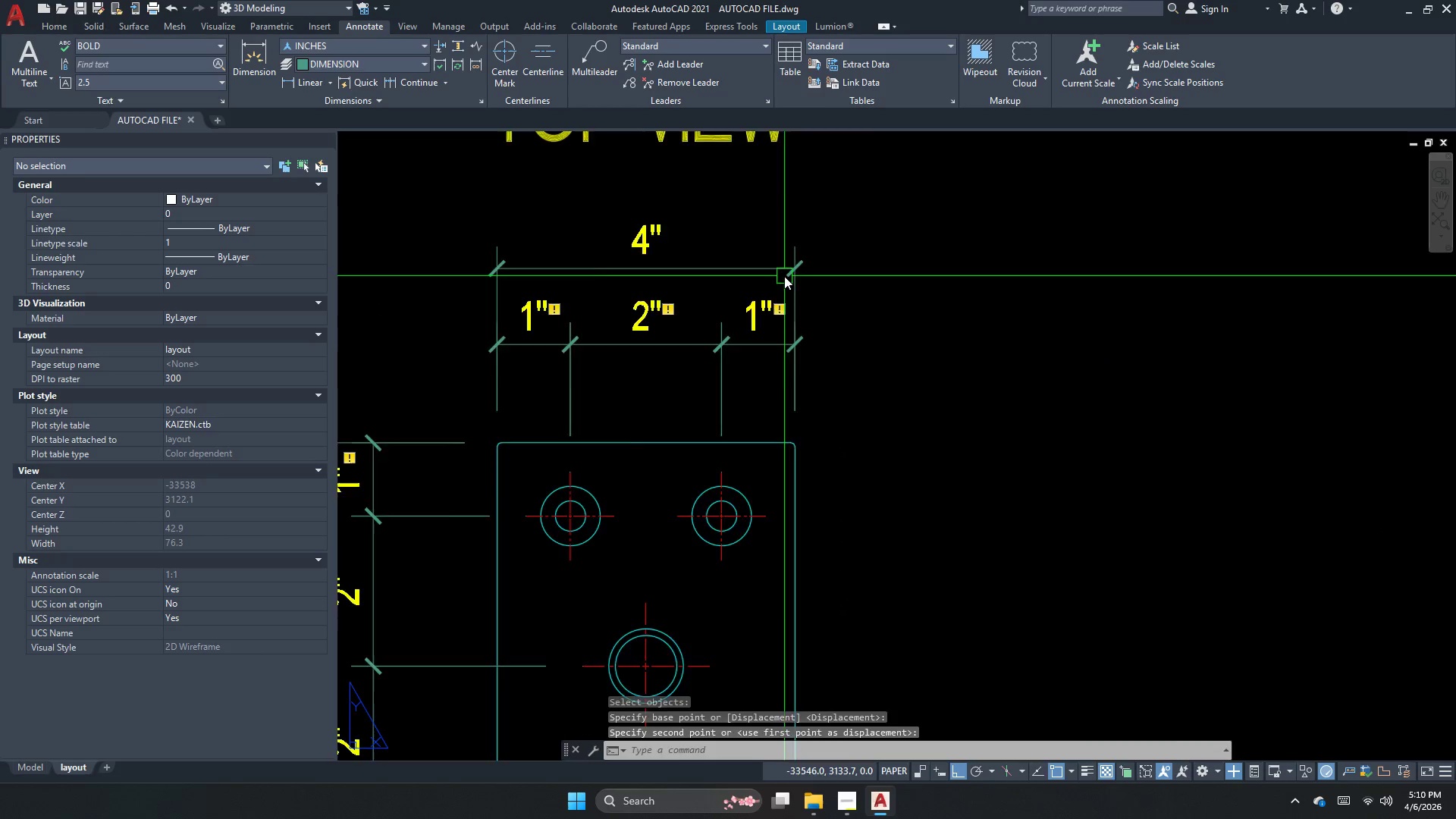 
scroll: coordinate [782, 345], scroll_direction: down, amount: 2.0
 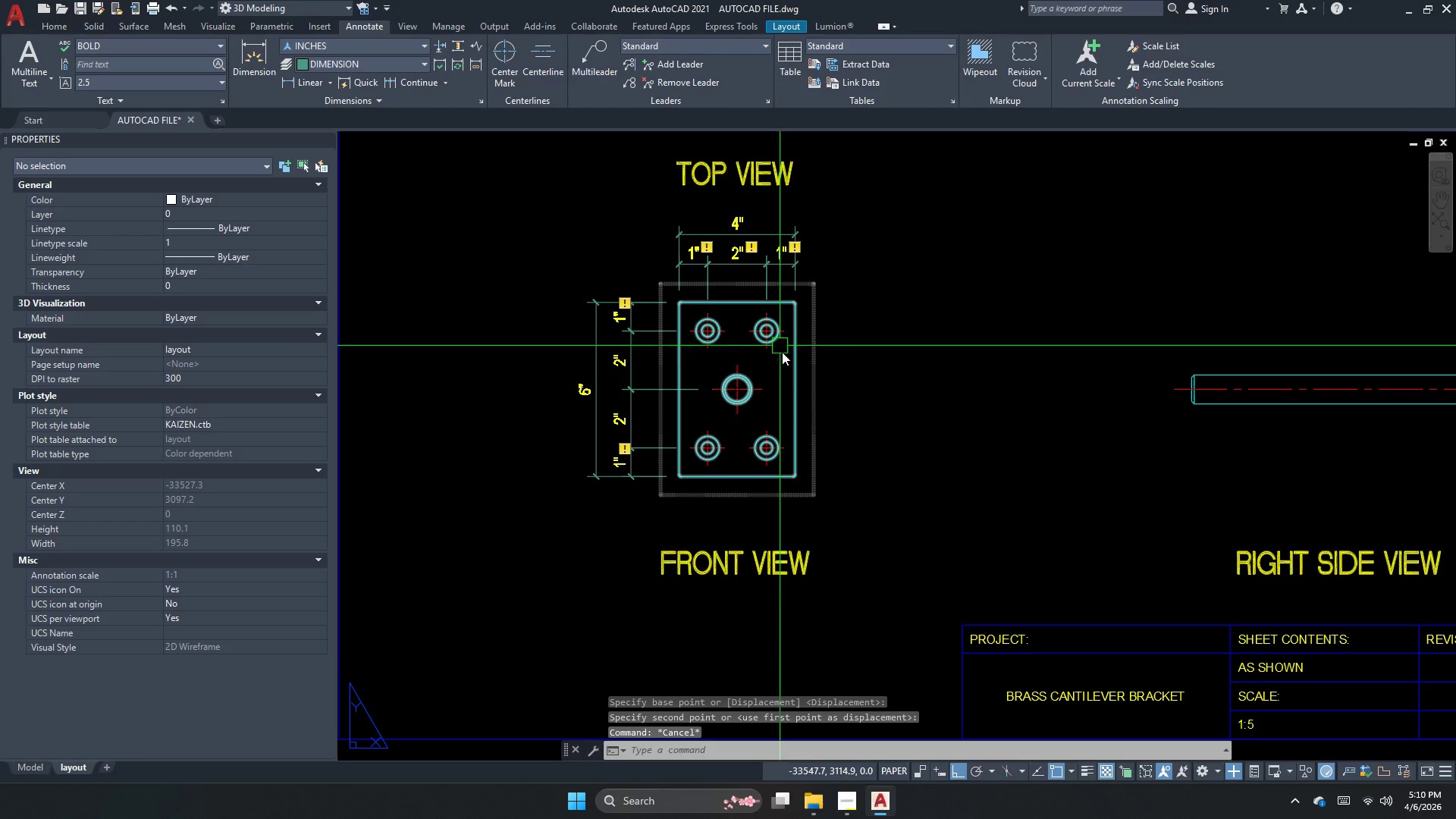 
mouse_move([817, 357])
 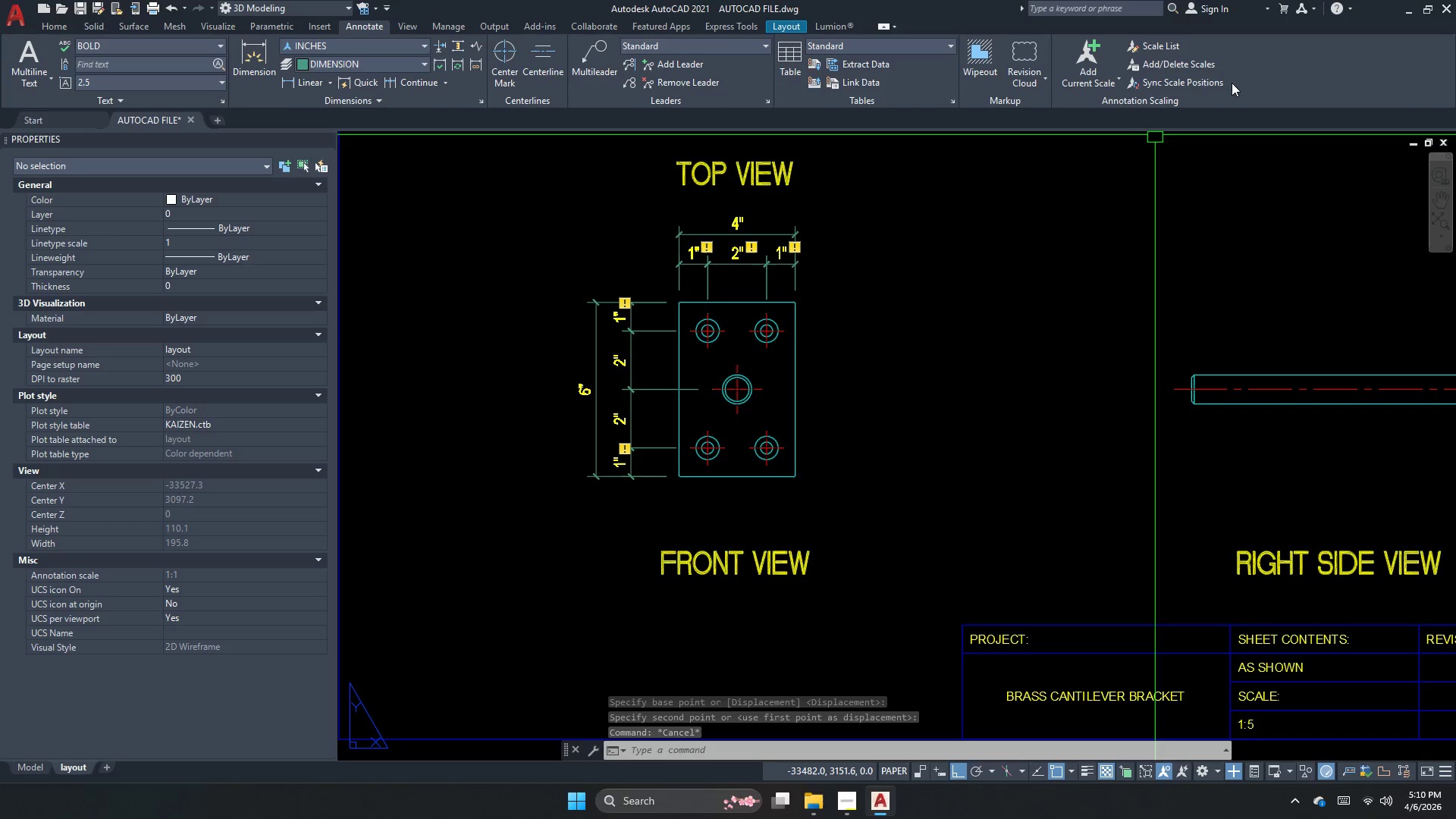 
key(Escape)
 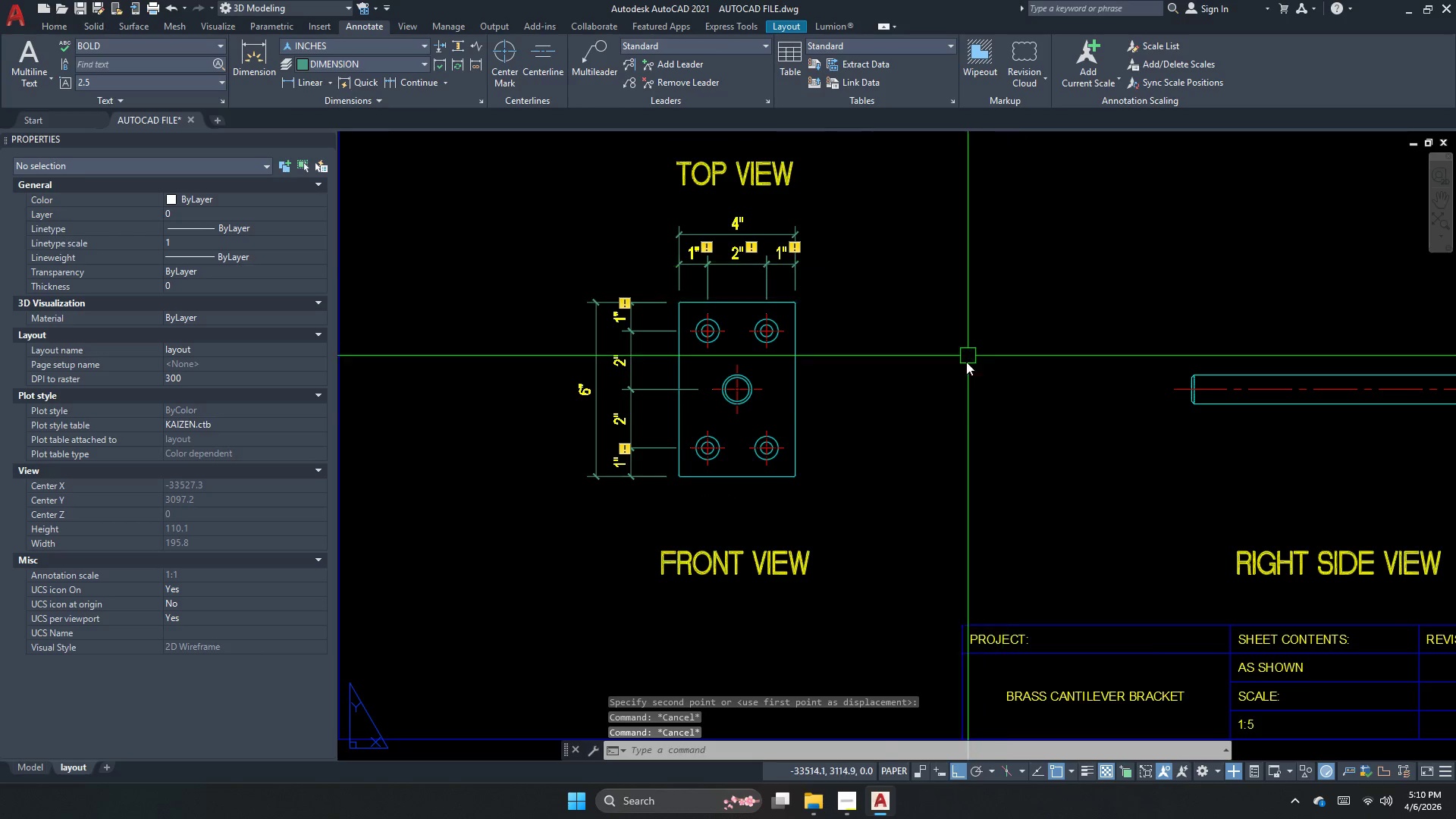 
key(Escape)
 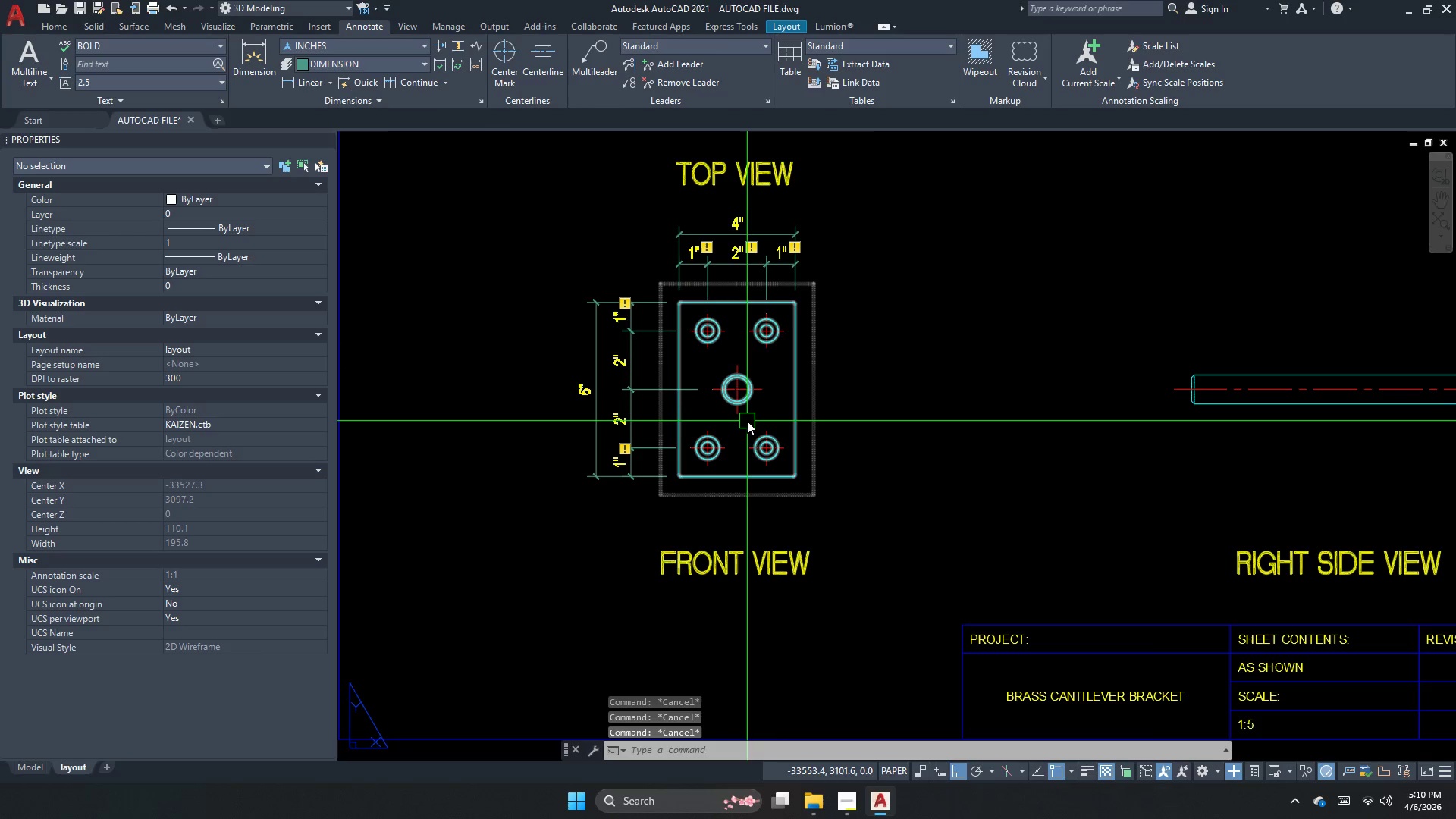 
scroll: coordinate [695, 419], scroll_direction: down, amount: 2.0
 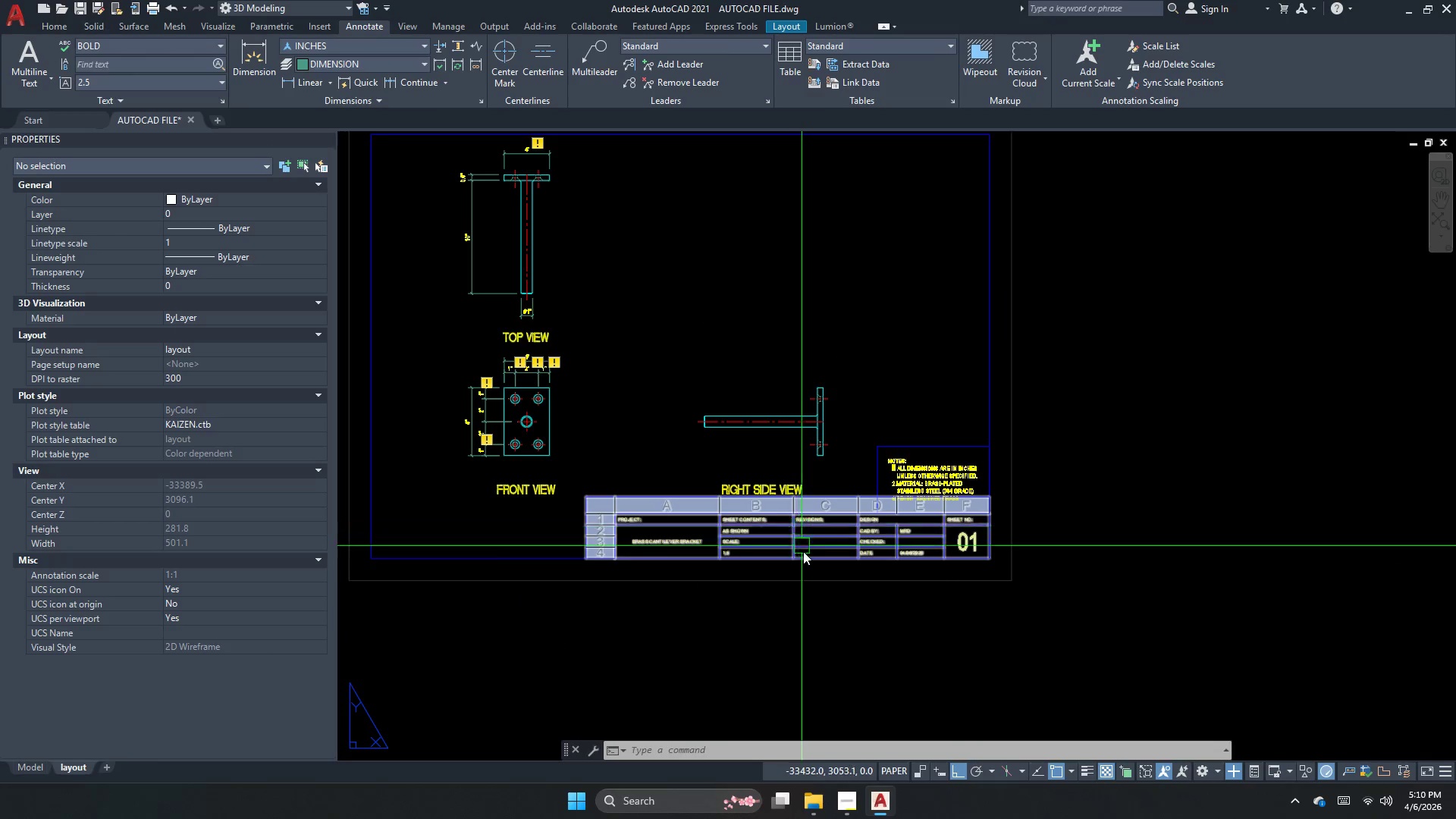 
mouse_move([787, 643])
 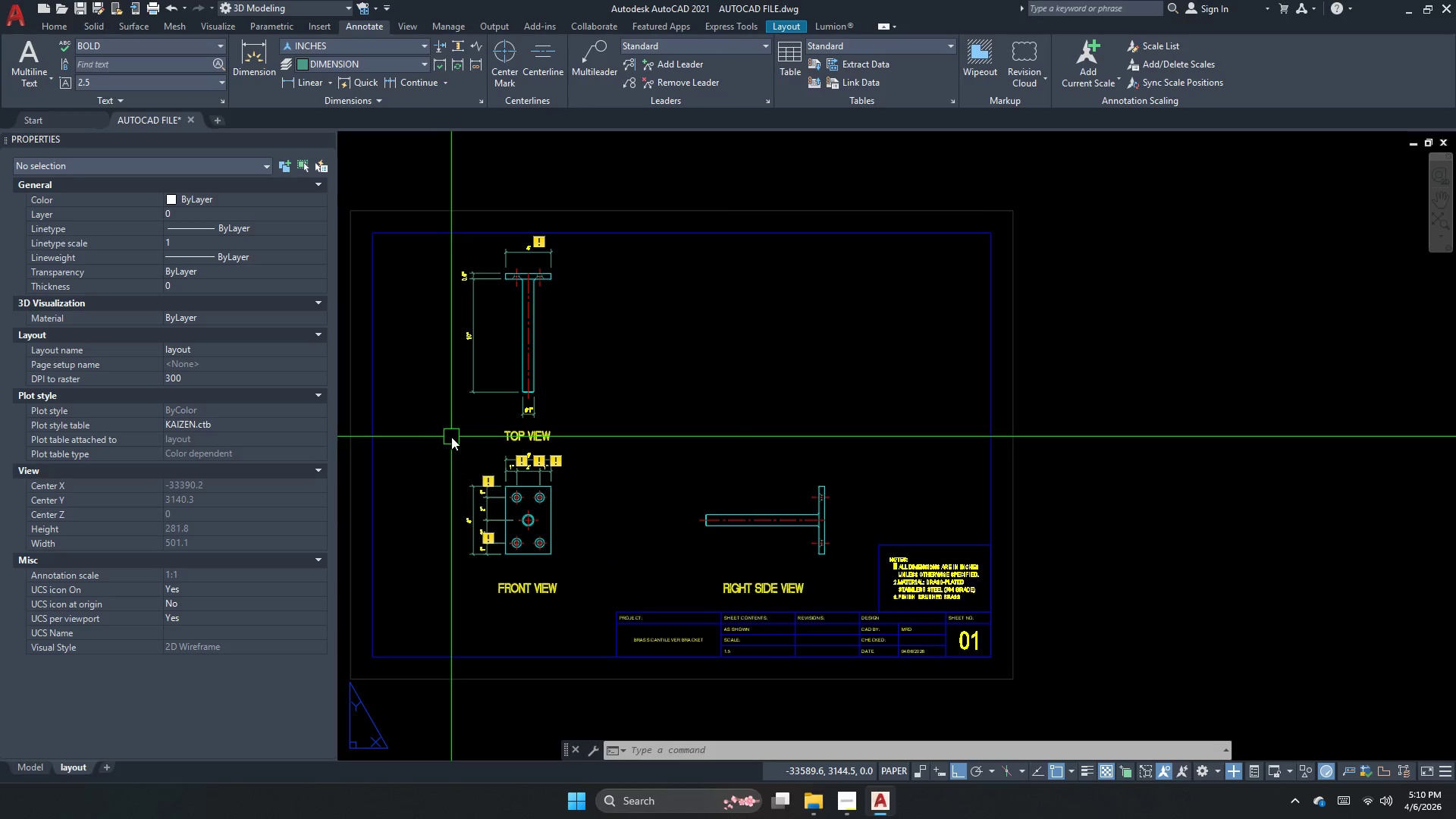 
scroll: coordinate [504, 473], scroll_direction: up, amount: 2.0
 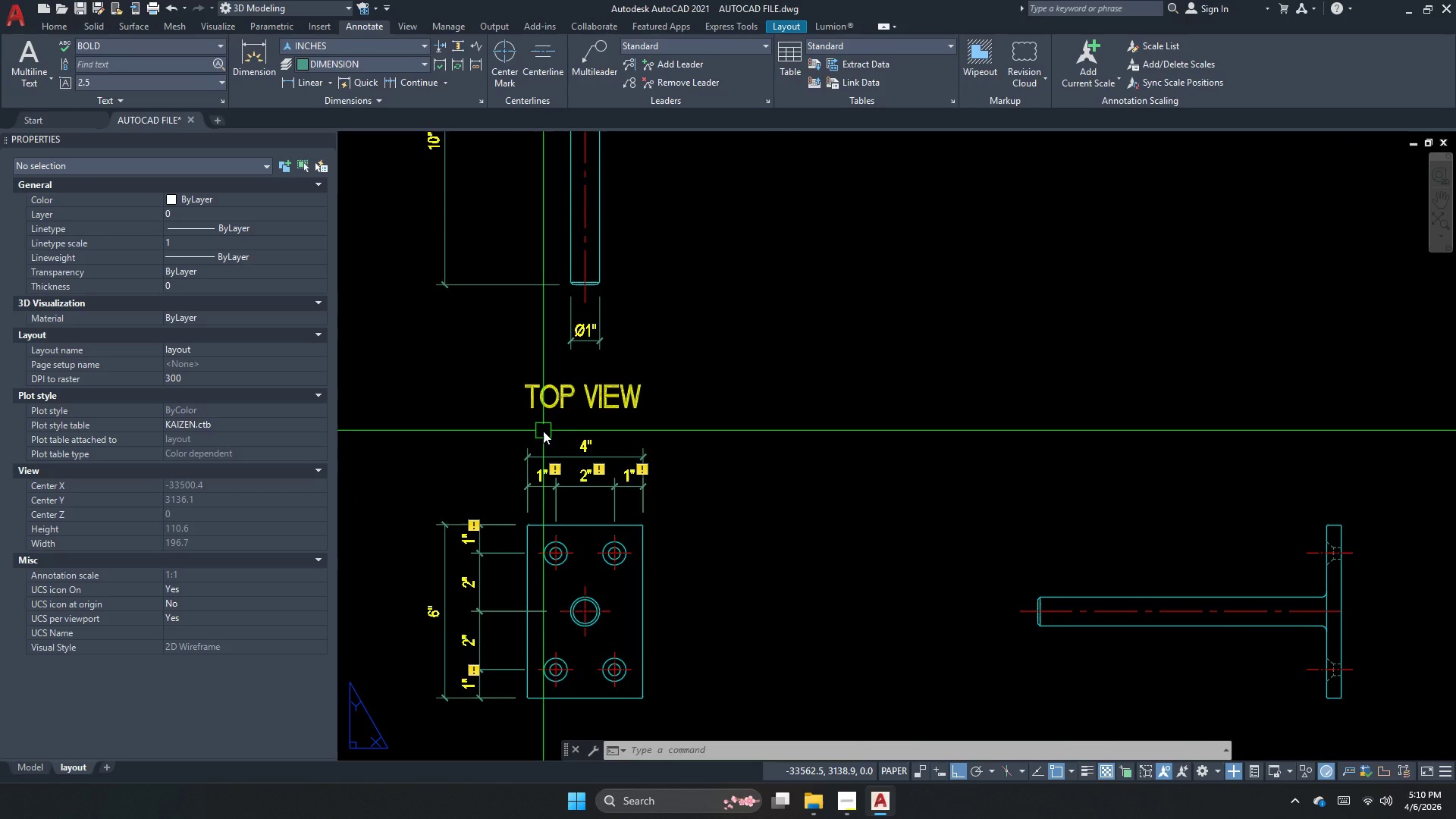 
key(Escape)
 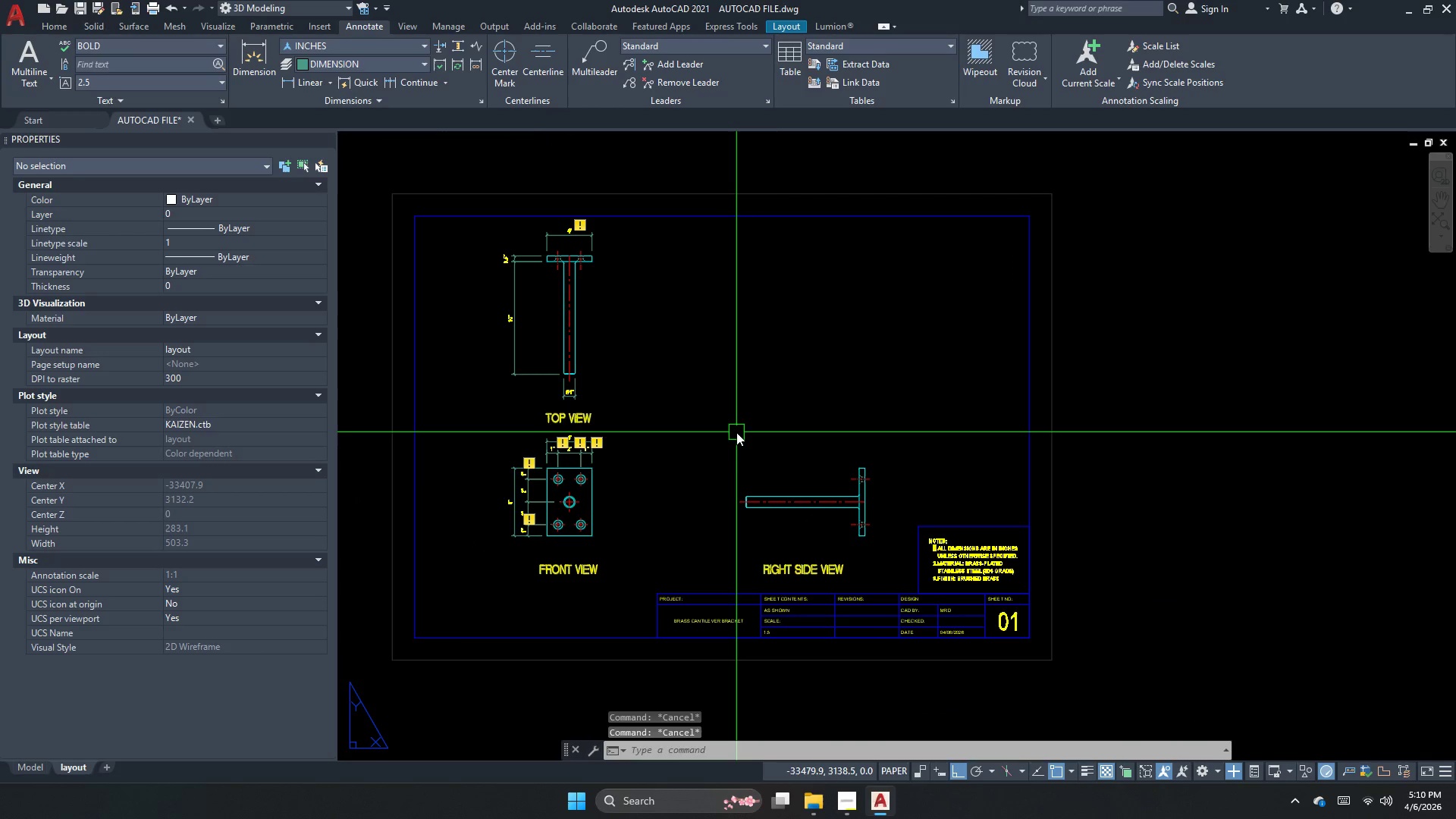 
scroll: coordinate [568, 431], scroll_direction: down, amount: 2.0
 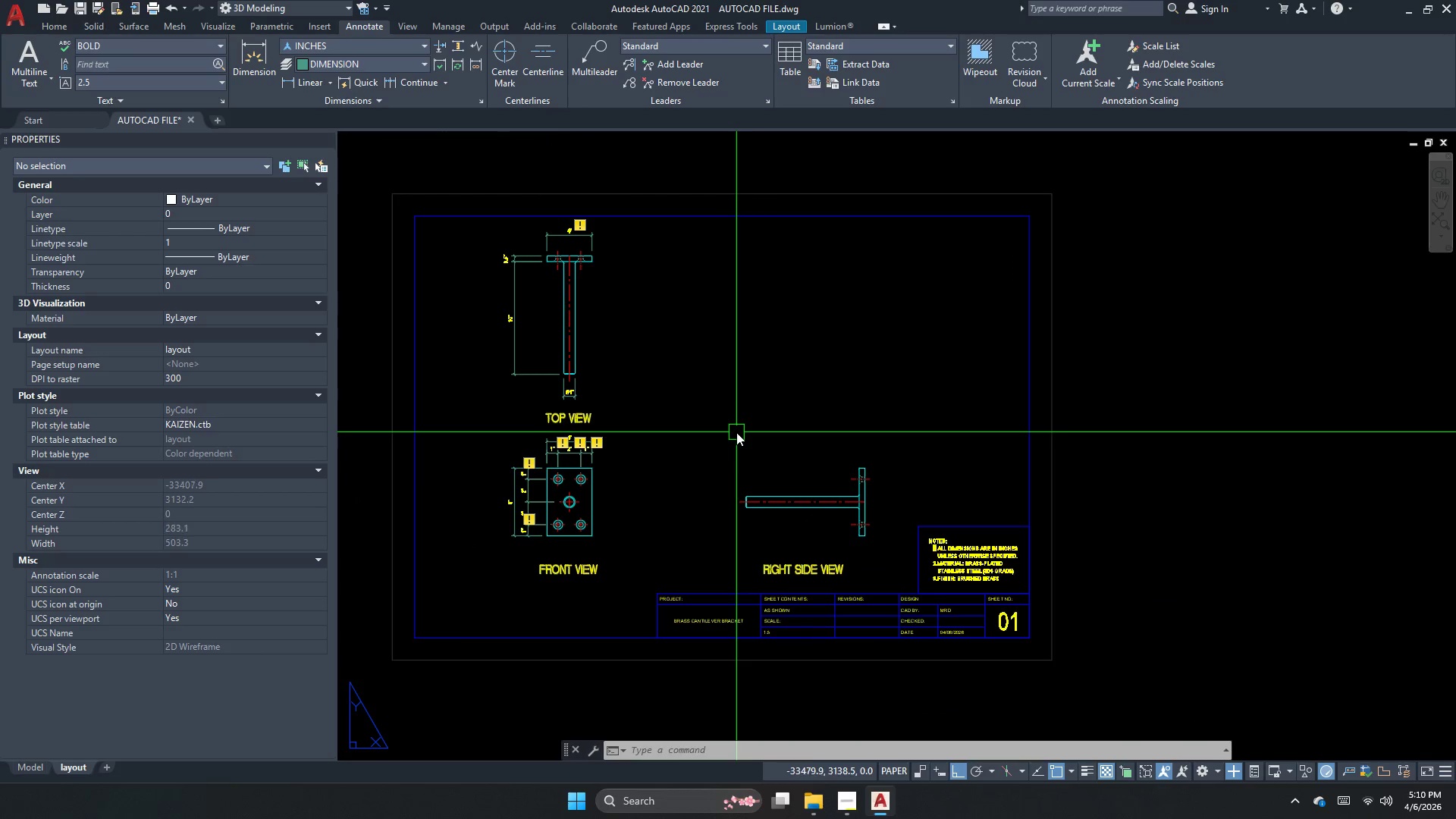 
key(Control+ControlLeft)
 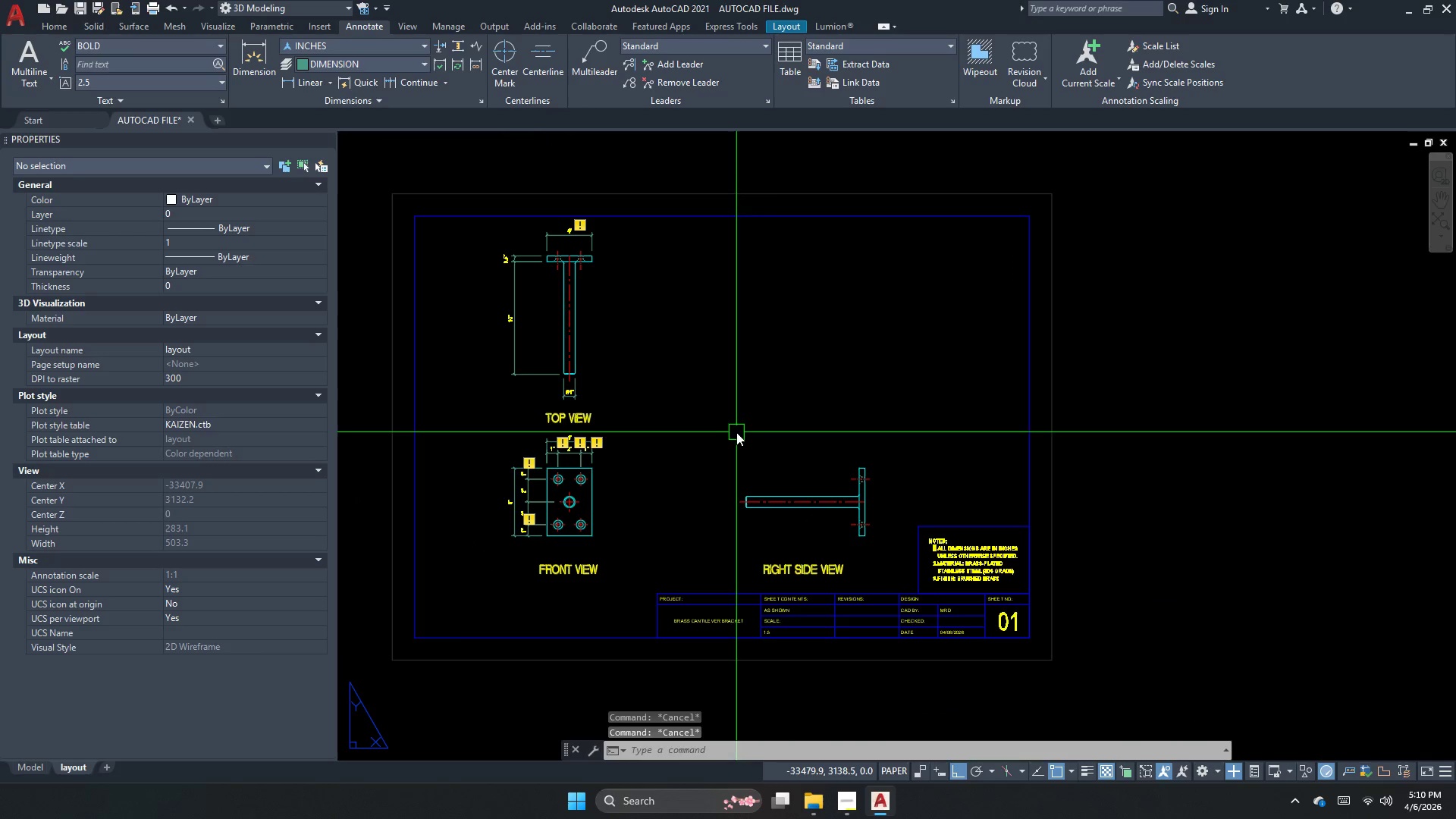 
key(Control+S)
 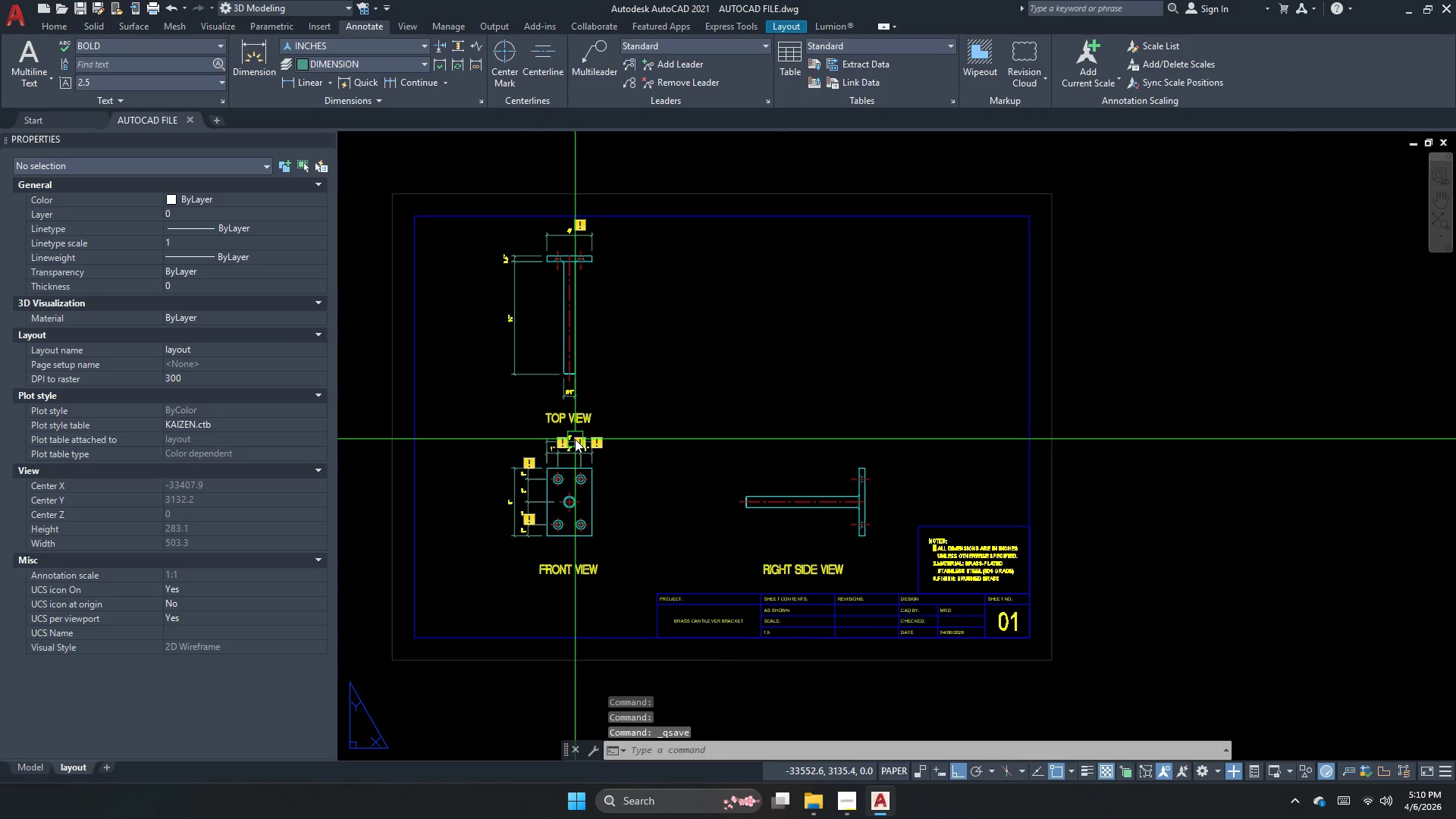 
scroll: coordinate [576, 557], scroll_direction: up, amount: 2.0
 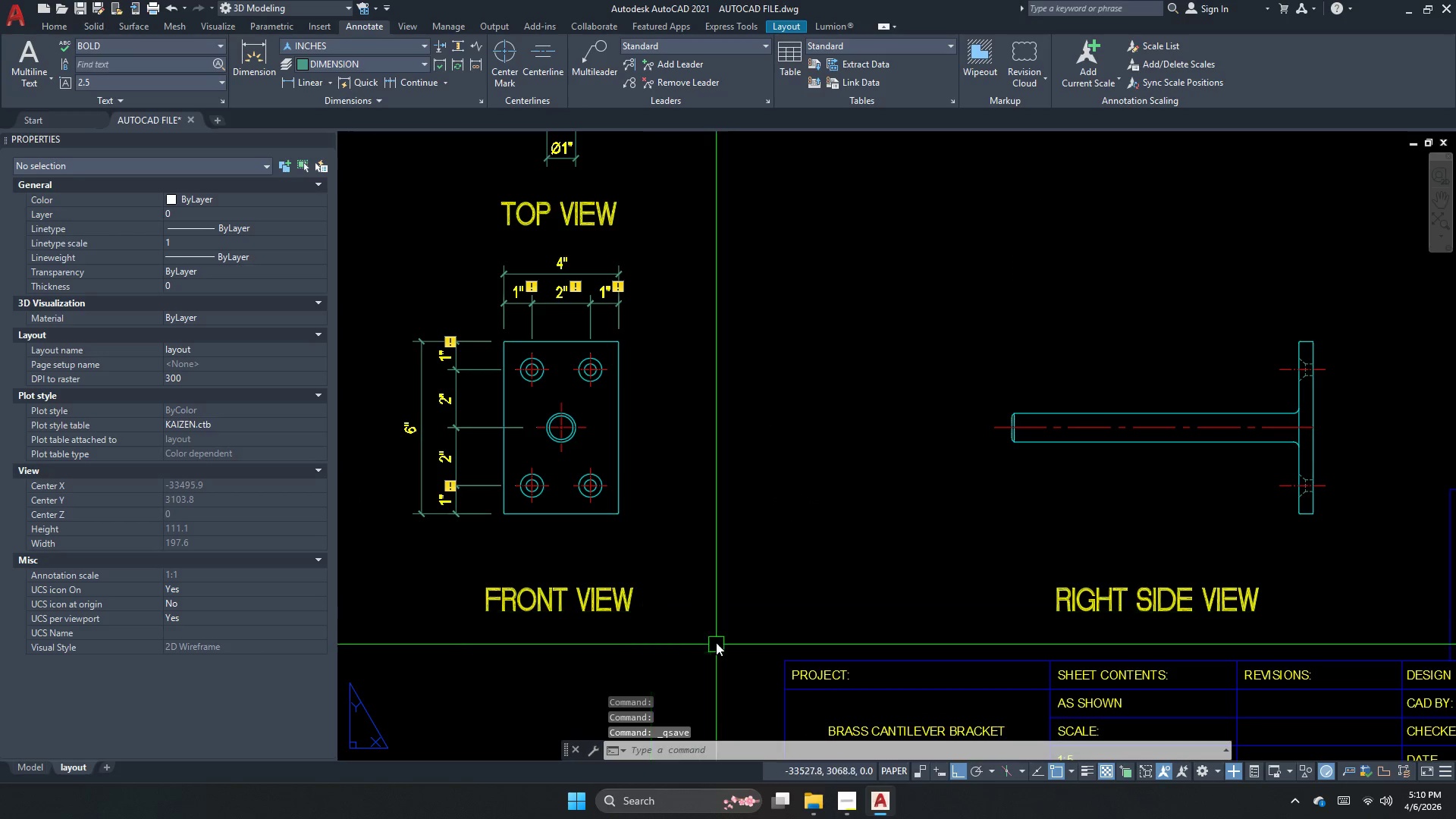 
key(Escape)
 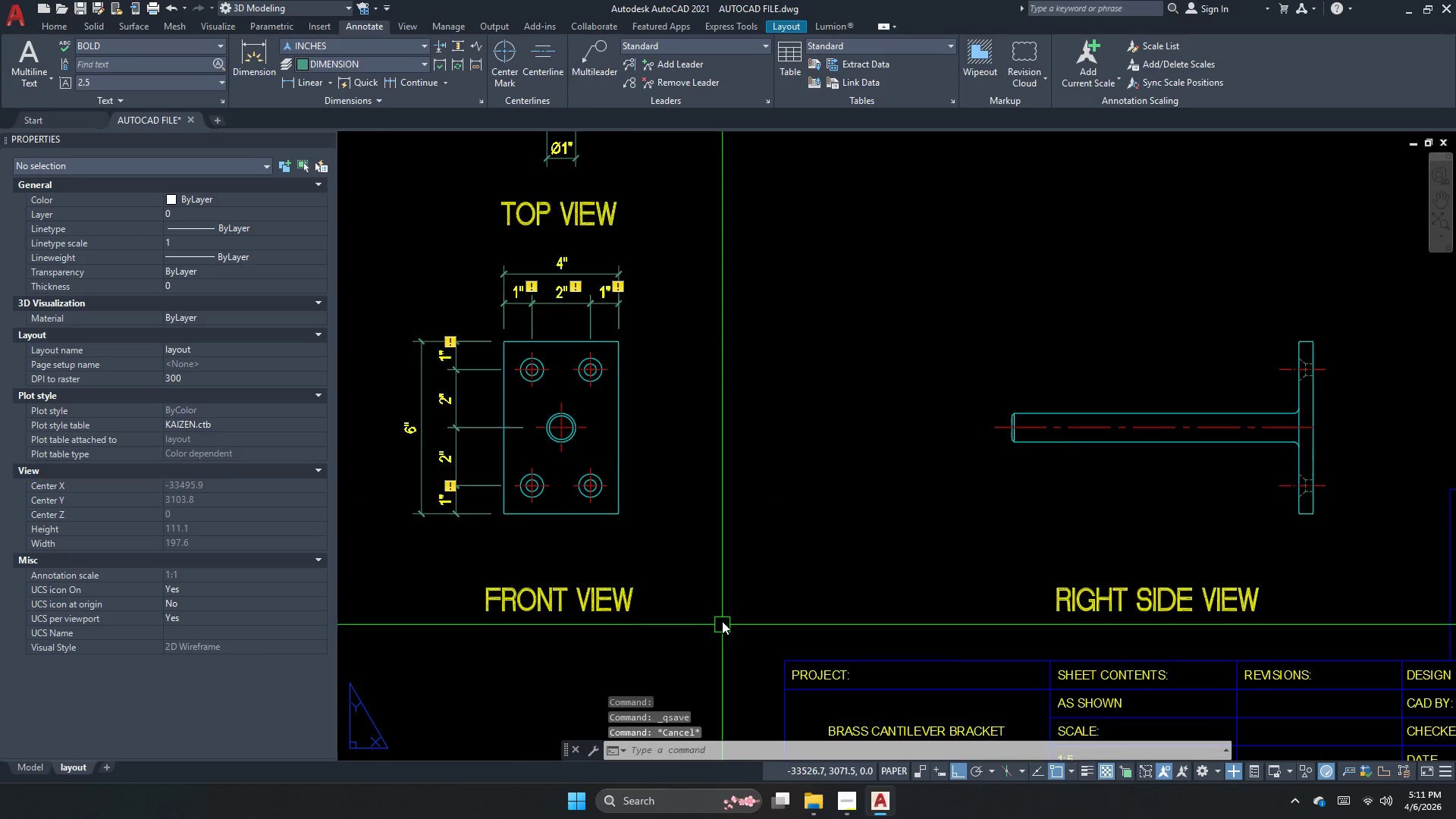 
scroll: coordinate [722, 611], scroll_direction: down, amount: 1.0
 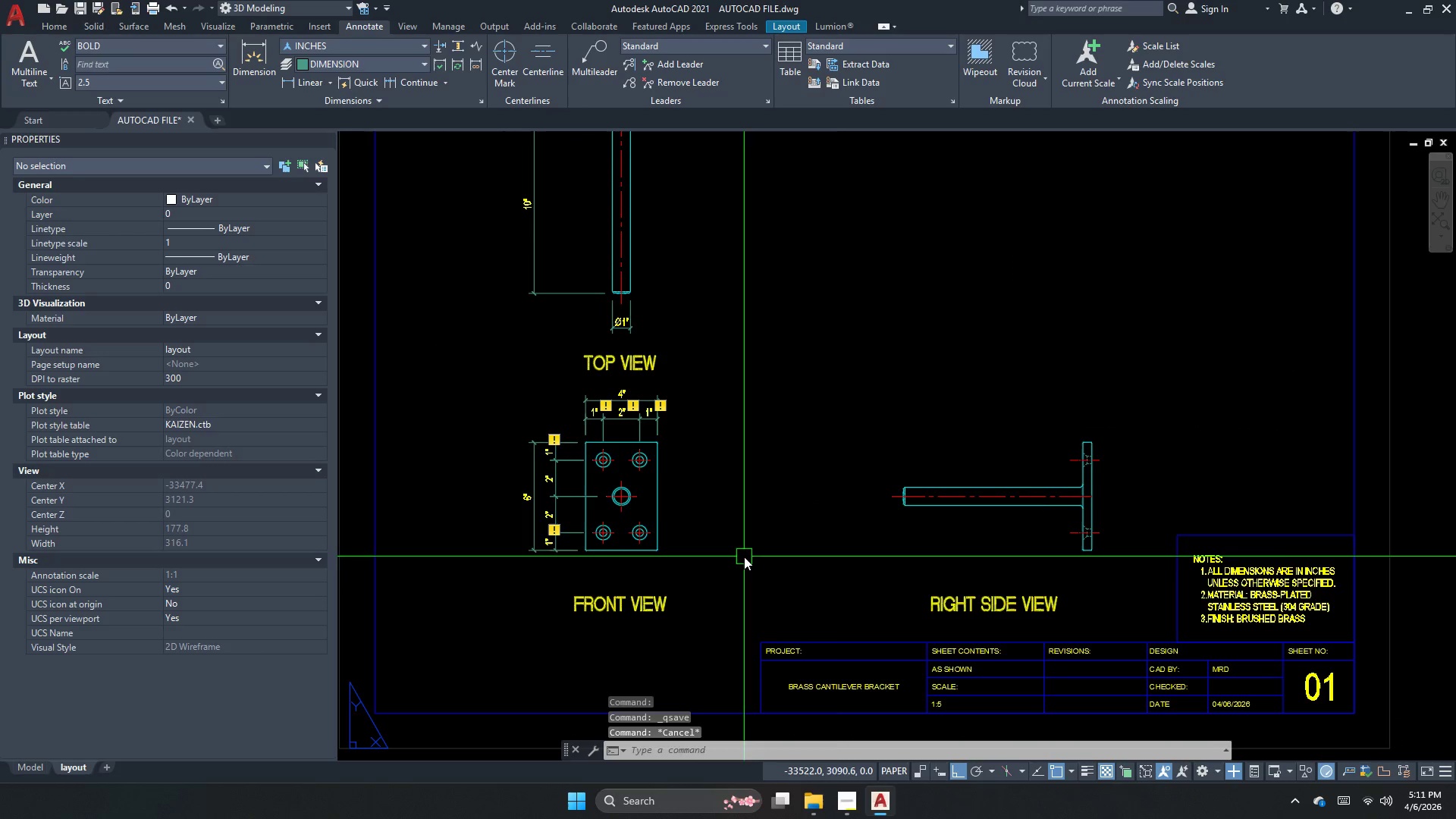 
left_click_drag(start_coordinate=[1104, 571], to_coordinate=[1097, 564])
 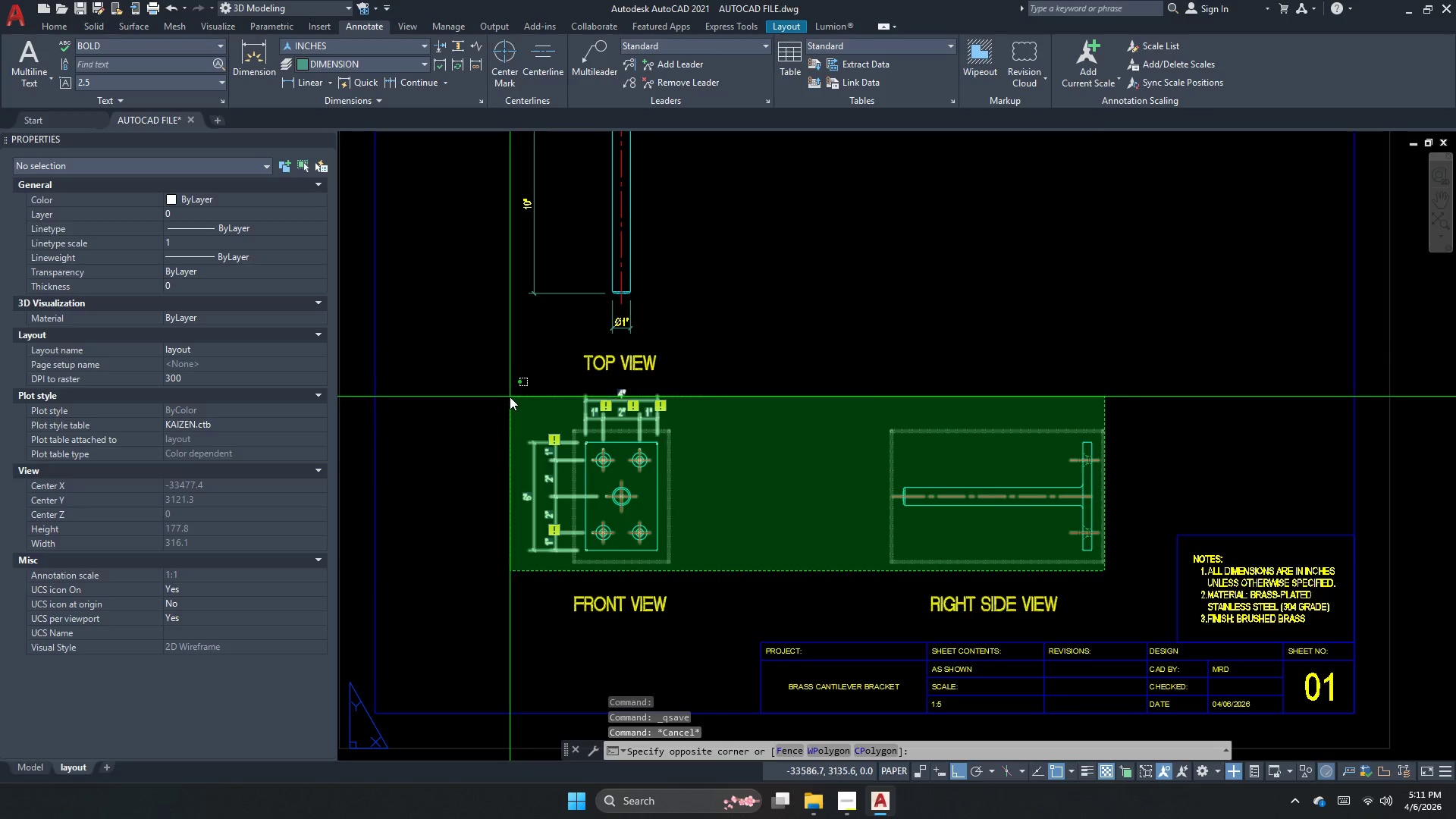 
key(M)
 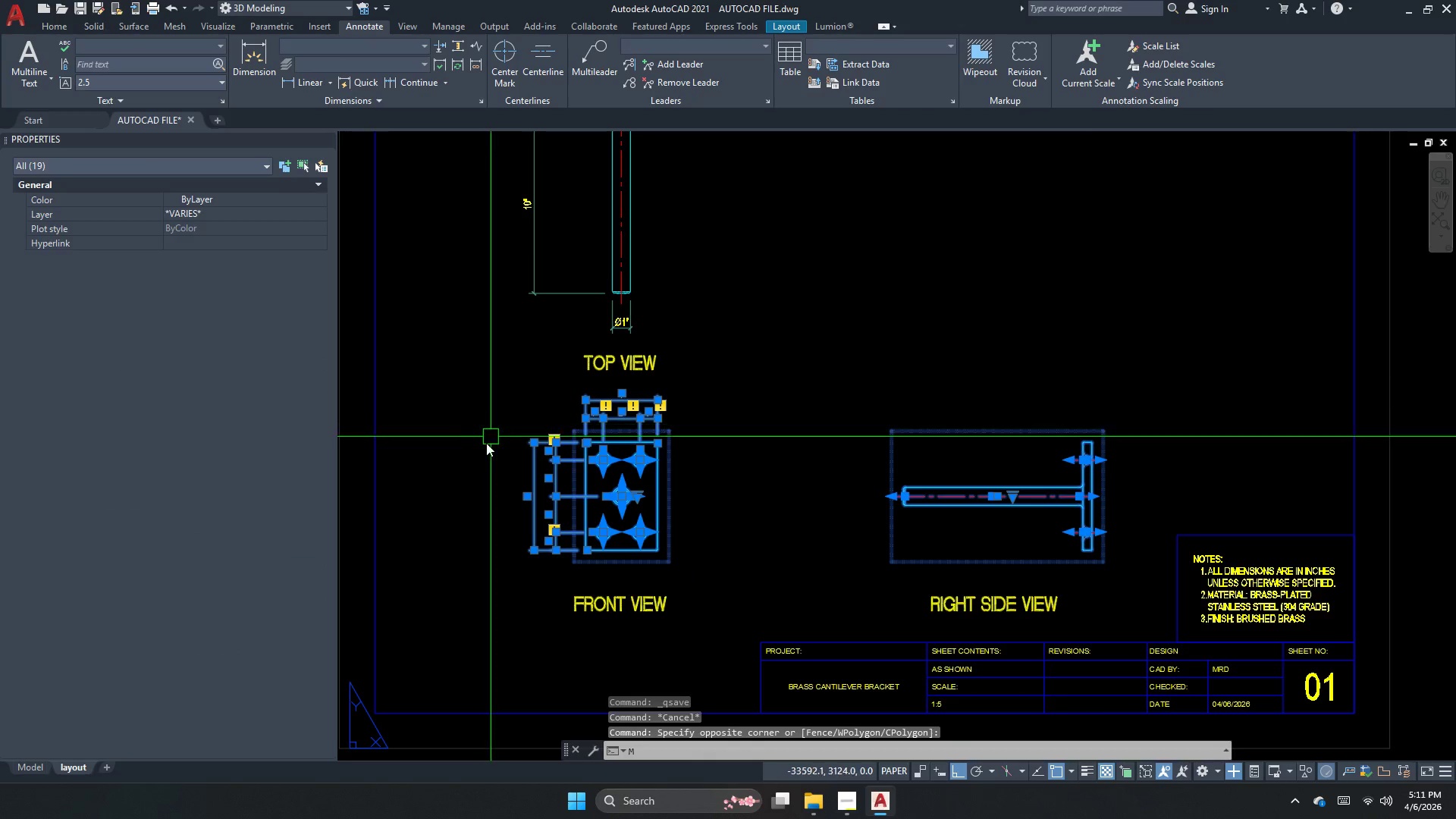 
key(Space)
 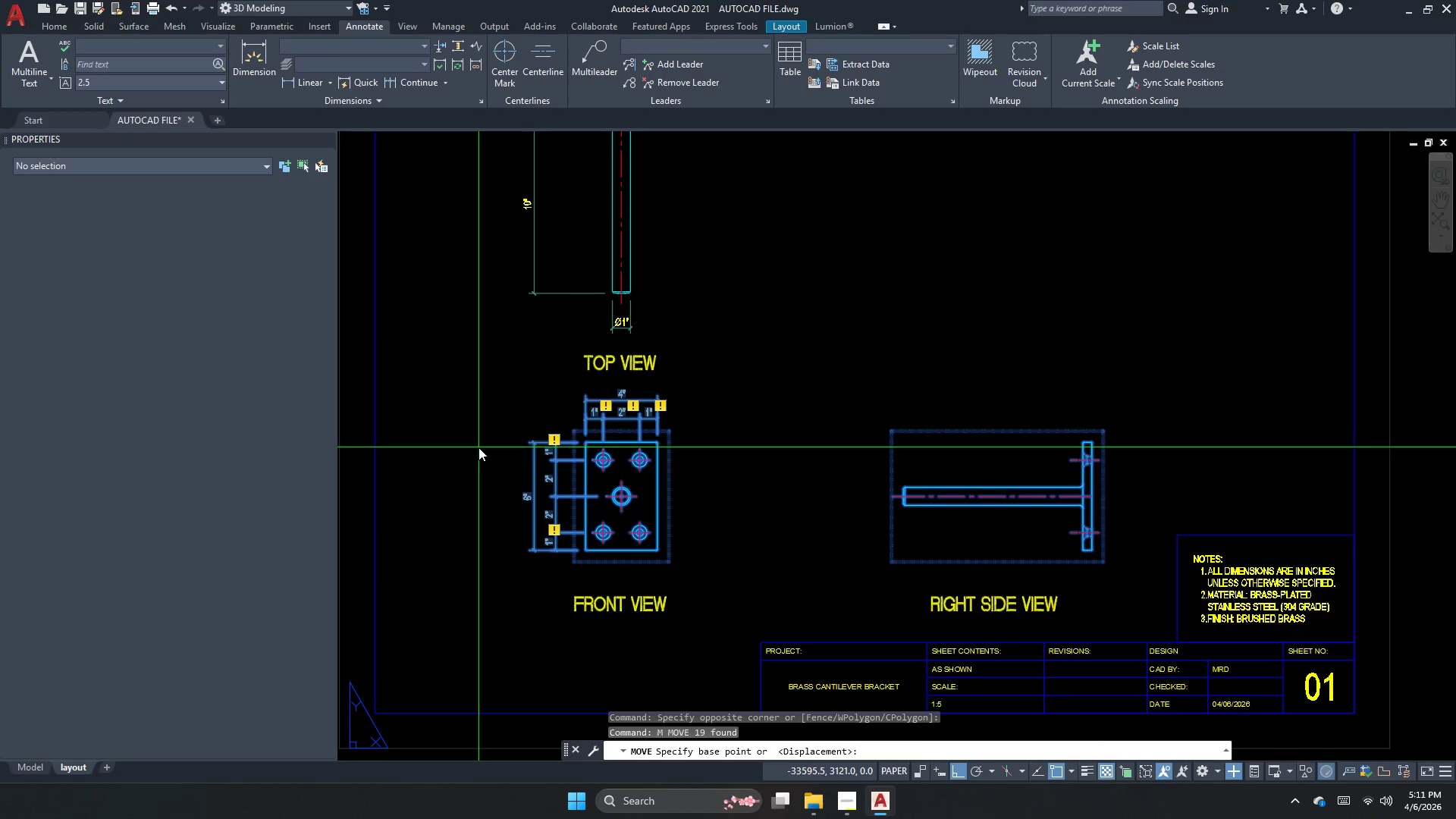 
left_click([479, 447])
 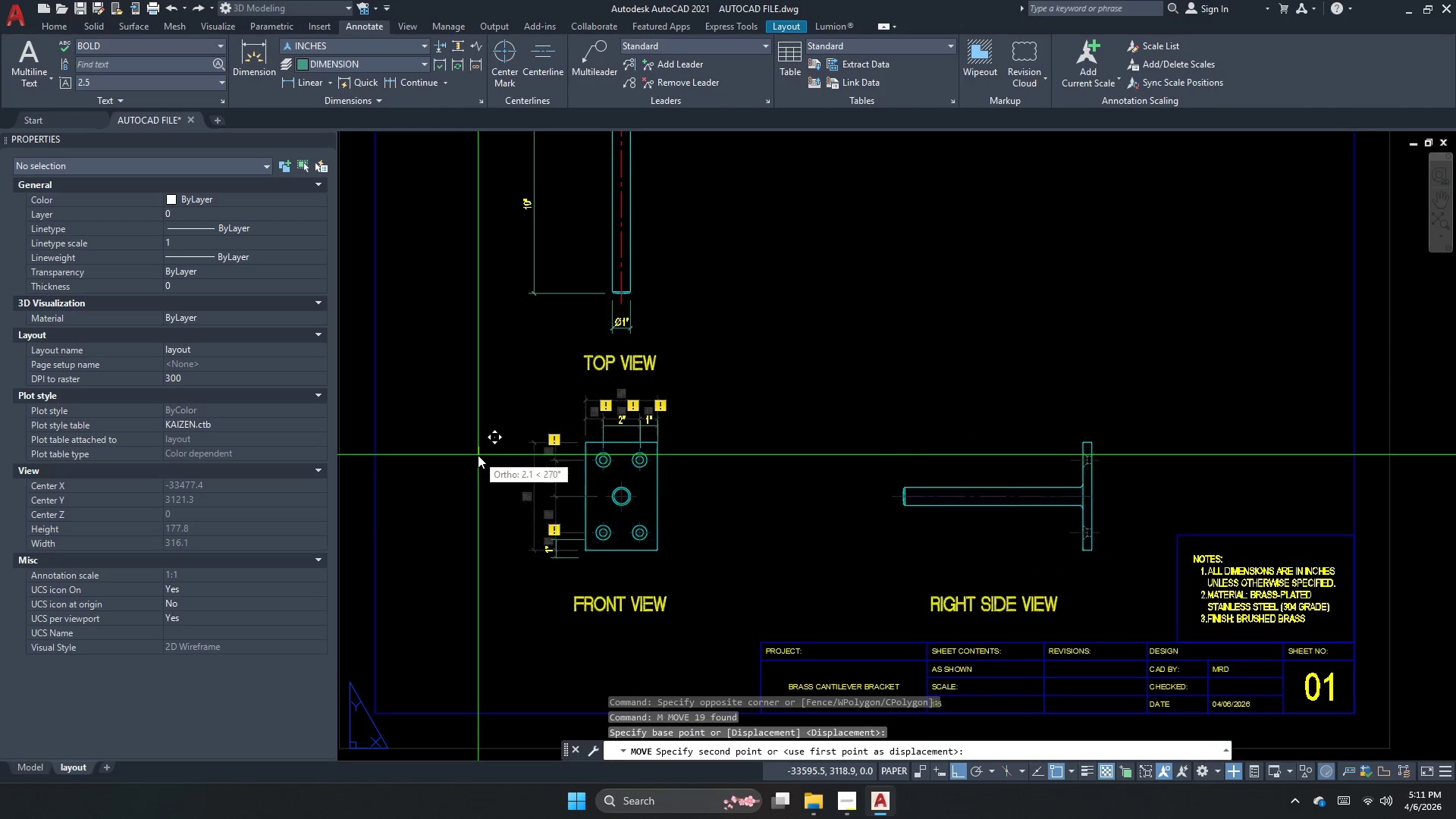 
left_click([478, 455])
 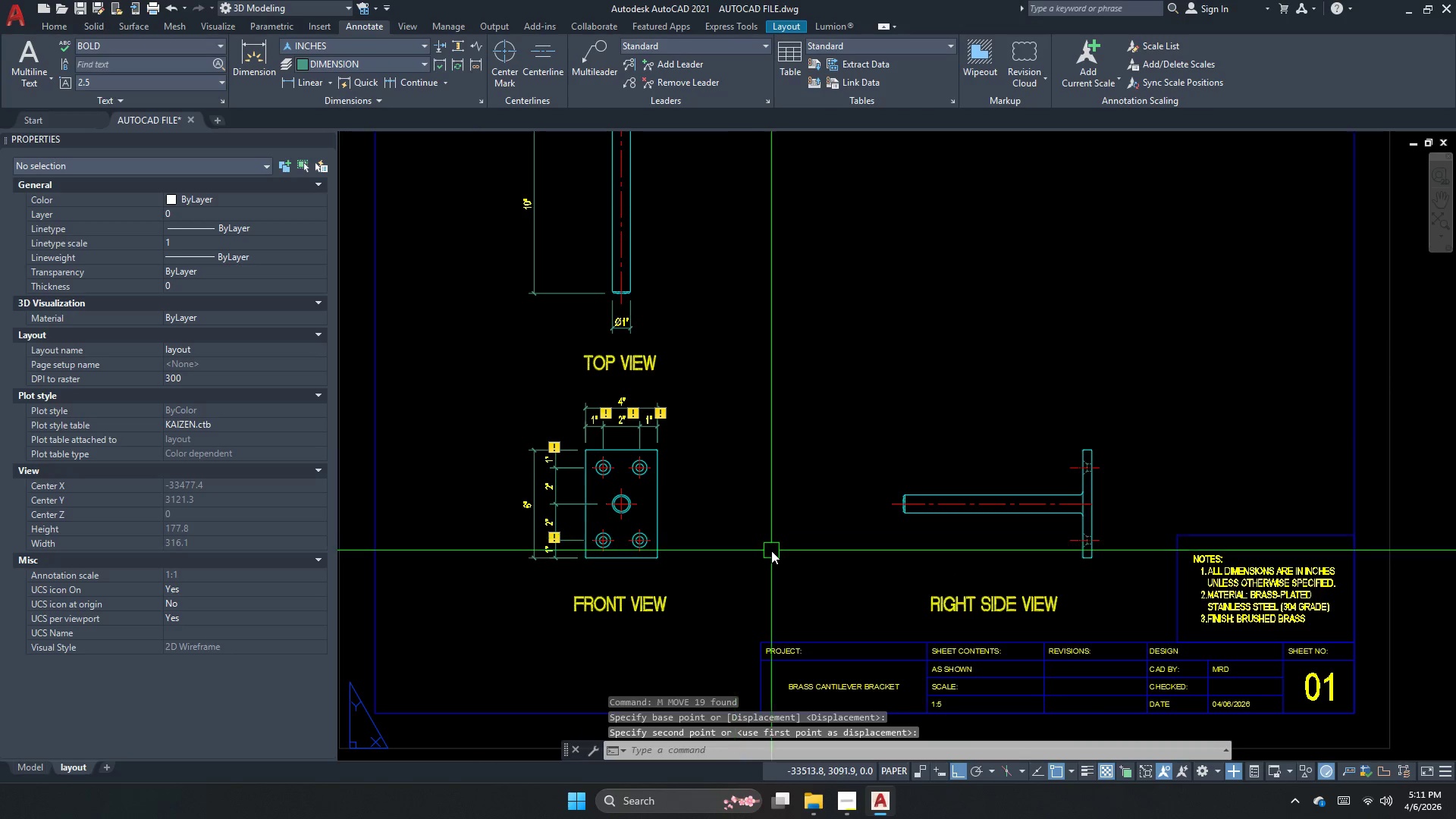 
key(Escape)
 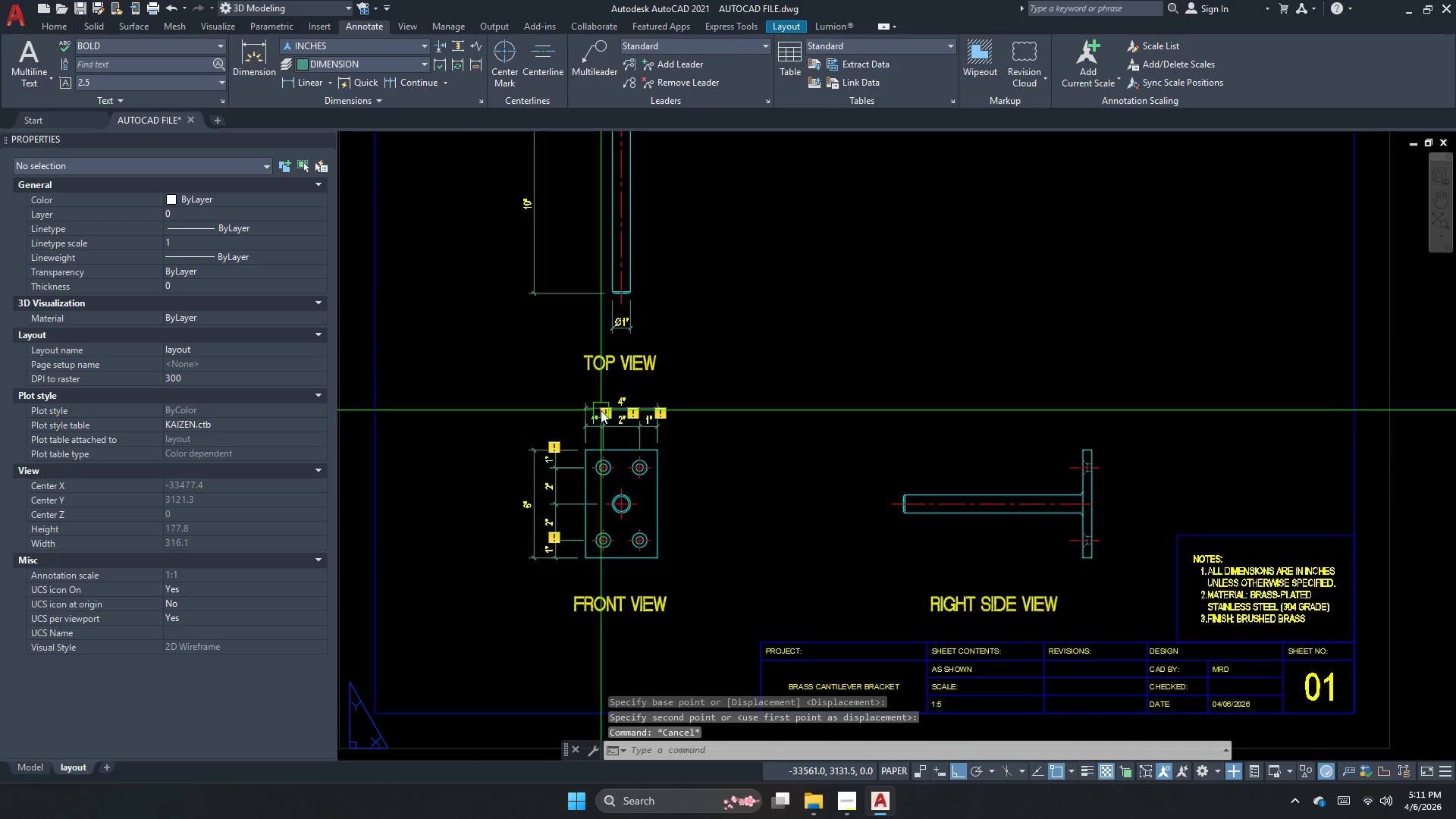 
scroll: coordinate [601, 410], scroll_direction: none, amount: 0.0
 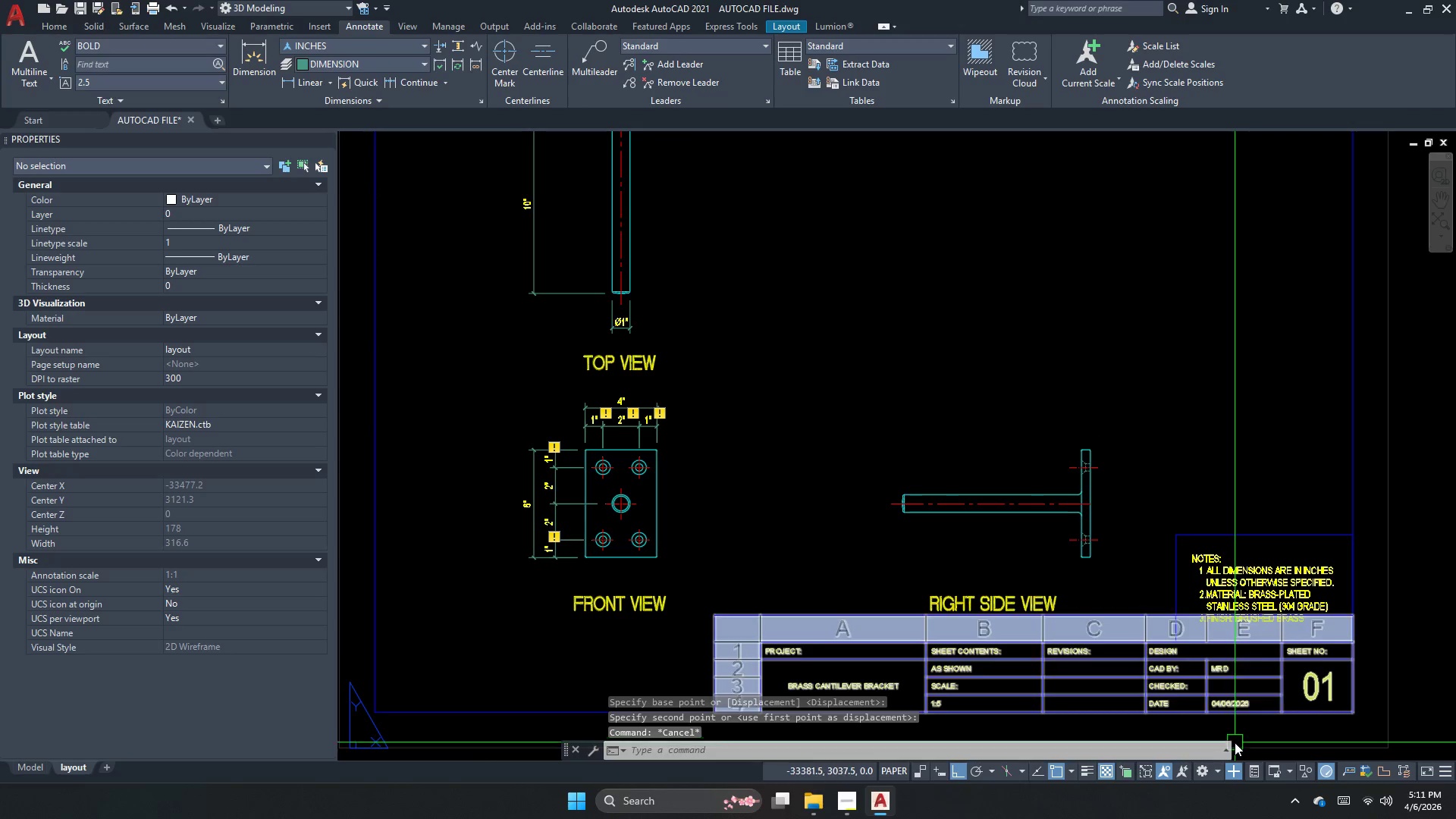 
left_click([1238, 774])
 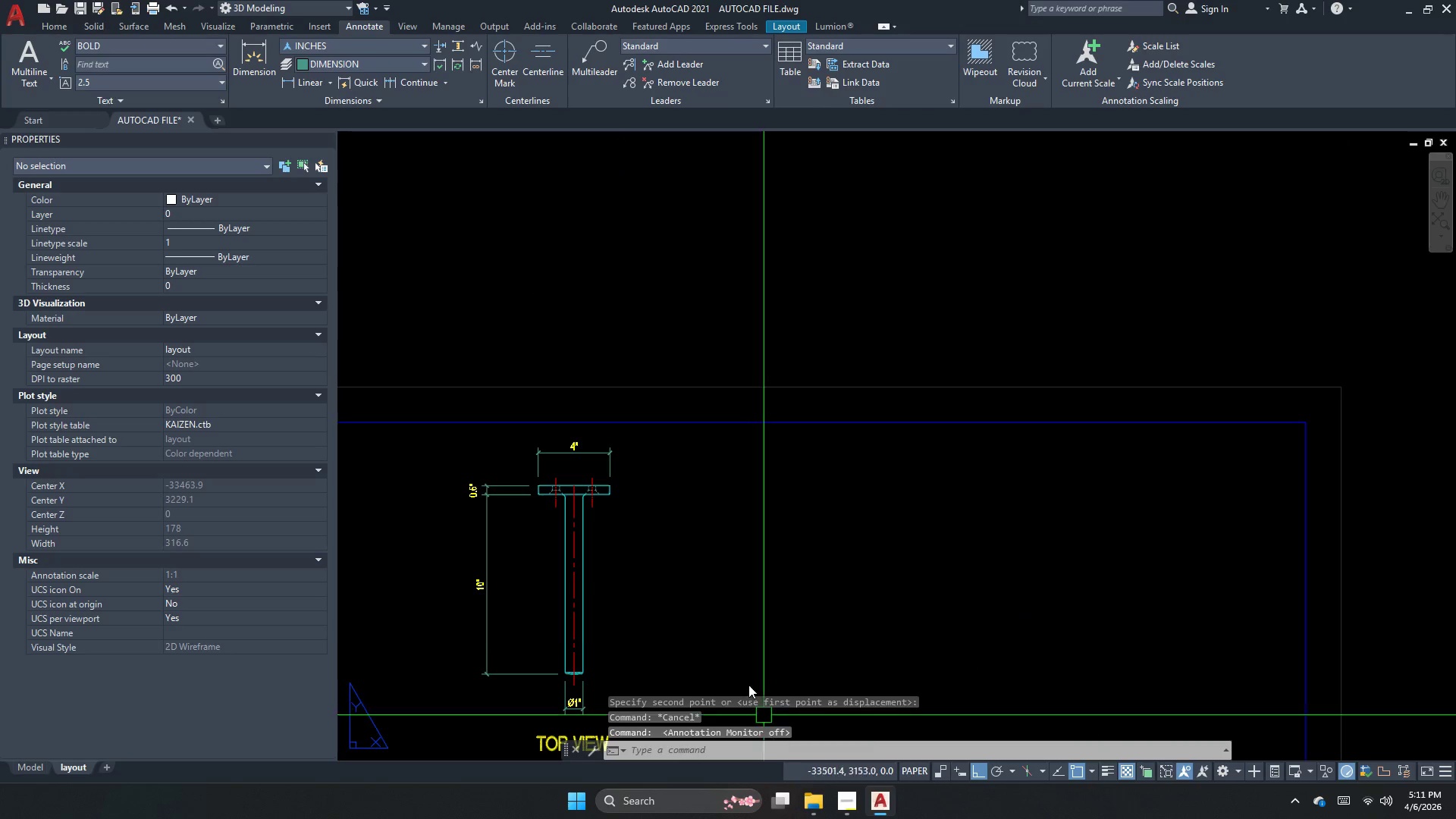 
key(Escape)
 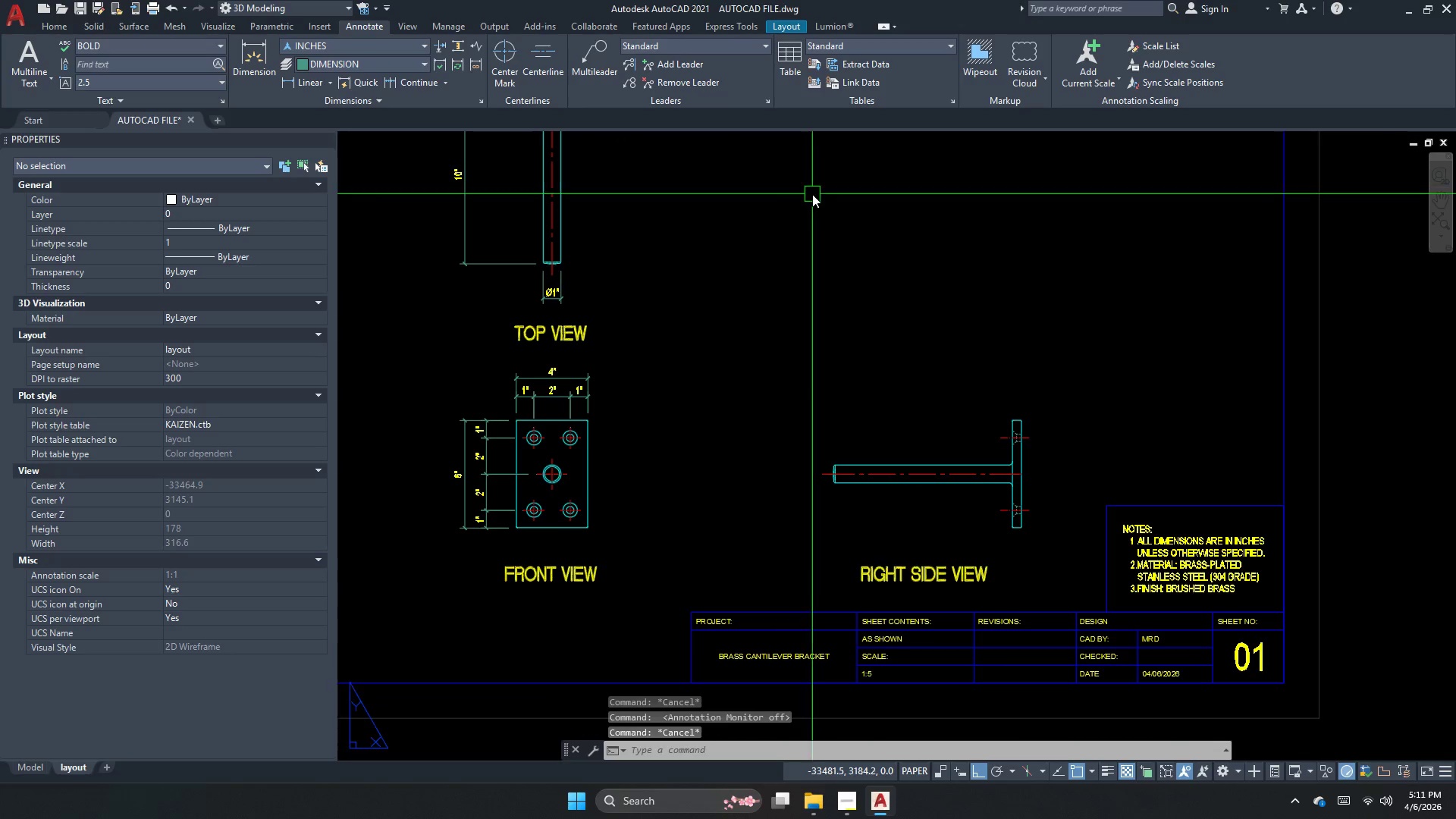 
key(Escape)
 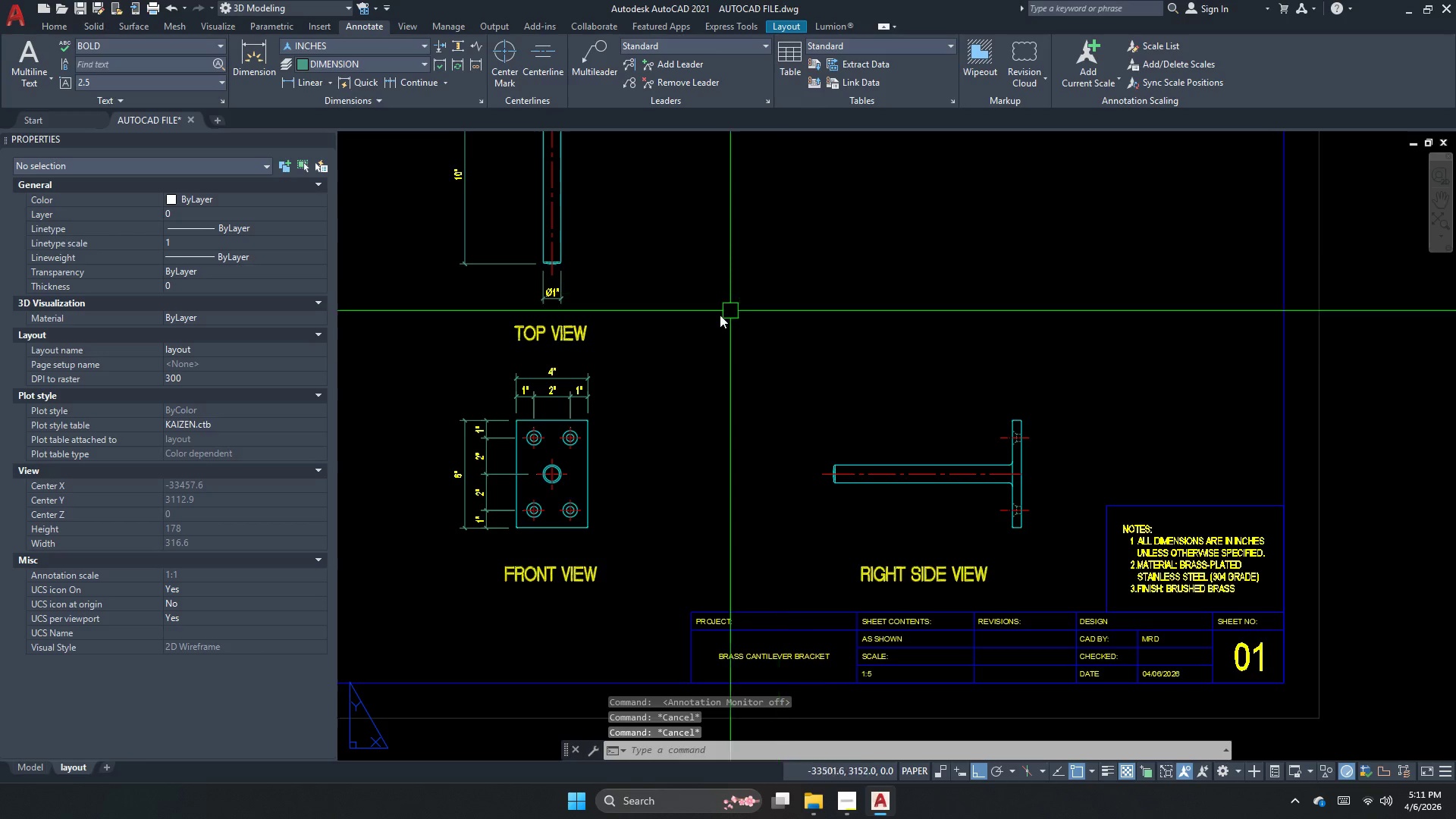 
scroll: coordinate [616, 372], scroll_direction: down, amount: 3.0
 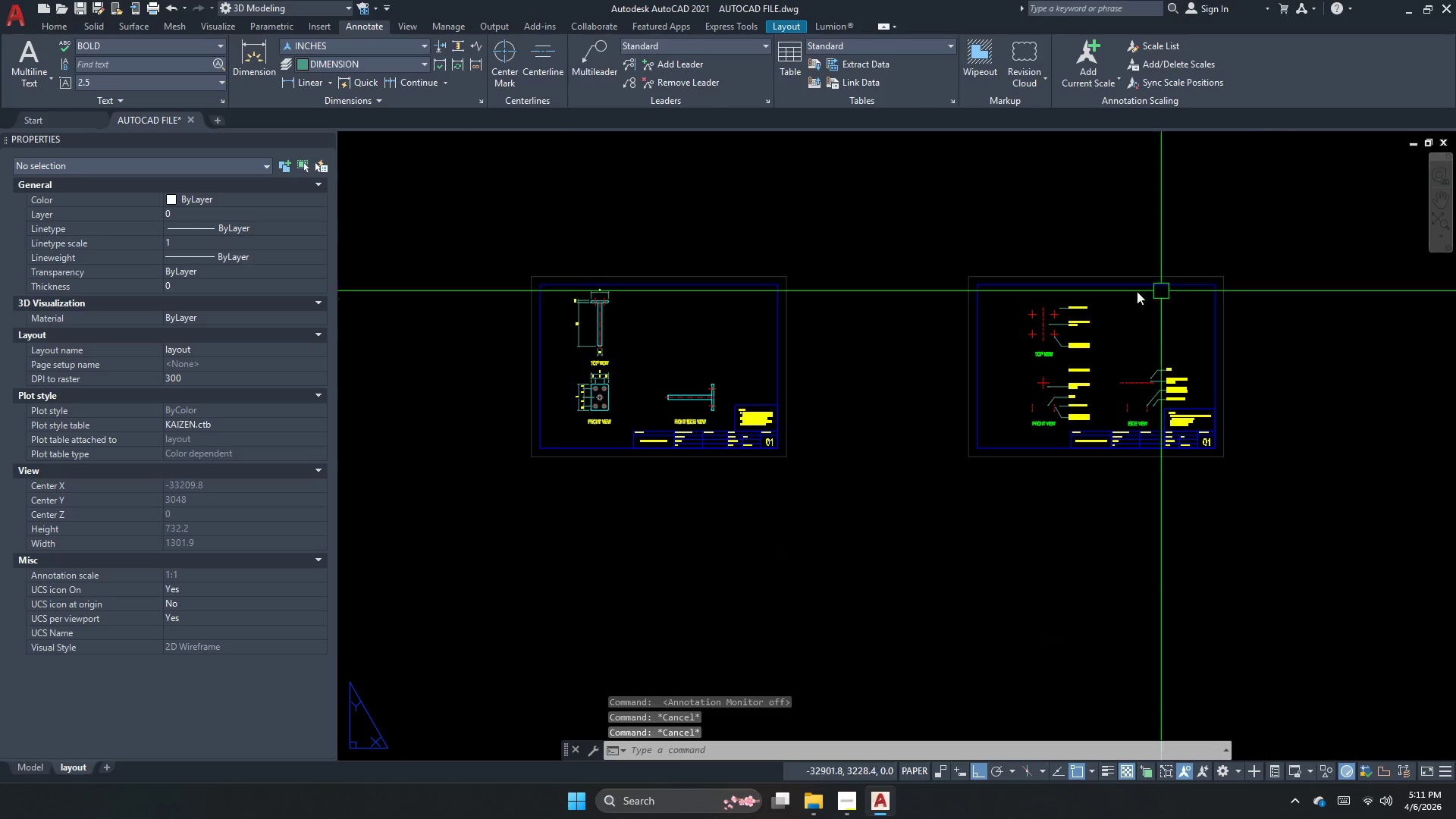 
scroll: coordinate [927, 462], scroll_direction: up, amount: 6.0
 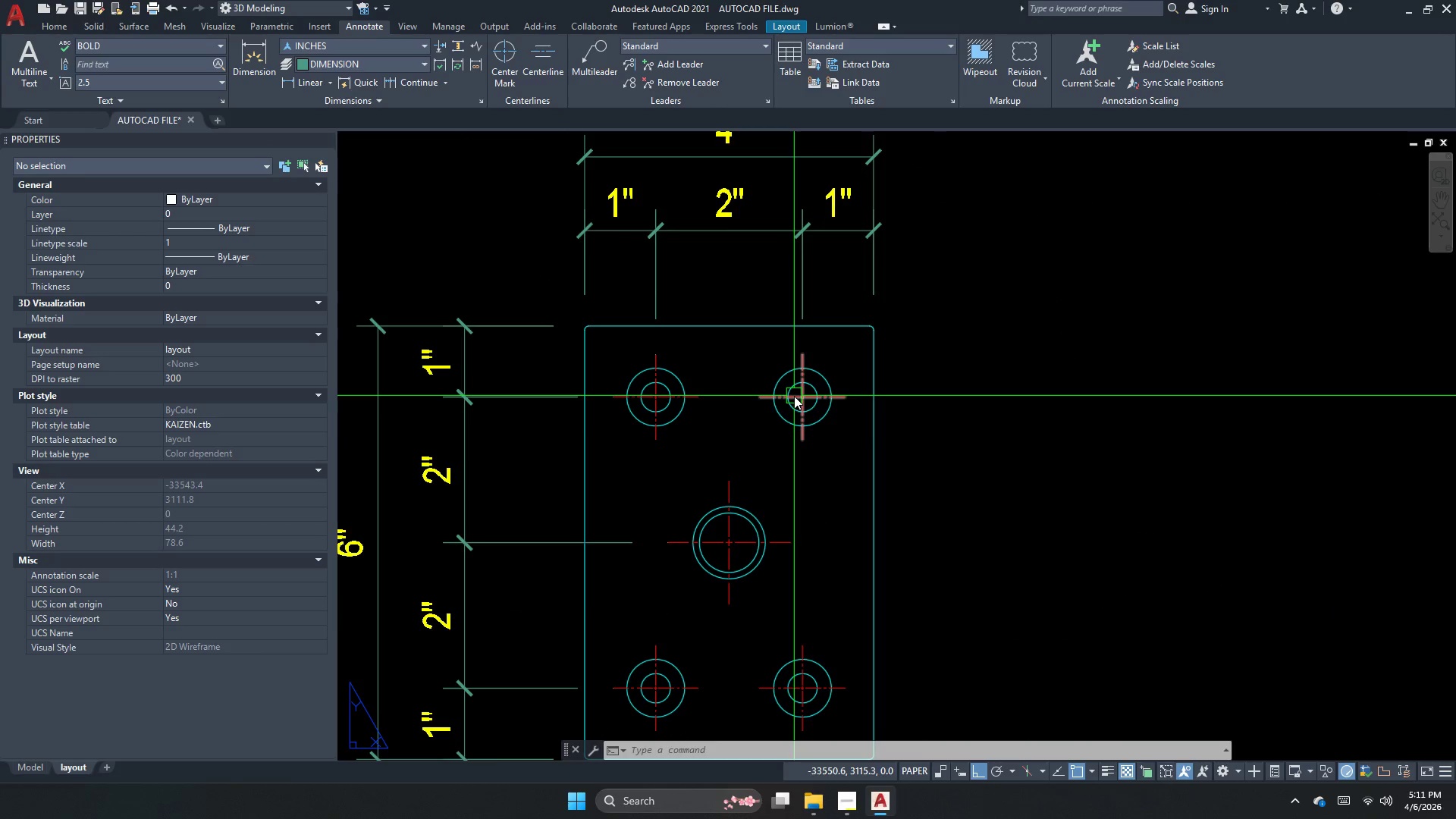 
scroll: coordinate [948, 384], scroll_direction: down, amount: 3.0
 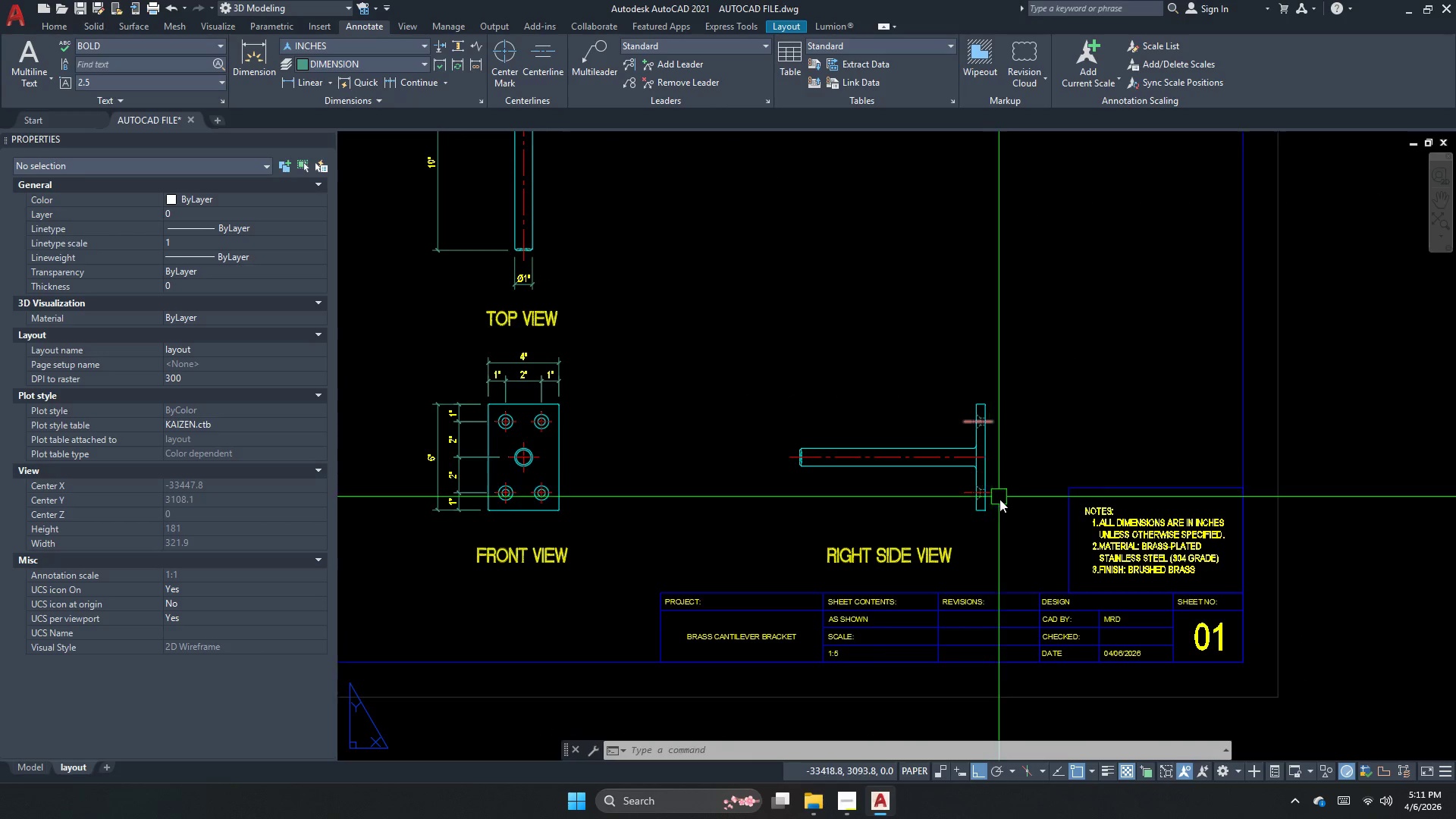 
key(Escape)
 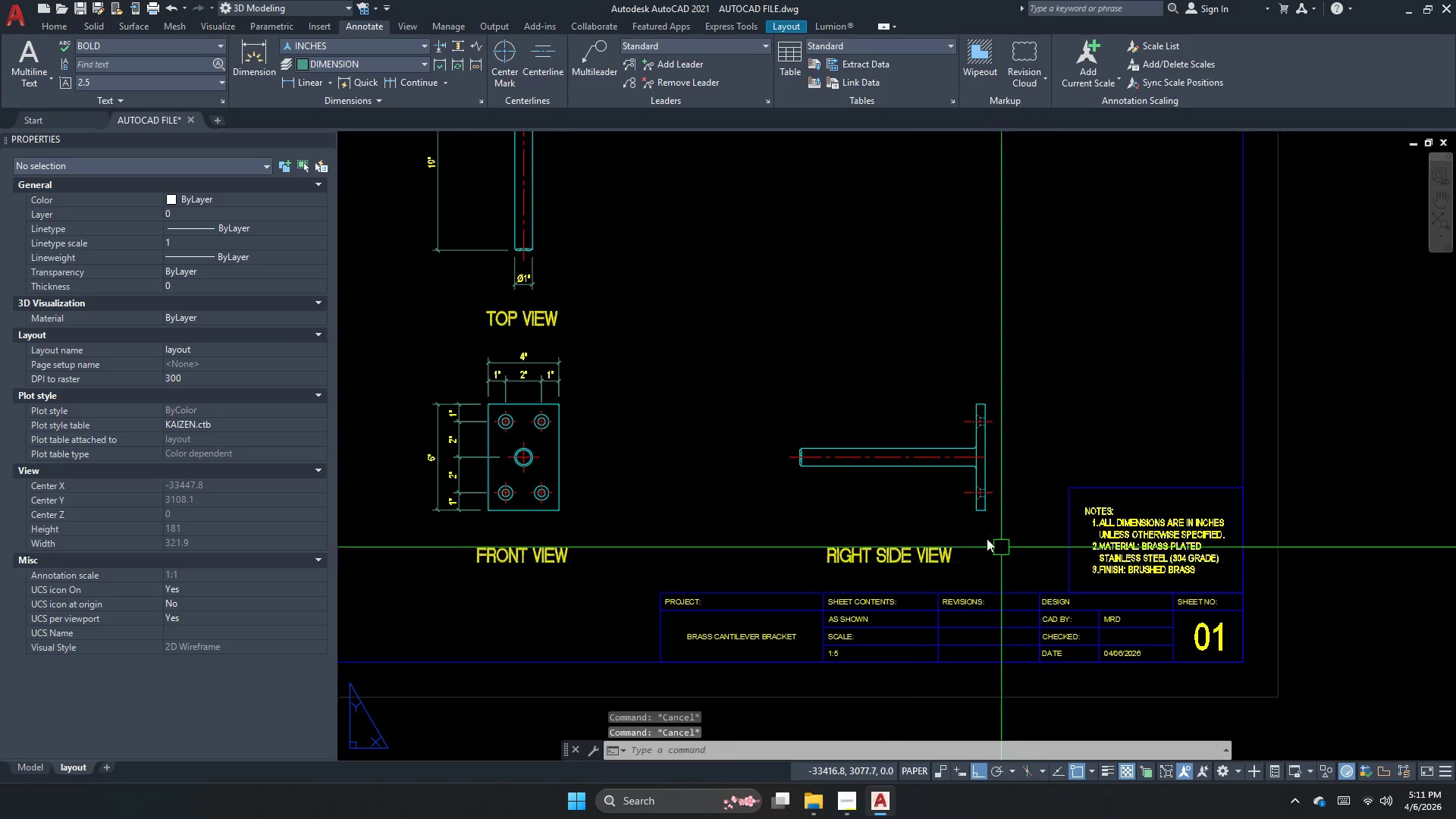 
scroll: coordinate [886, 506], scroll_direction: down, amount: 1.0
 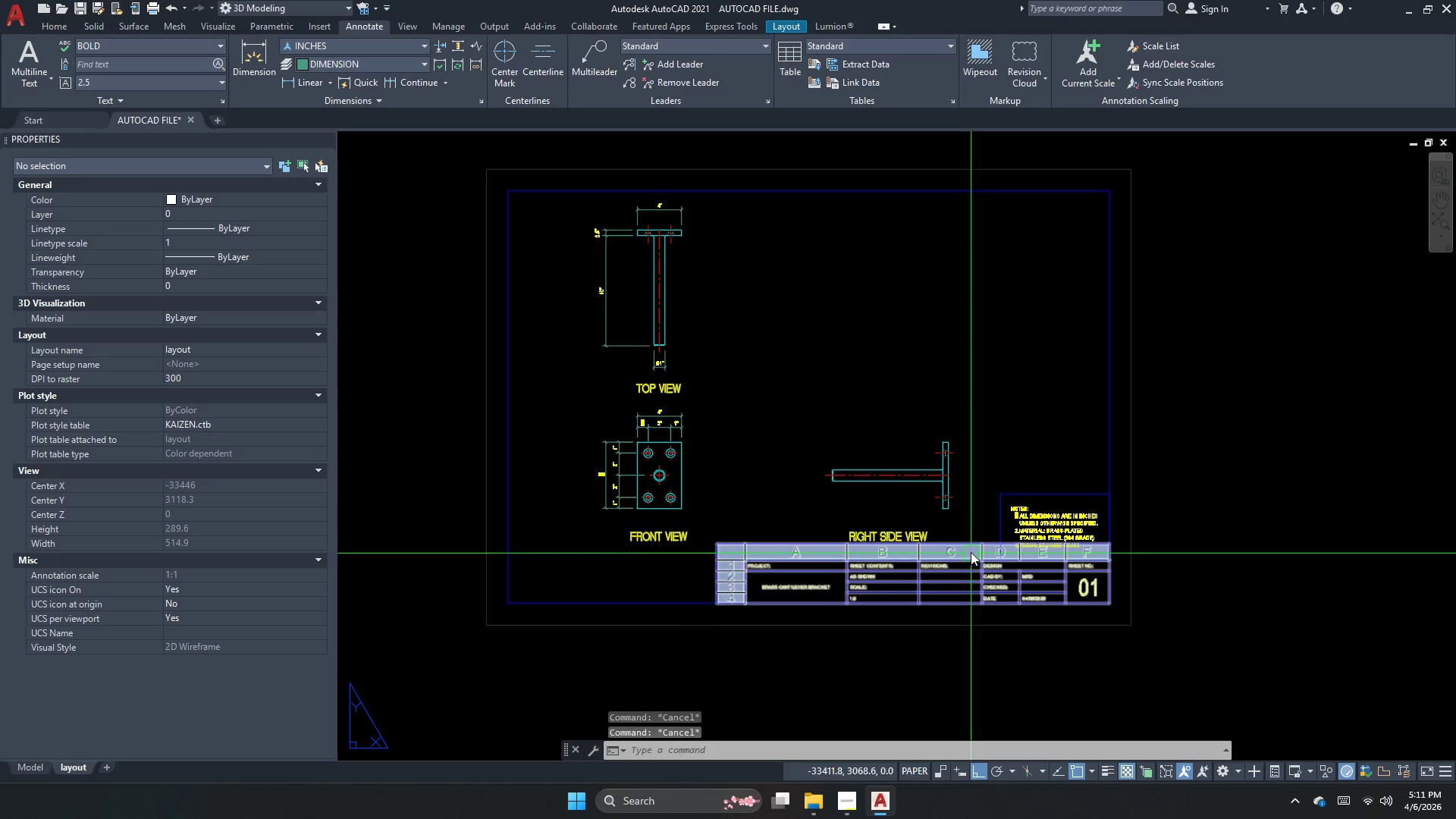 
key(Escape)
 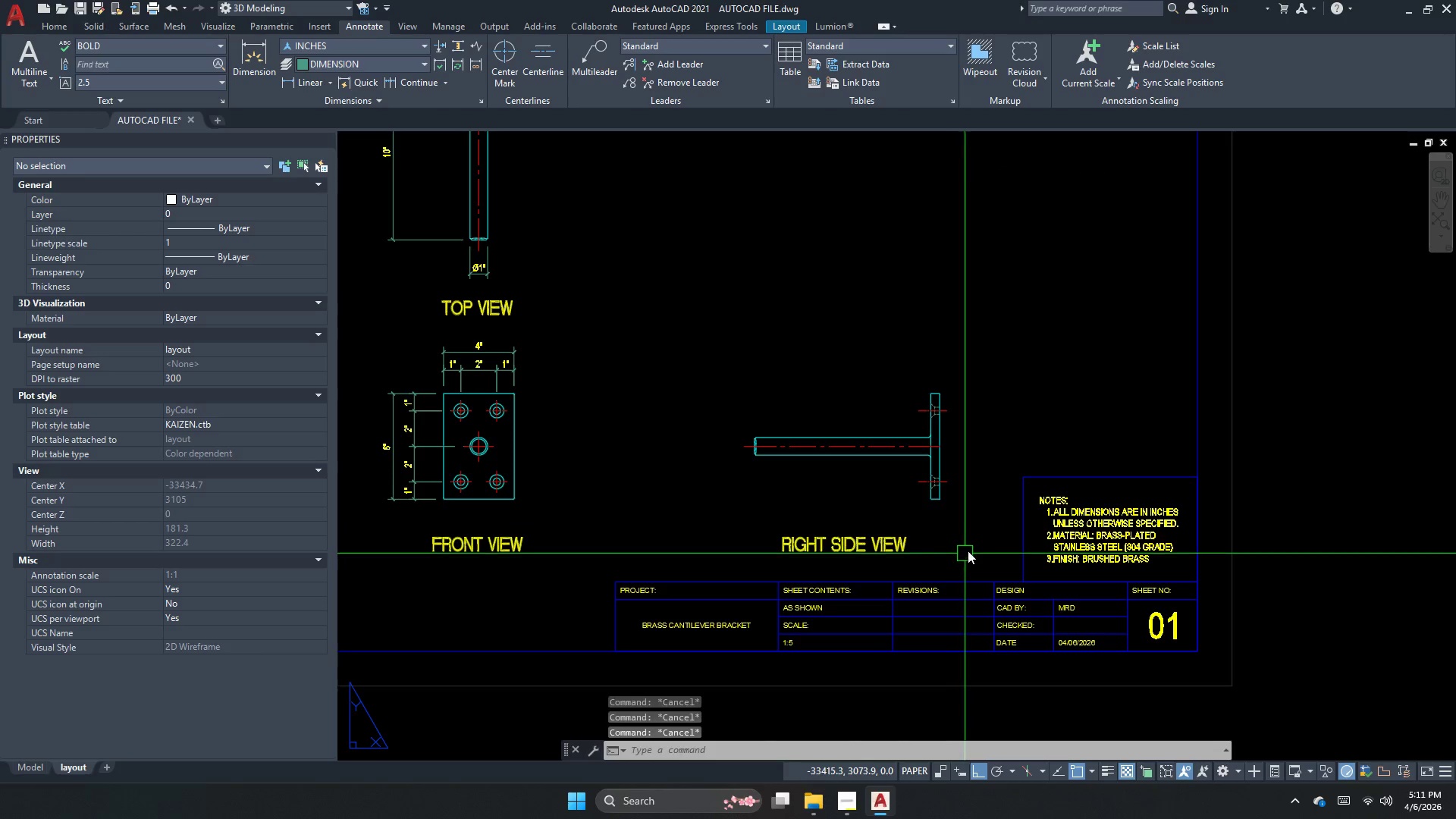 
scroll: coordinate [962, 526], scroll_direction: up, amount: 1.0
 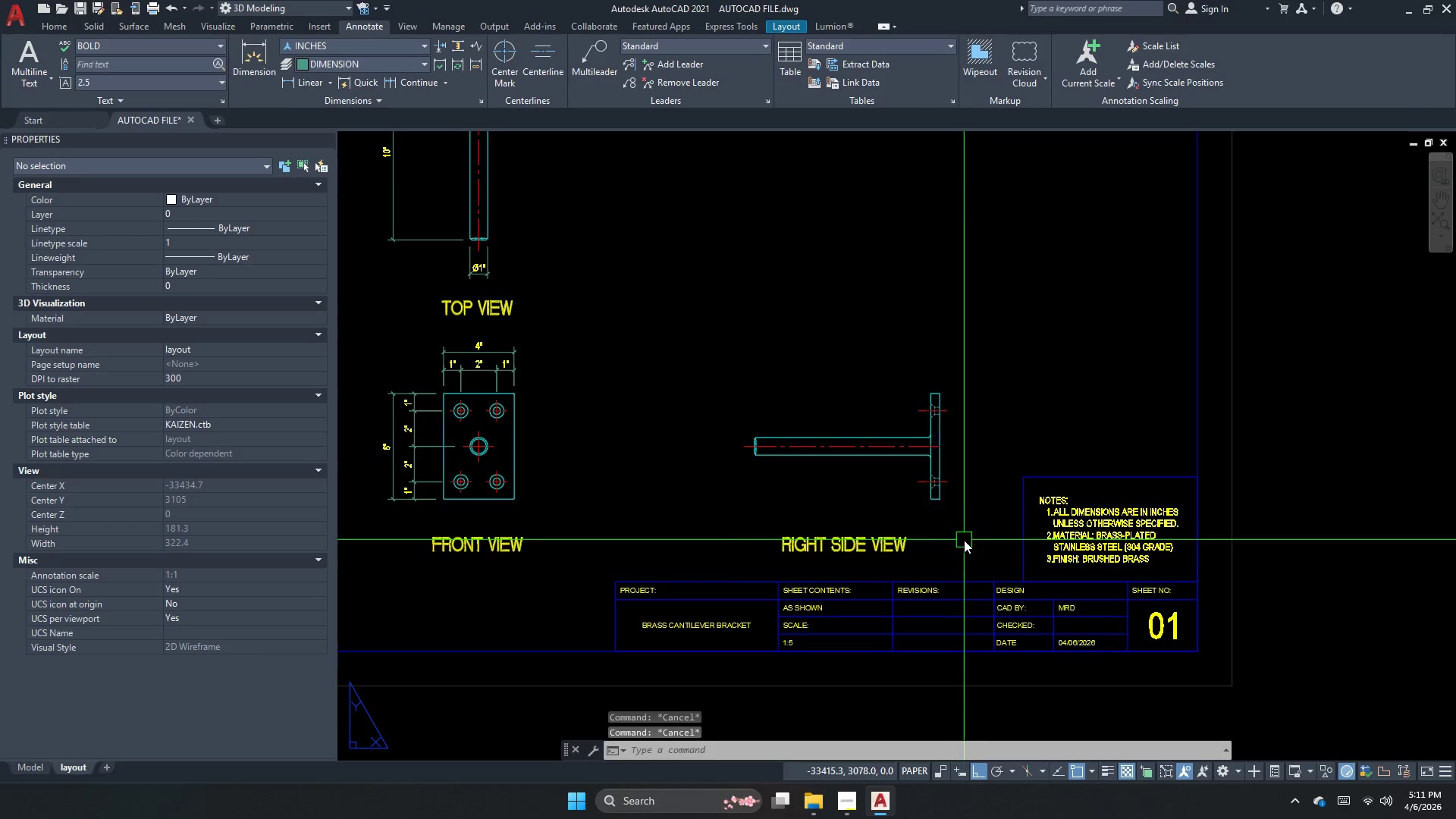 
left_click_drag(start_coordinate=[968, 548], to_coordinate=[964, 542])
 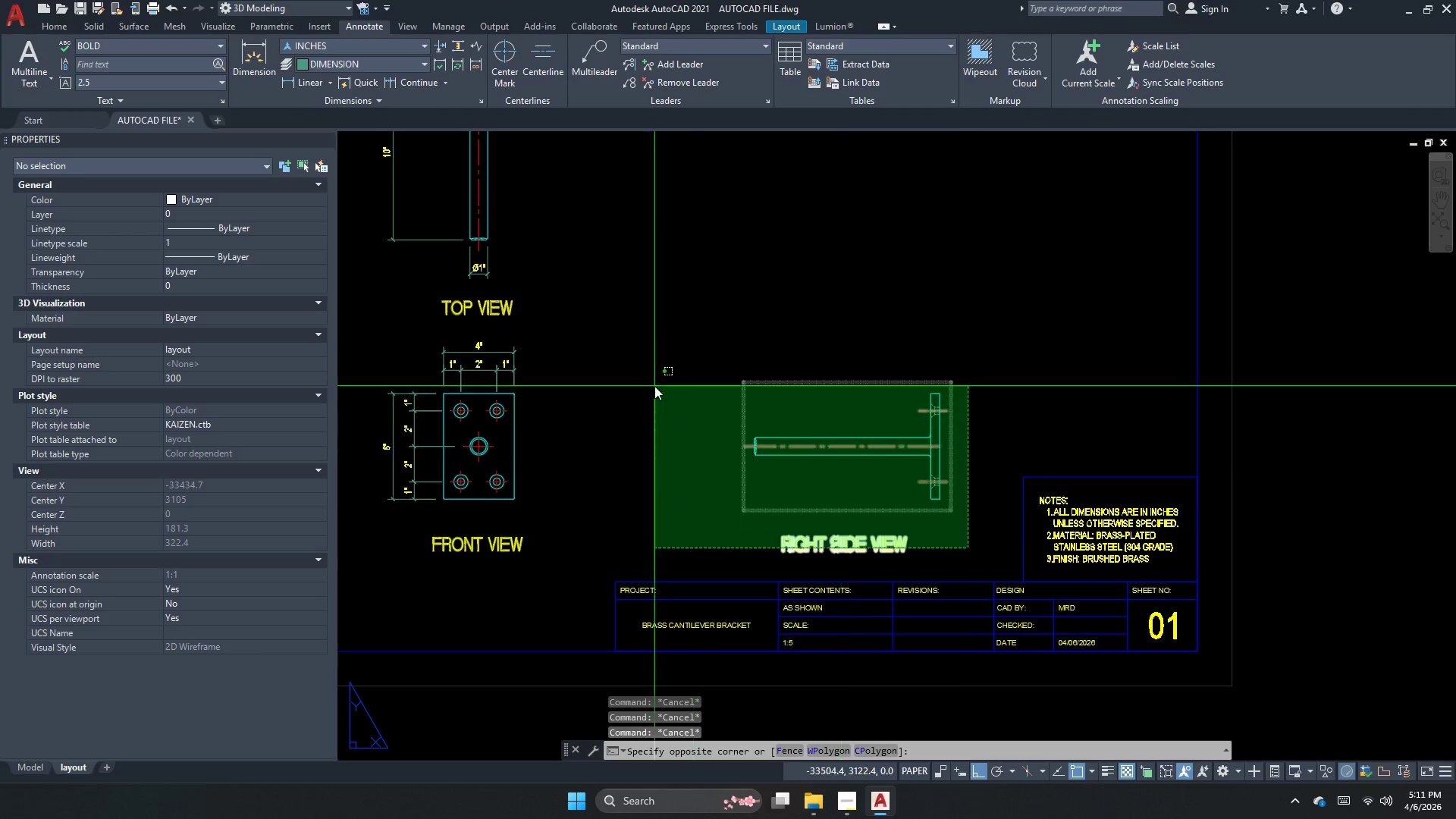 
left_click_drag(start_coordinate=[654, 386], to_coordinate=[671, 396])
 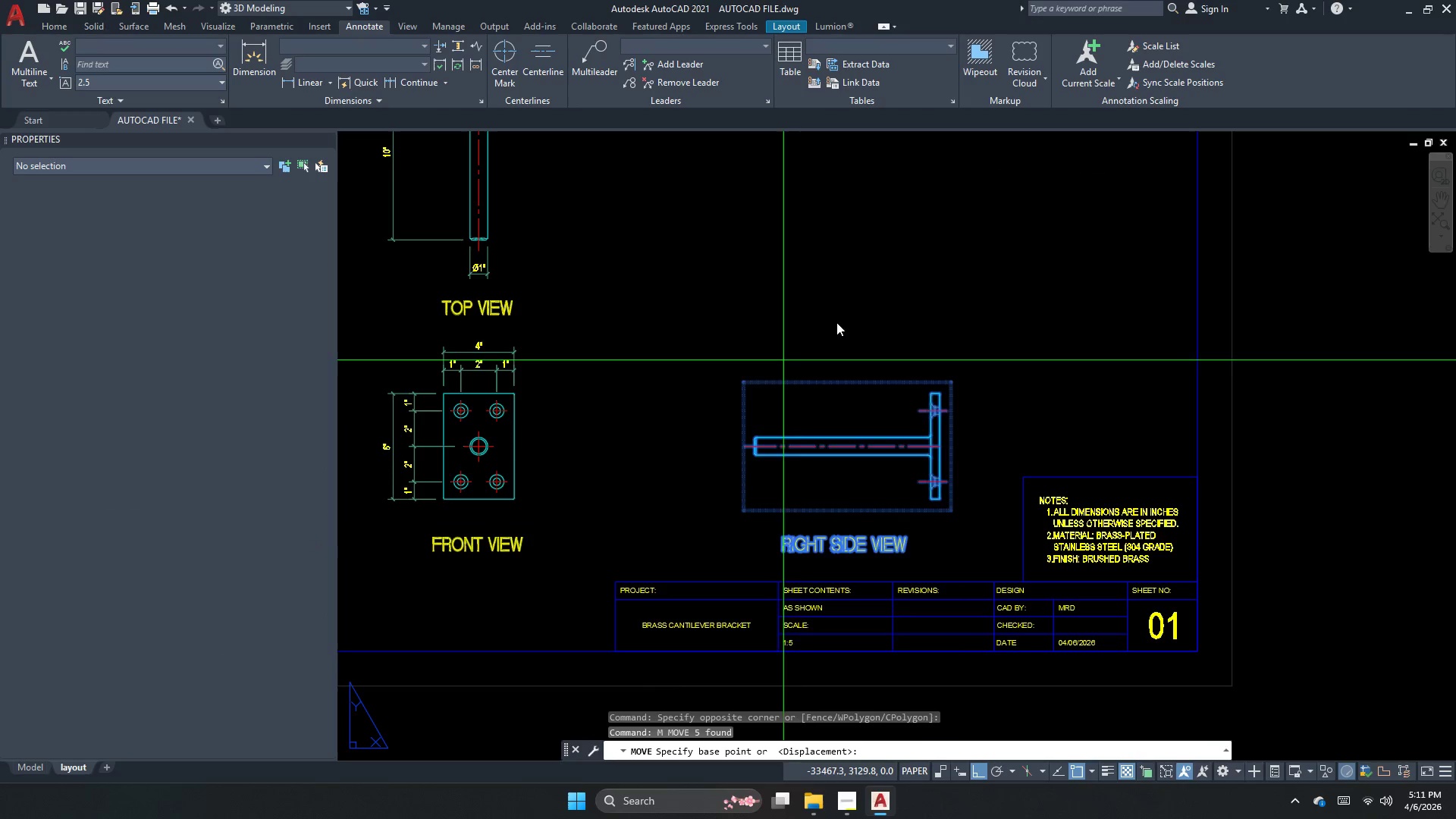 
key(M)
 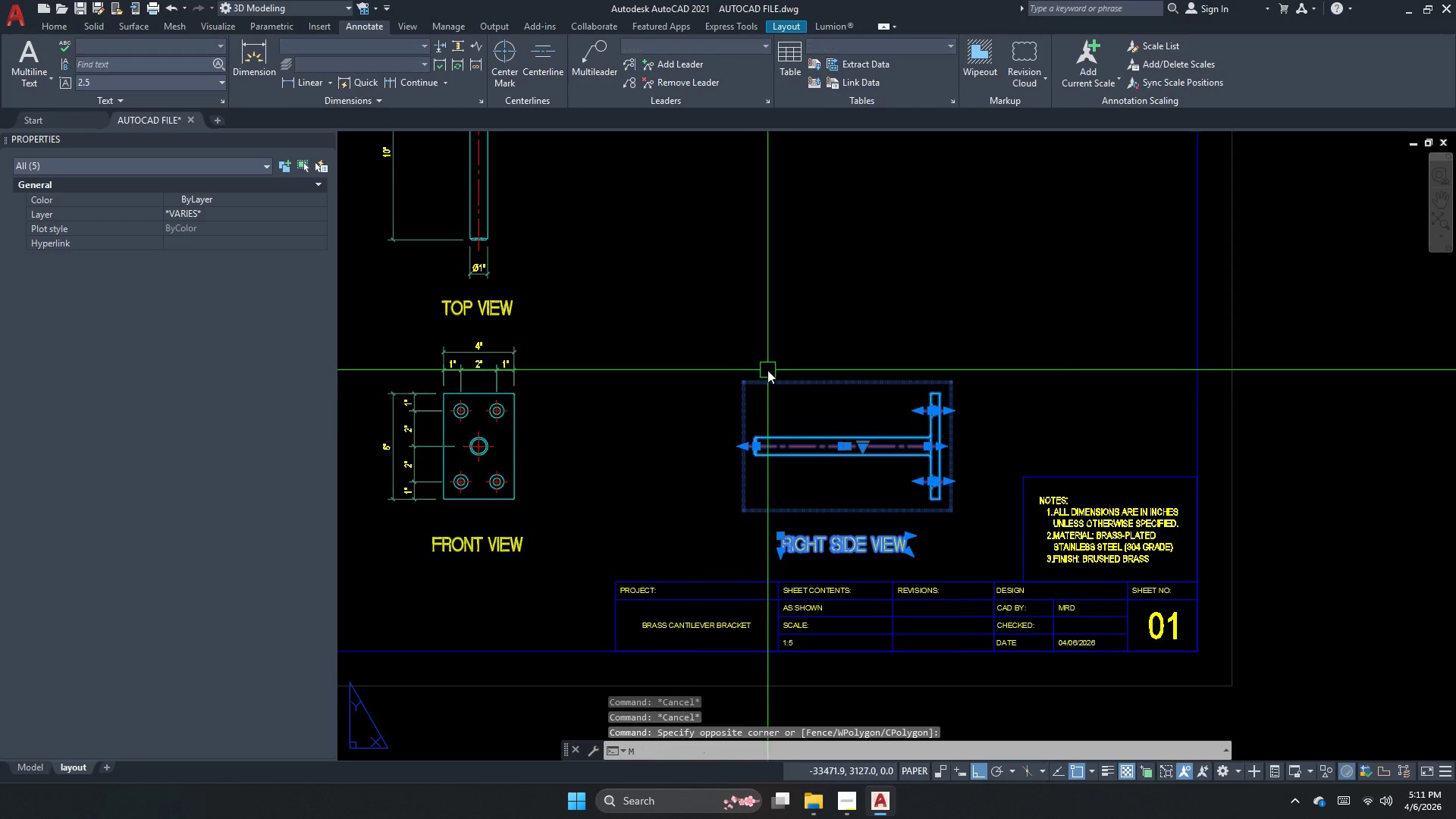 
key(Space)
 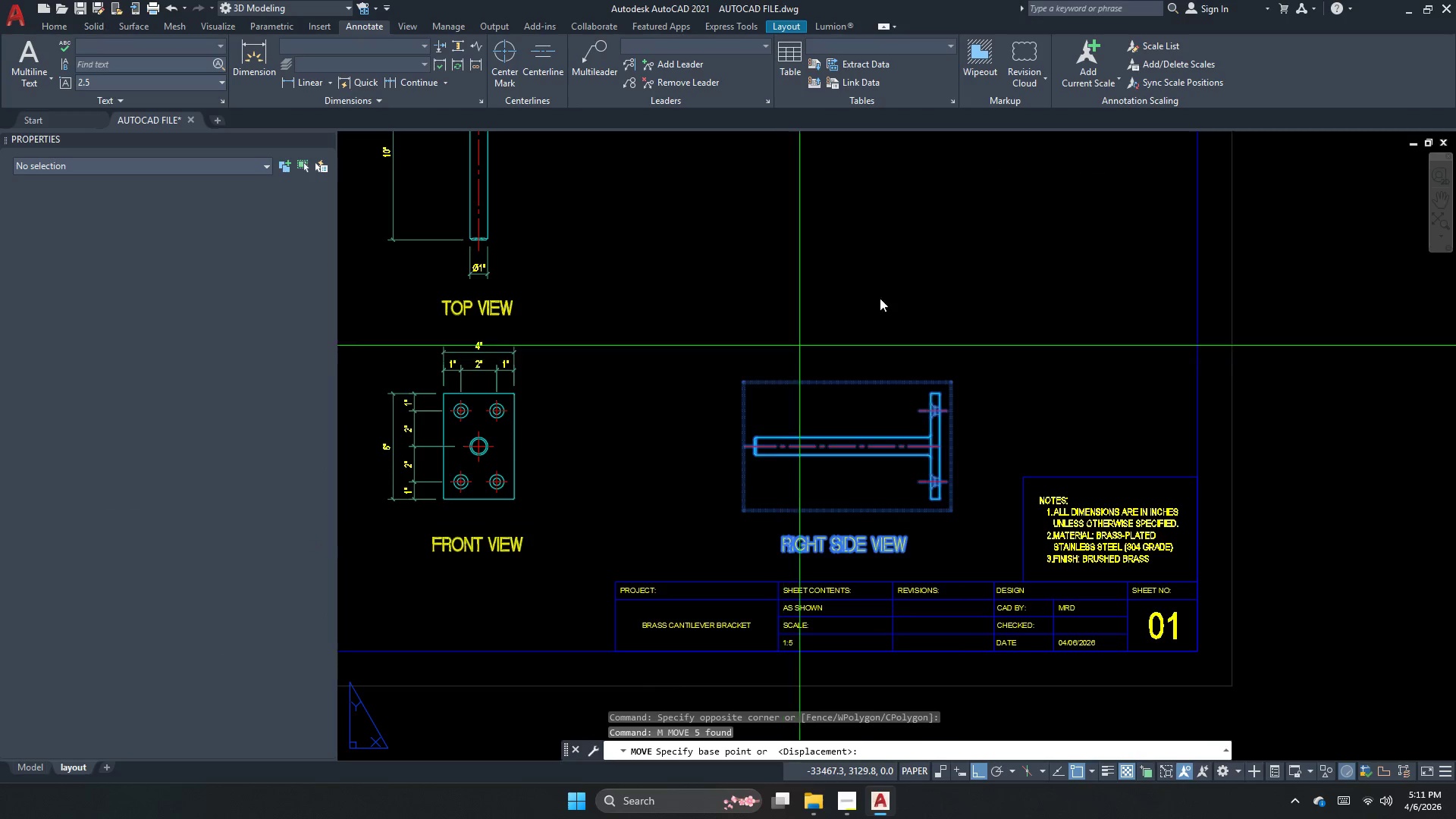 
left_click([880, 298])
 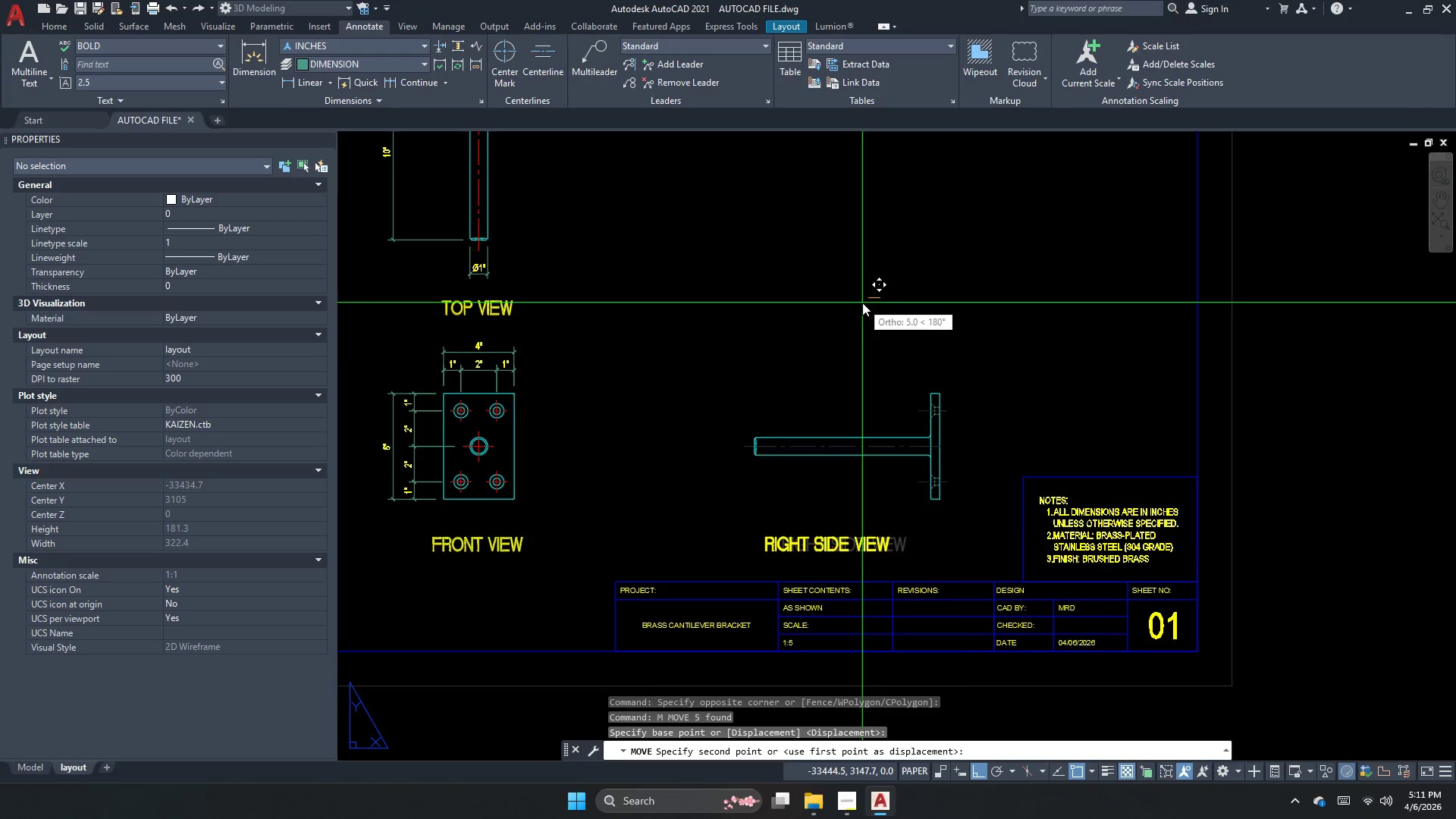 
left_click([862, 303])
 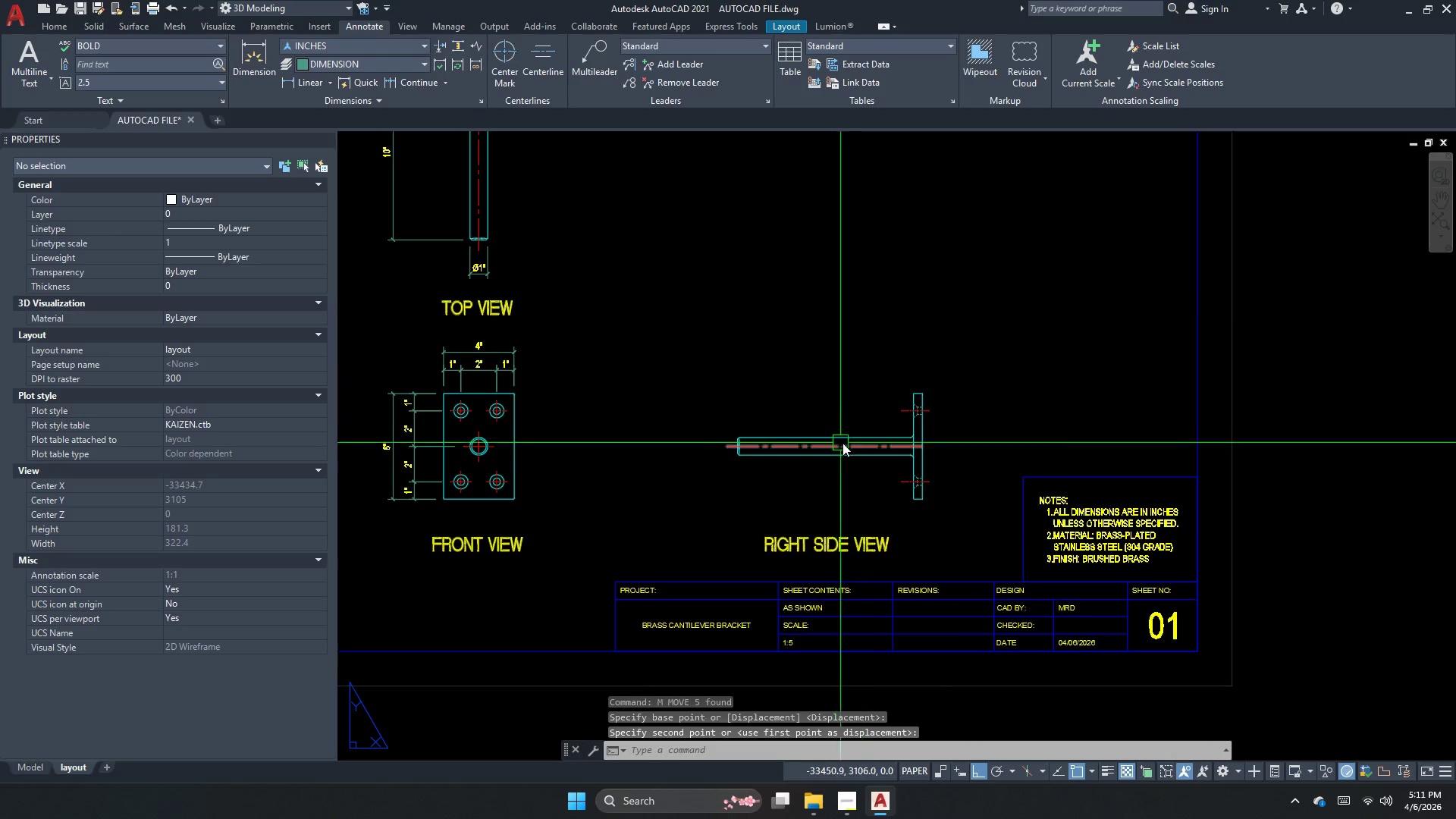 
scroll: coordinate [866, 457], scroll_direction: up, amount: 1.0
 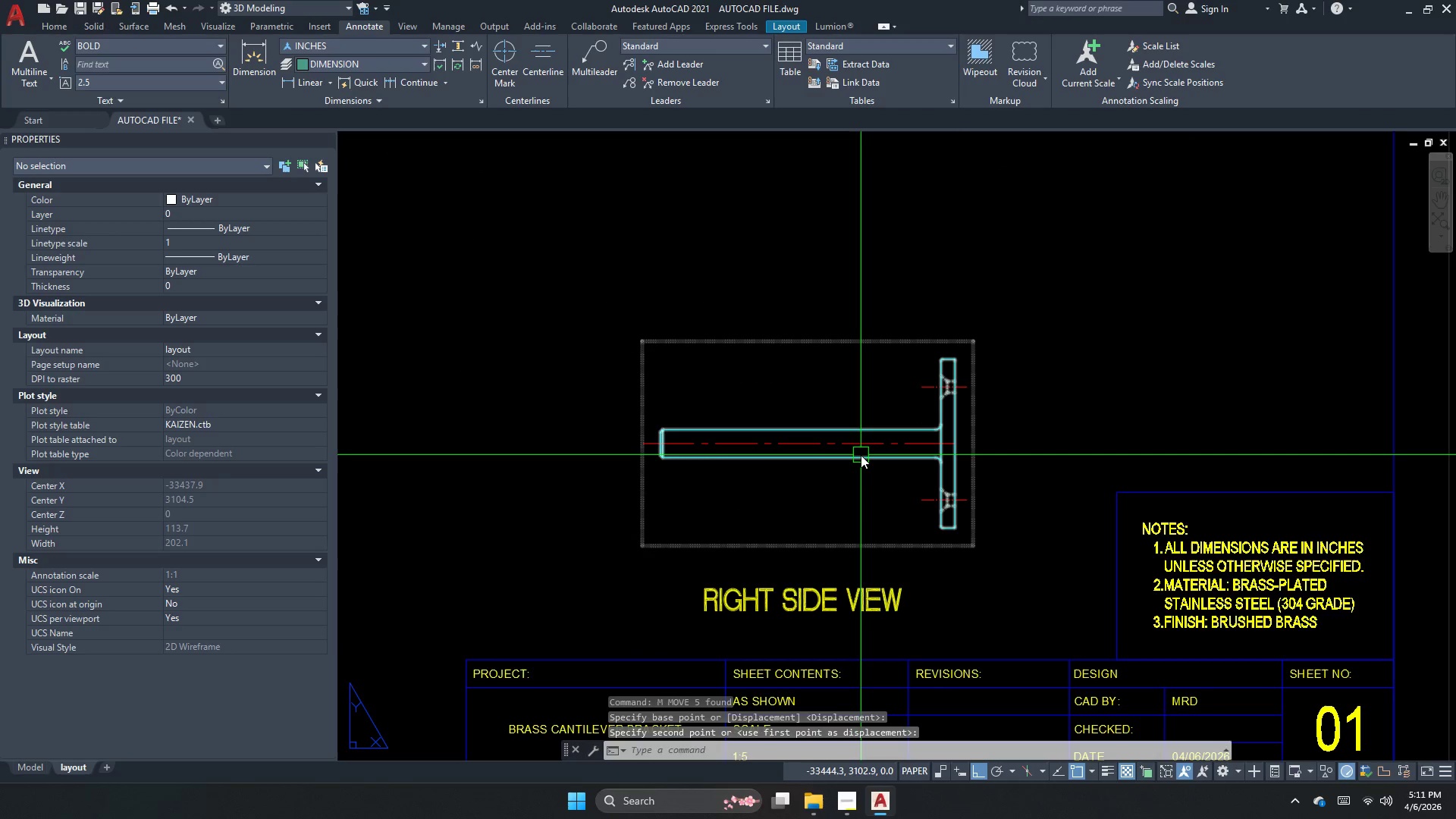 
key(Escape)
 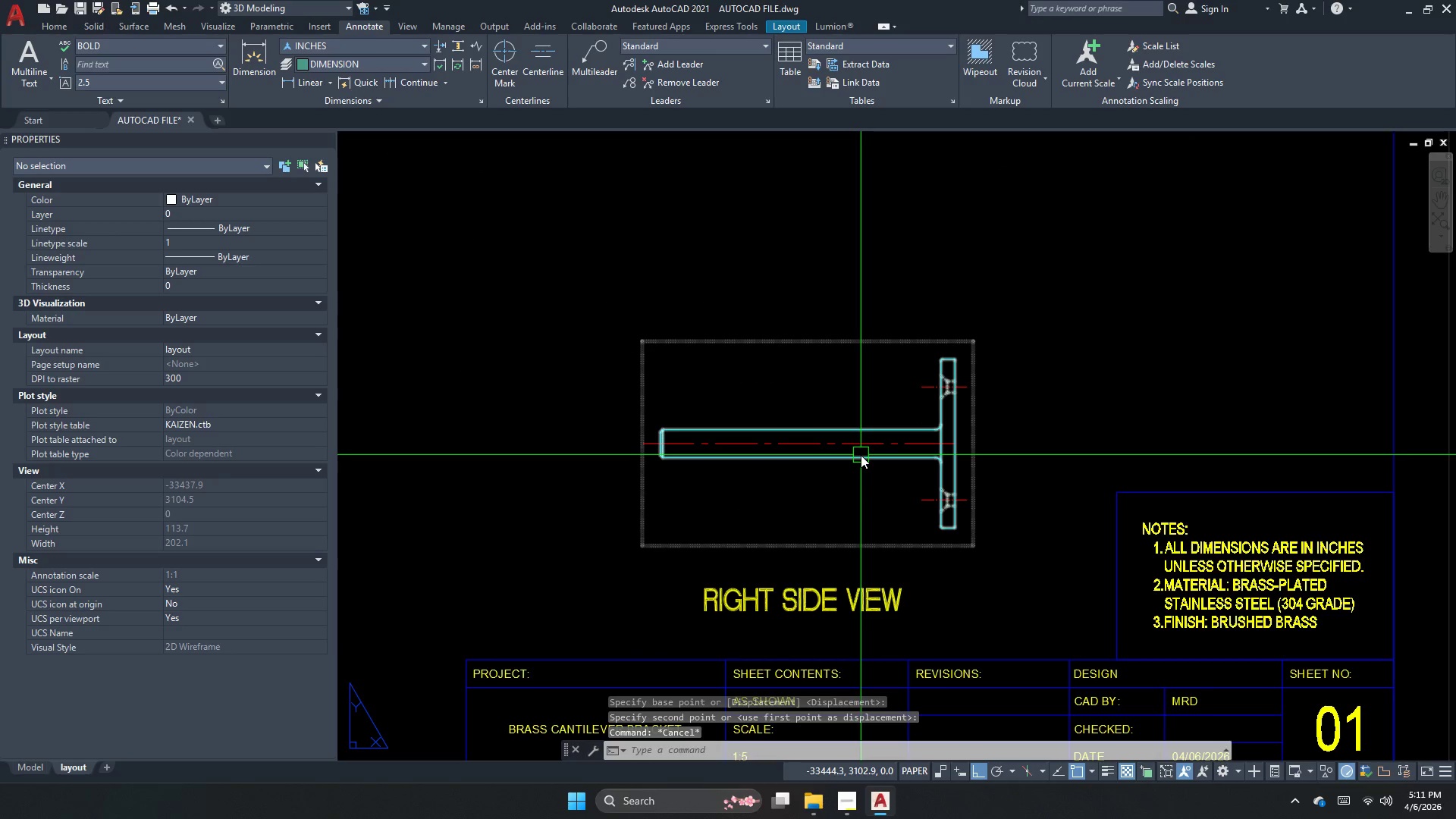 
key(Escape)
 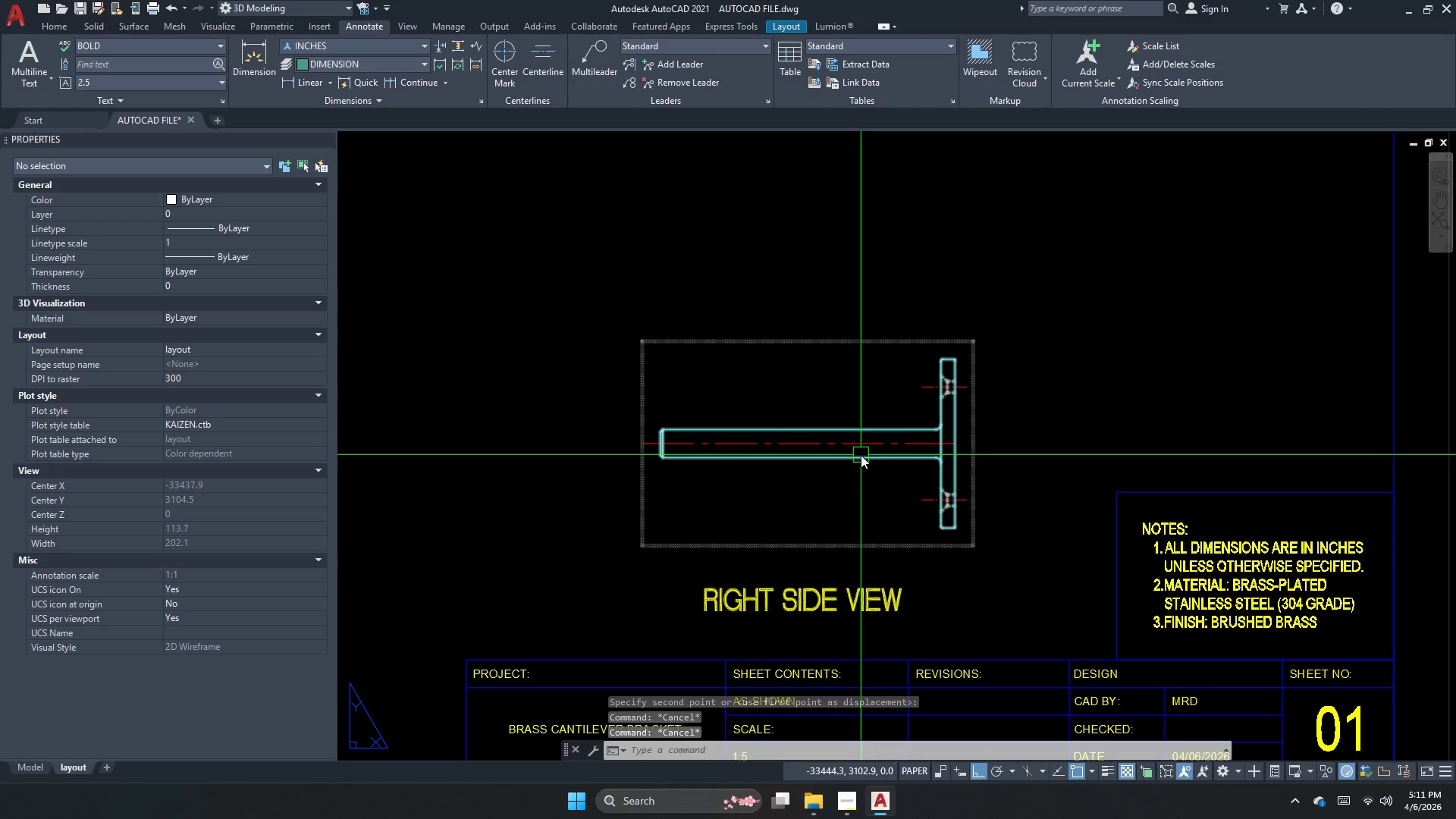 
key(Escape)
 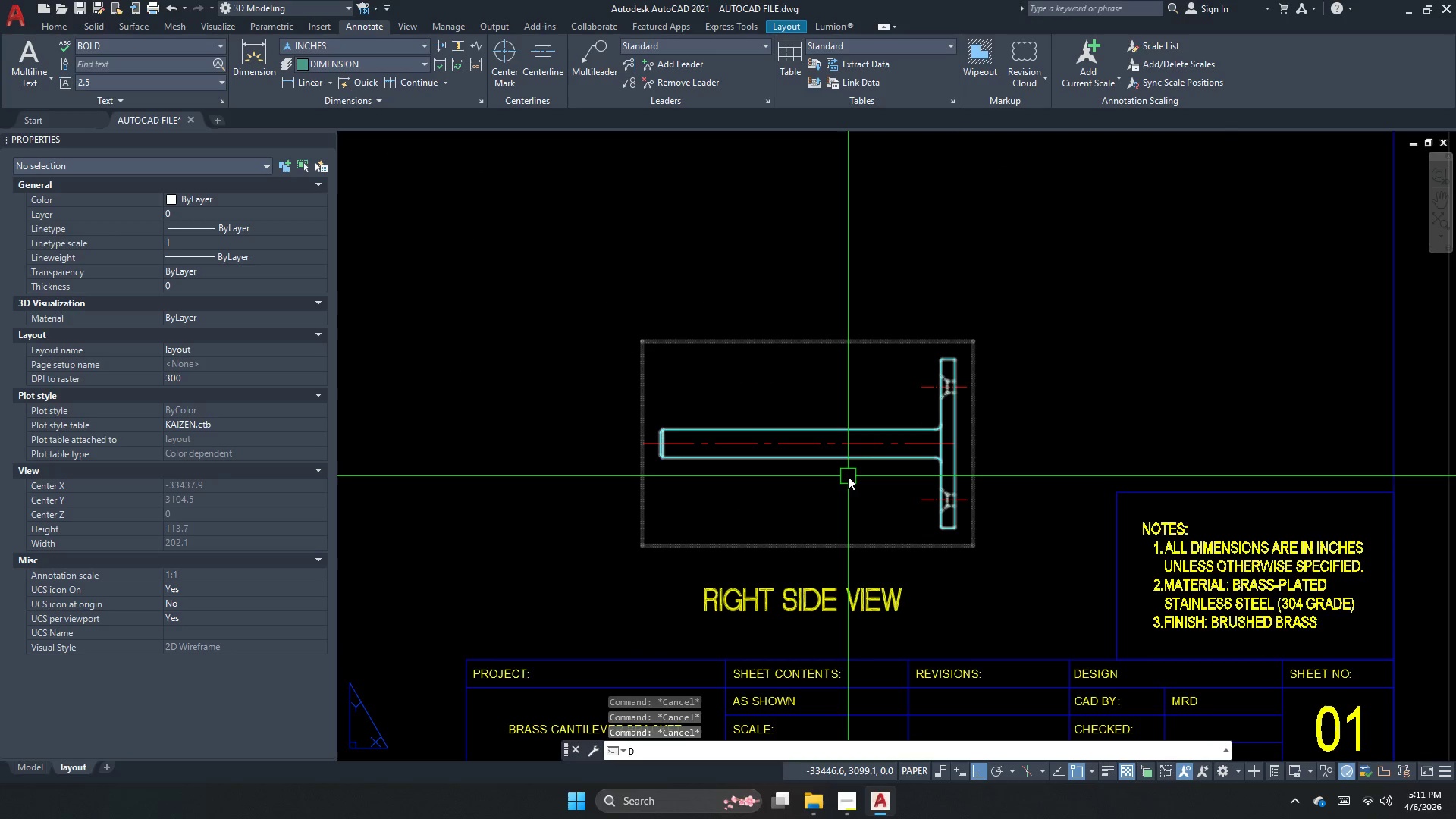 
type(dli )
 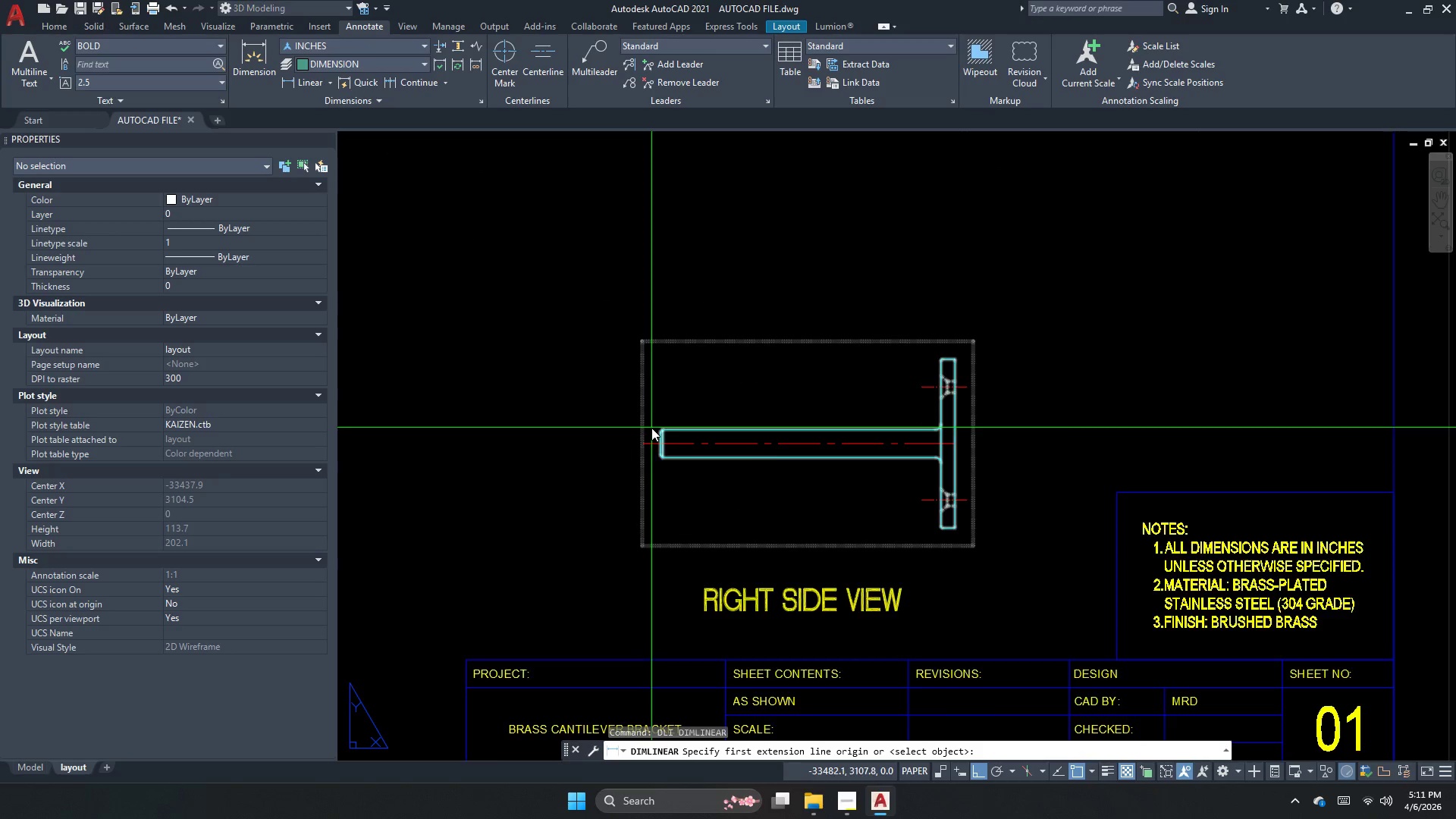 
scroll: coordinate [665, 433], scroll_direction: up, amount: 3.0
 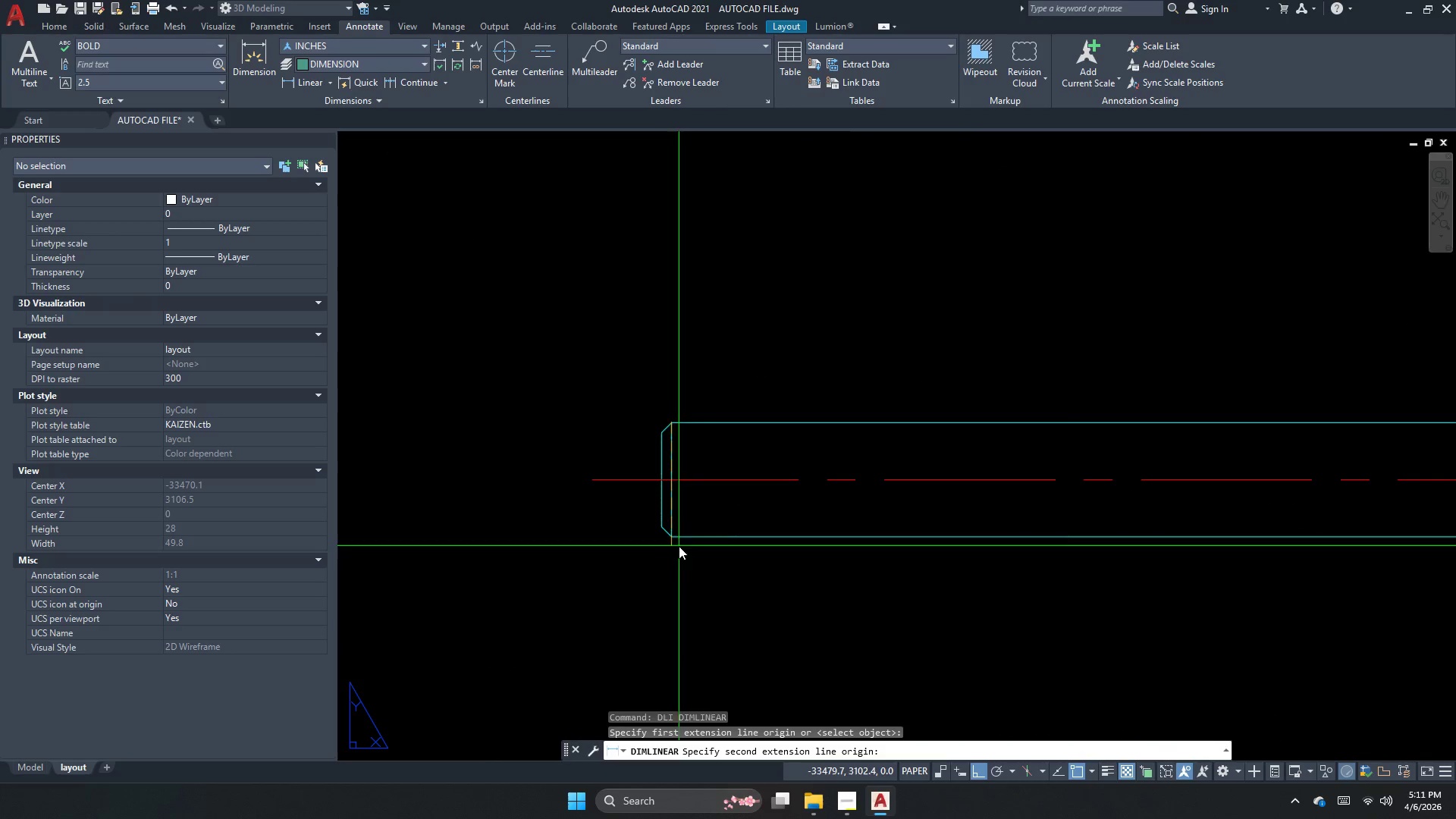 
left_click_drag(start_coordinate=[672, 535], to_coordinate=[618, 515])
 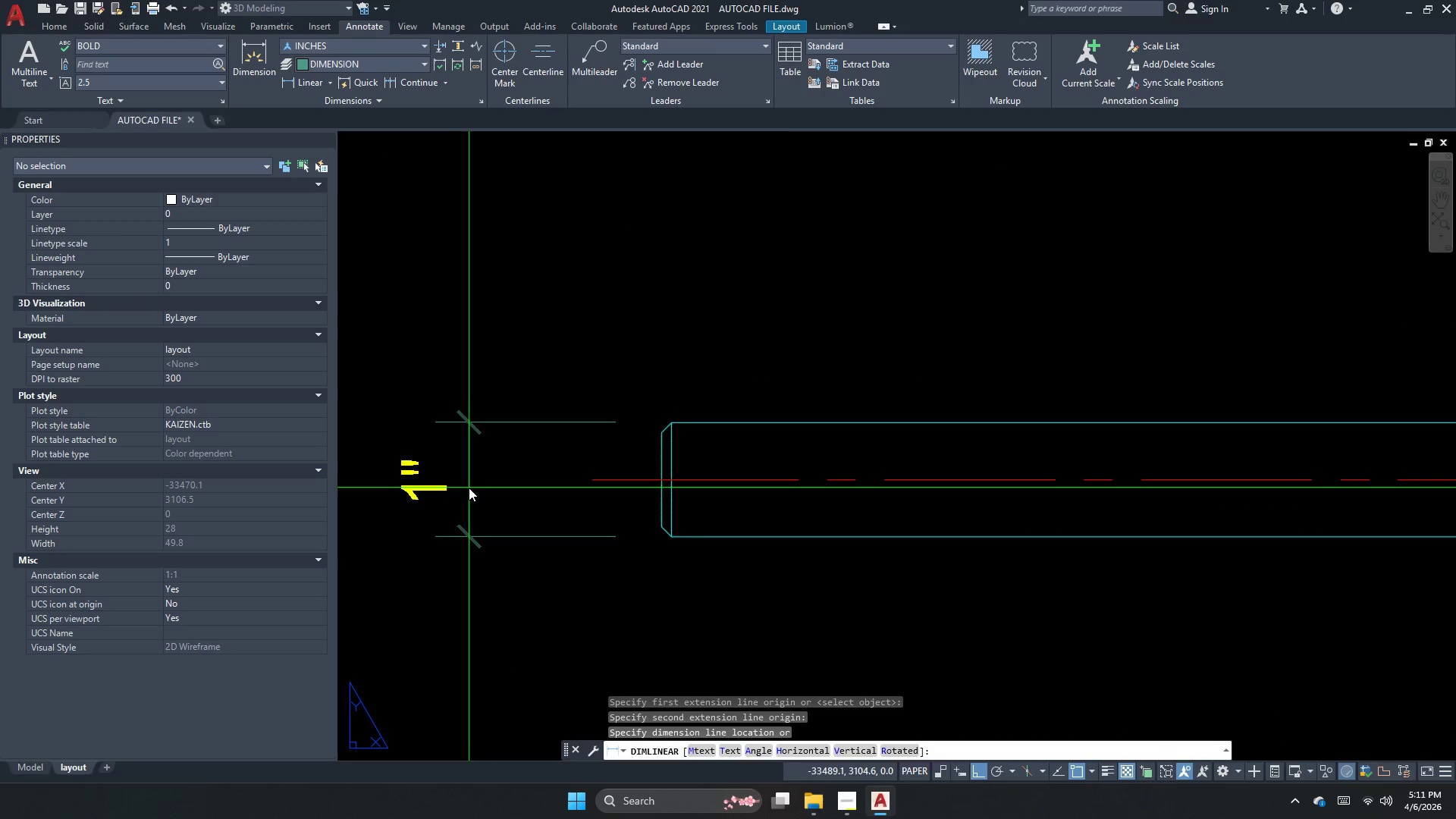 
left_click([457, 493])
 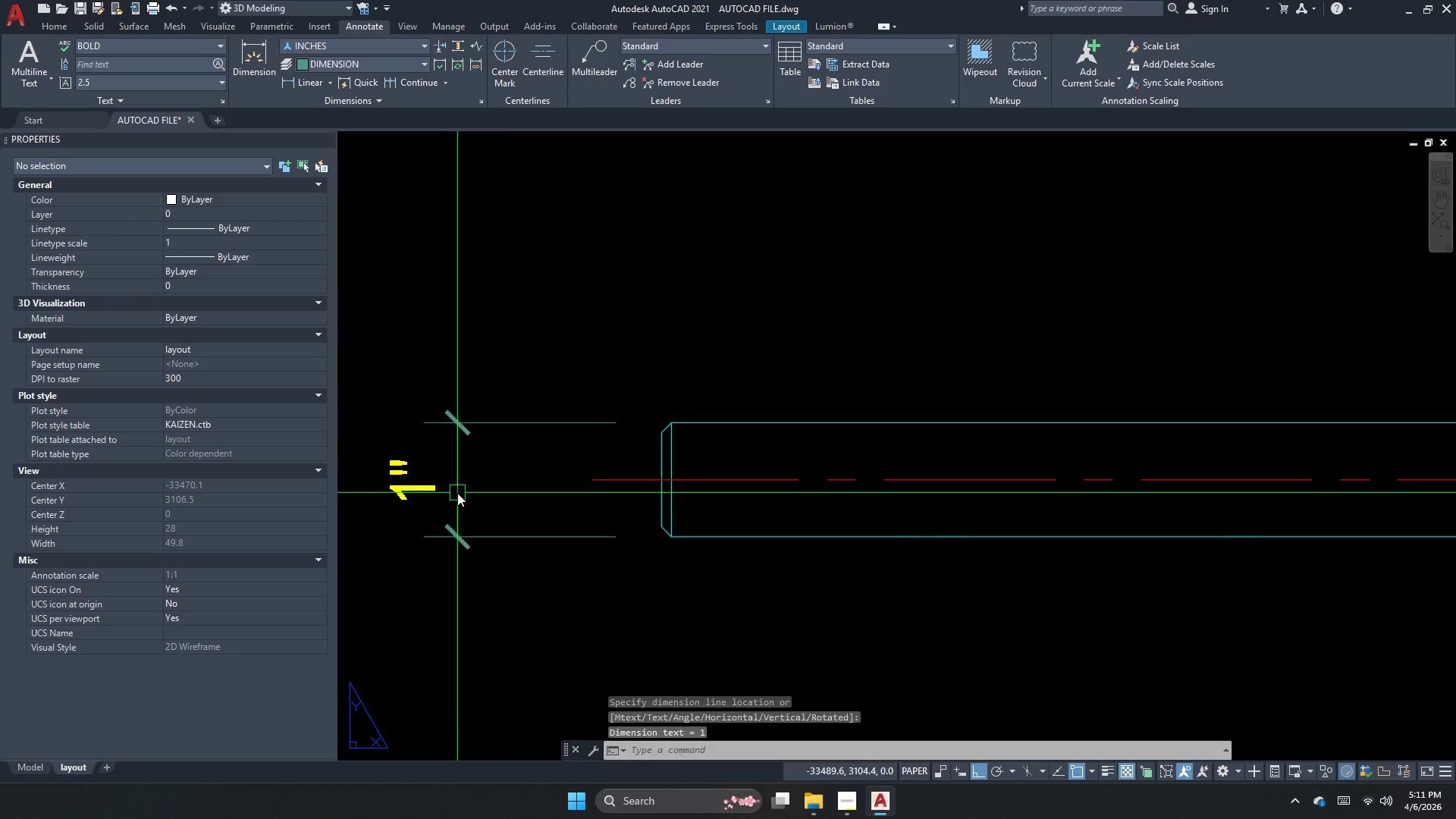 
key(Escape)
 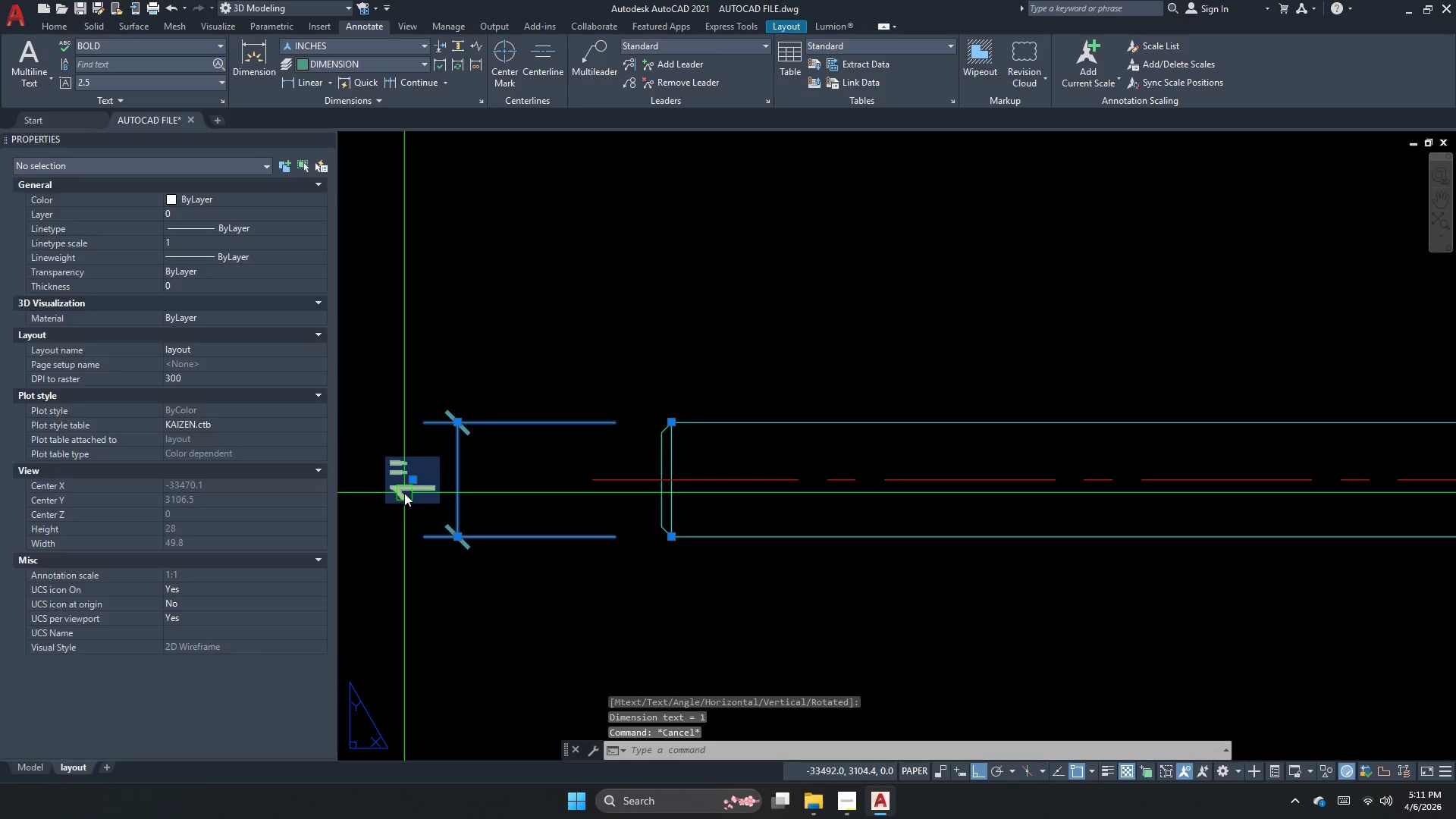 
double_click([404, 493])
 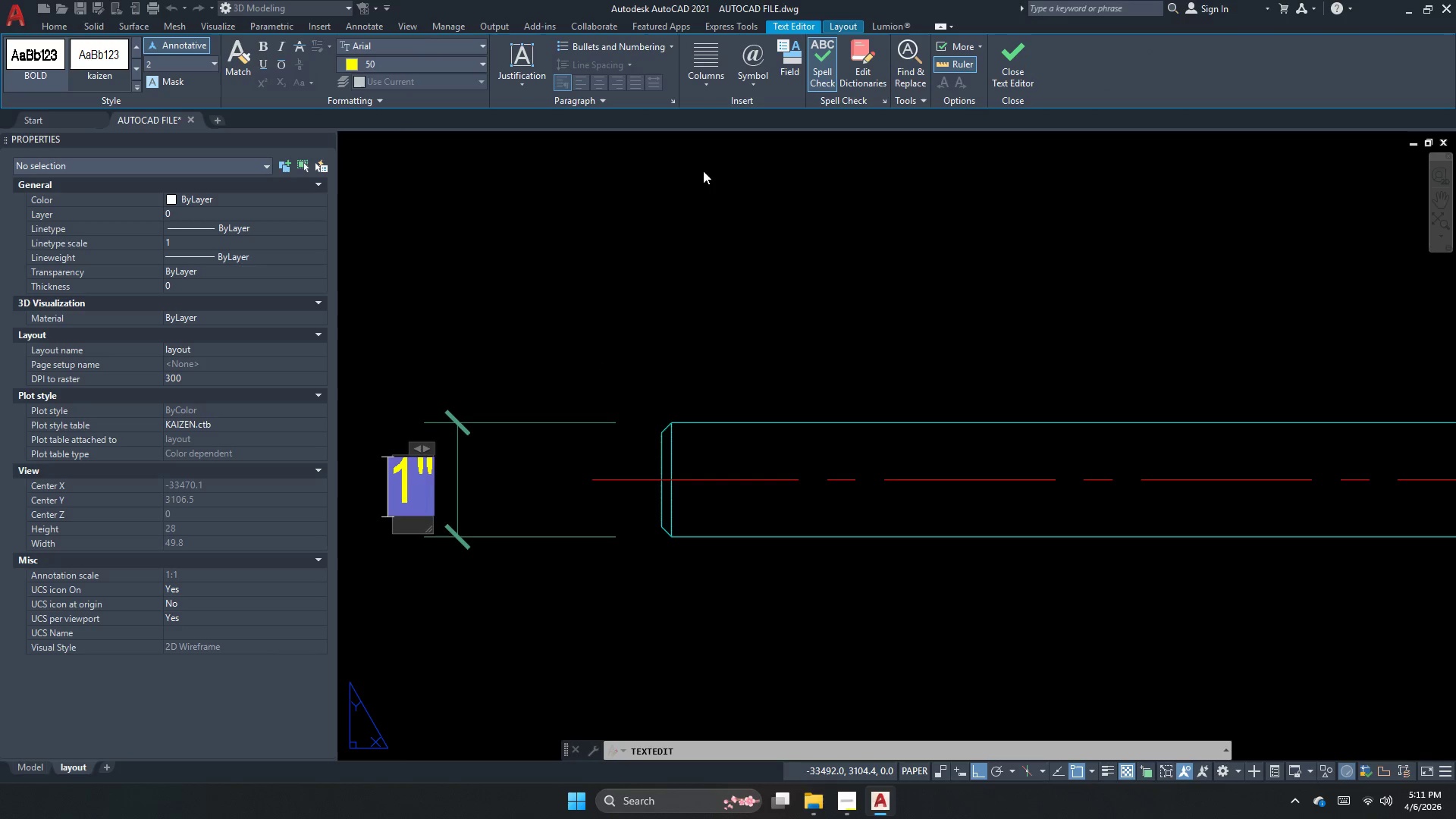 
left_click([748, 78])
 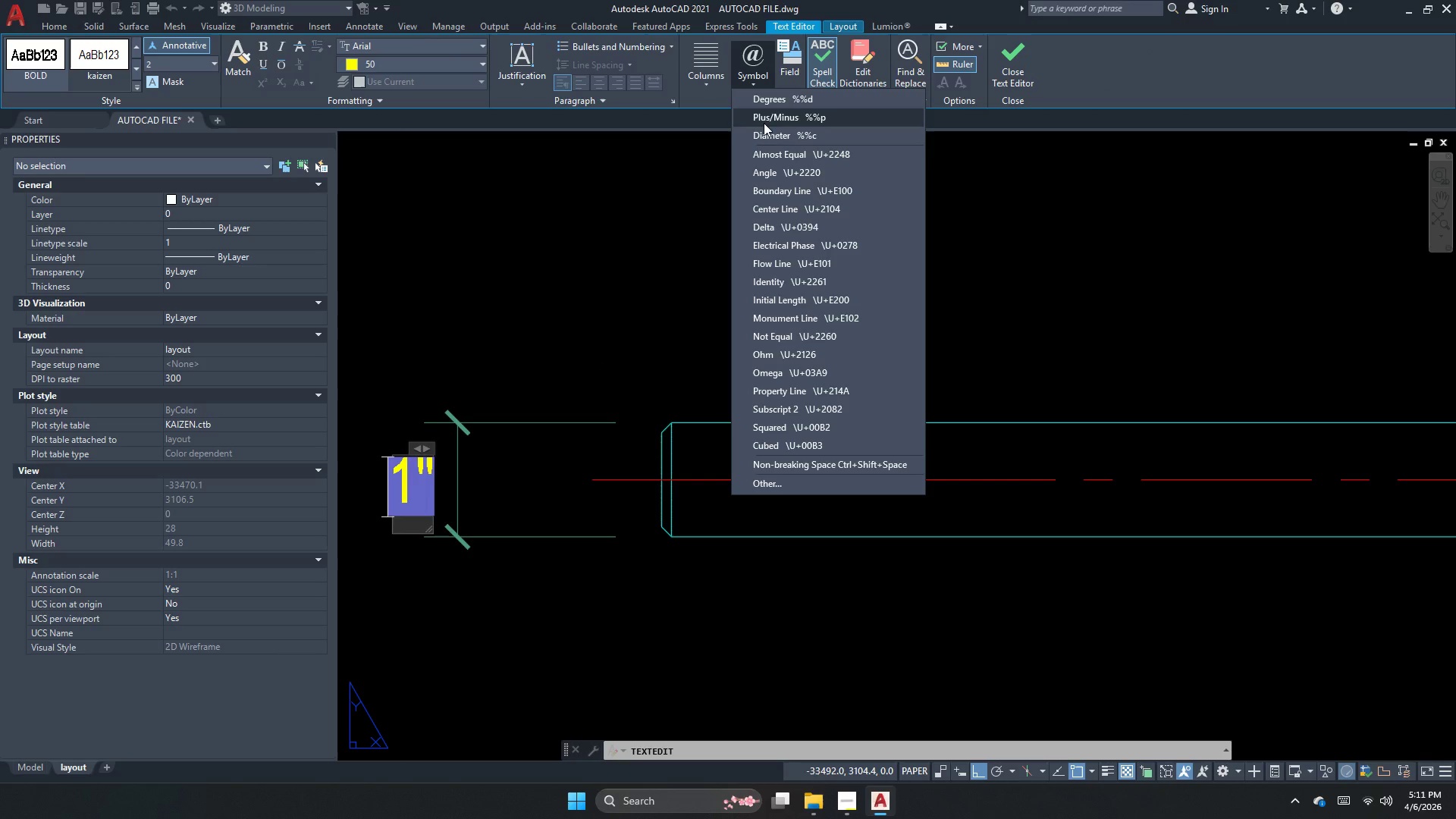 
left_click([764, 131])
 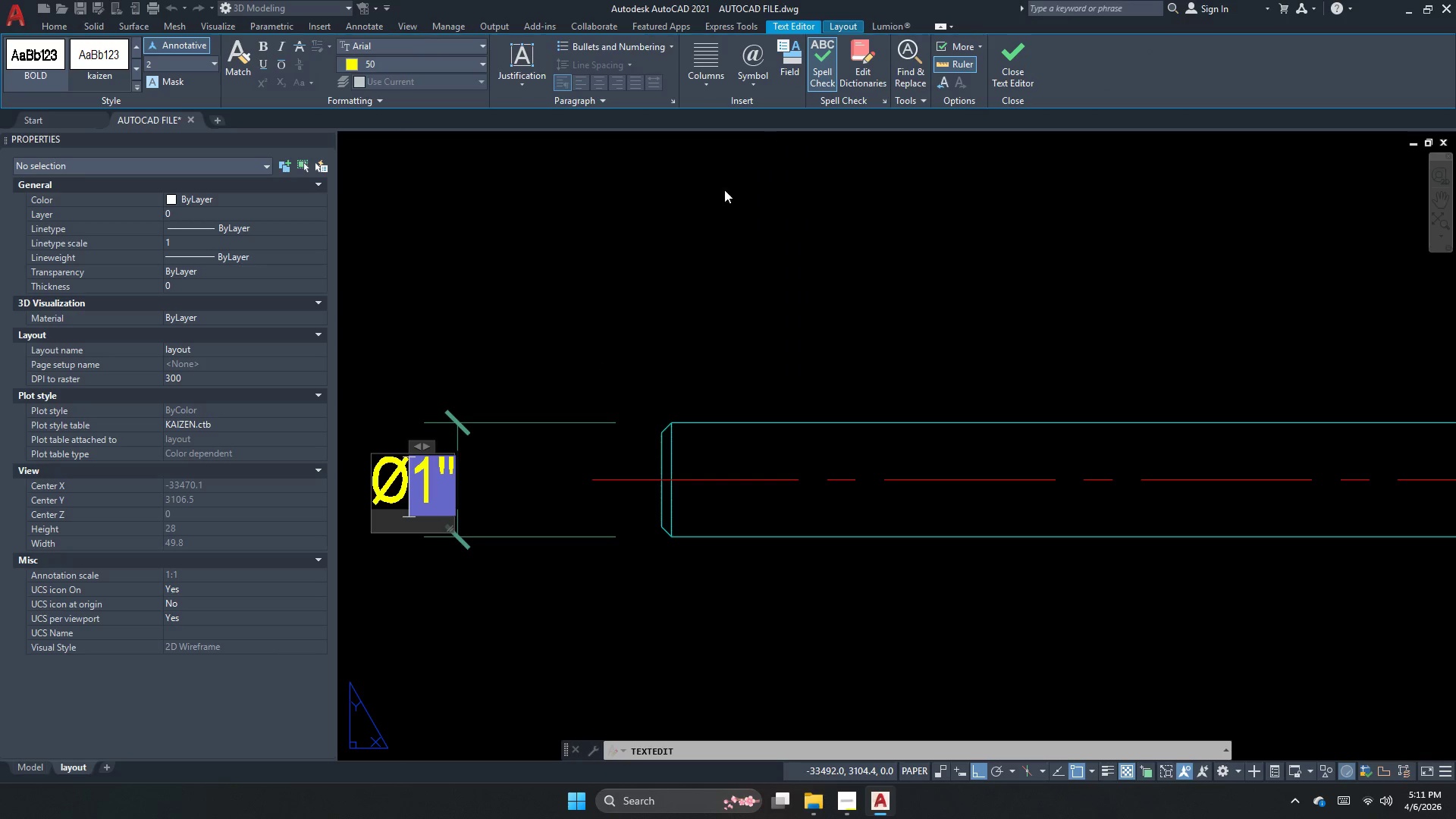 
left_click([724, 191])
 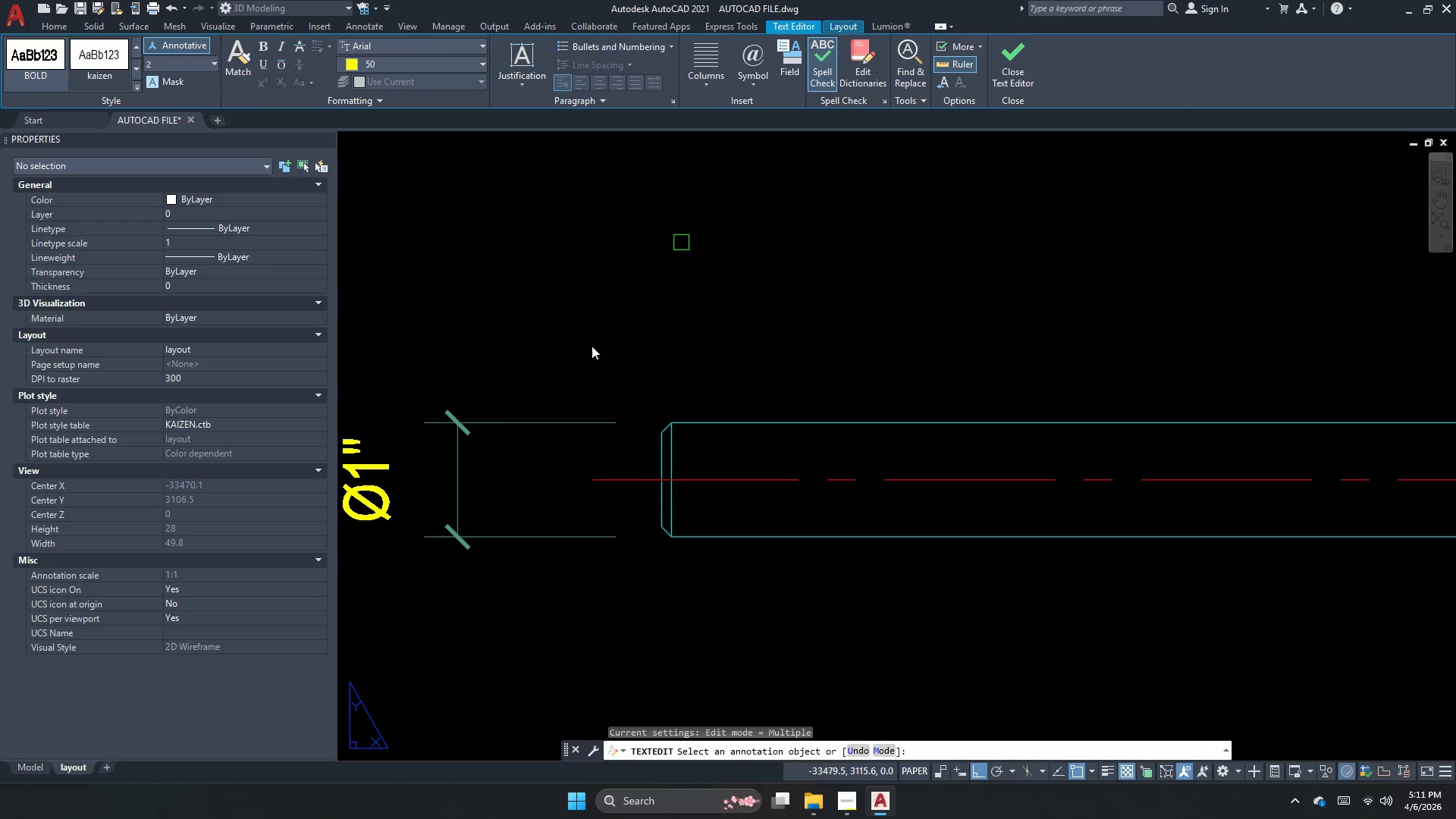 
key(Escape)
 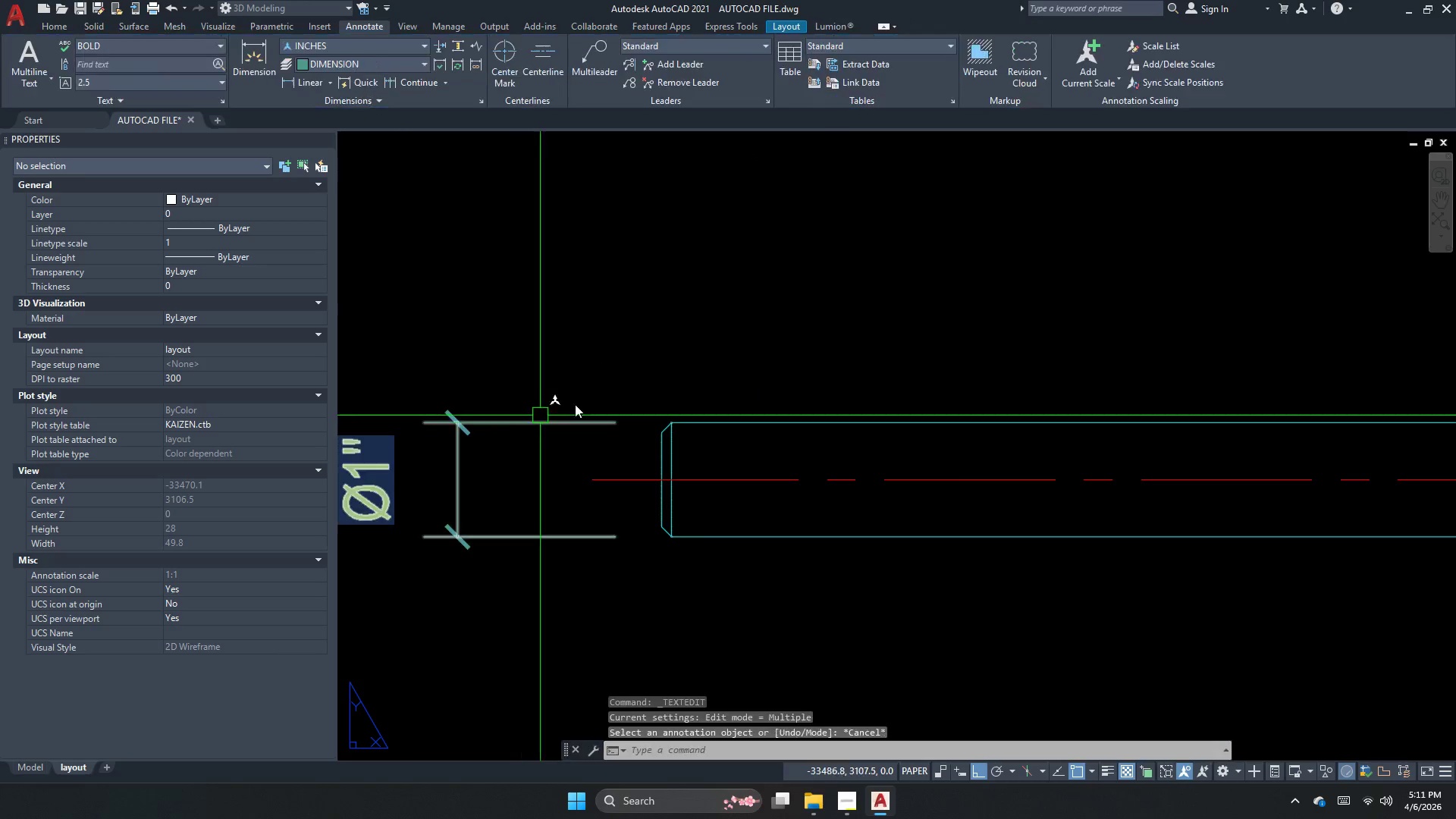 
key(S)
 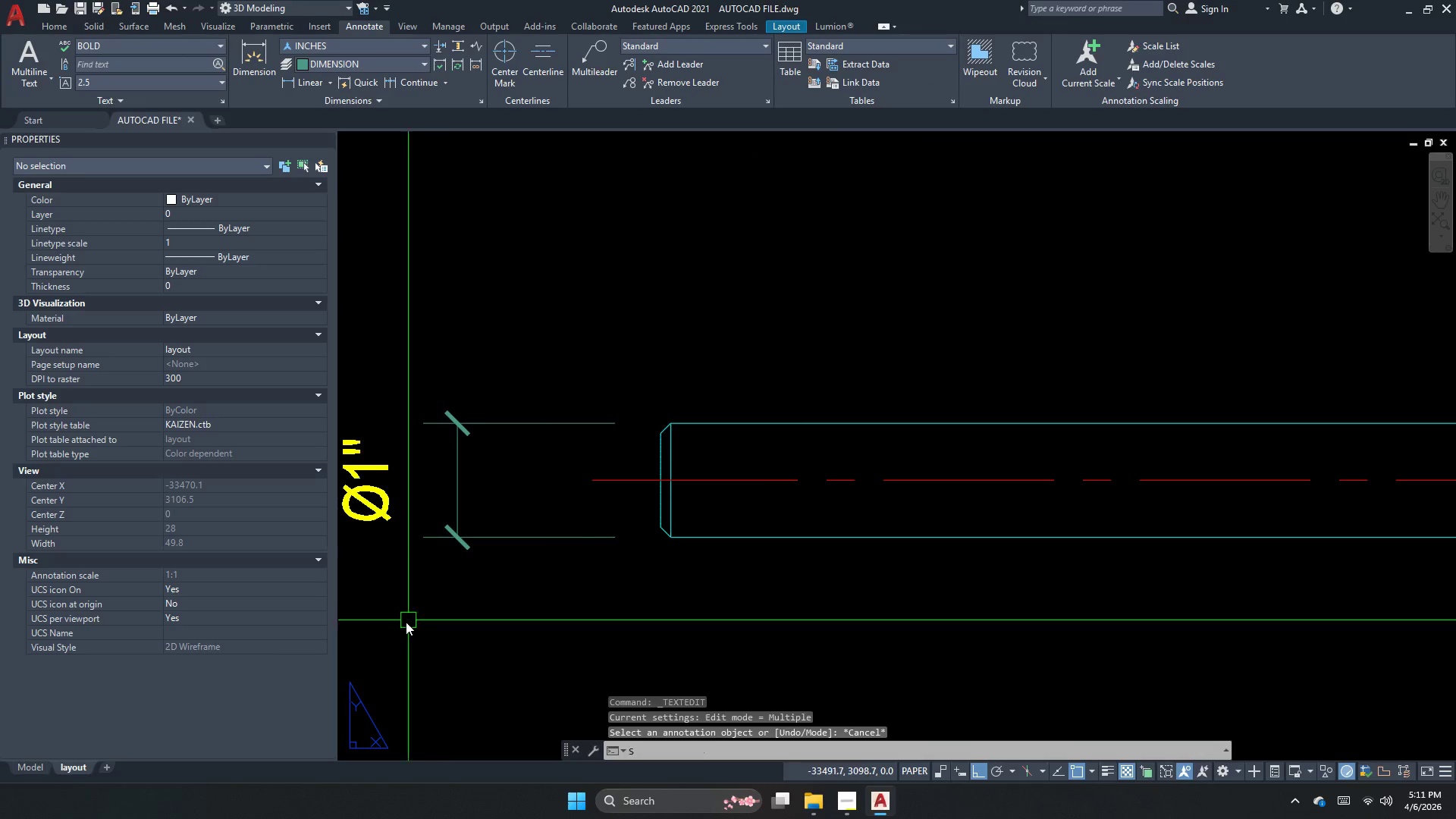 
scroll: coordinate [848, 384], scroll_direction: up, amount: 2.0
 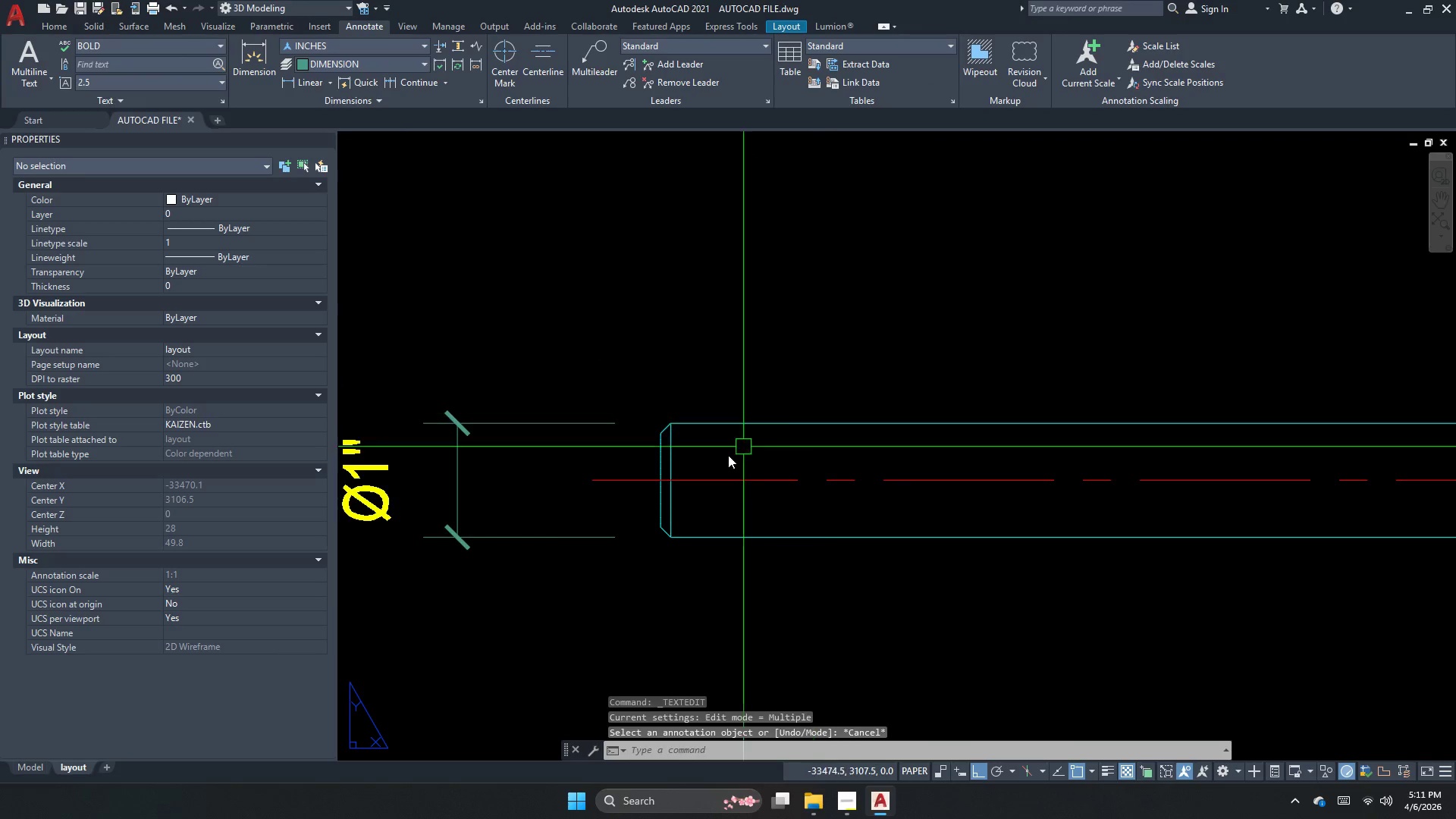 
key(Space)
 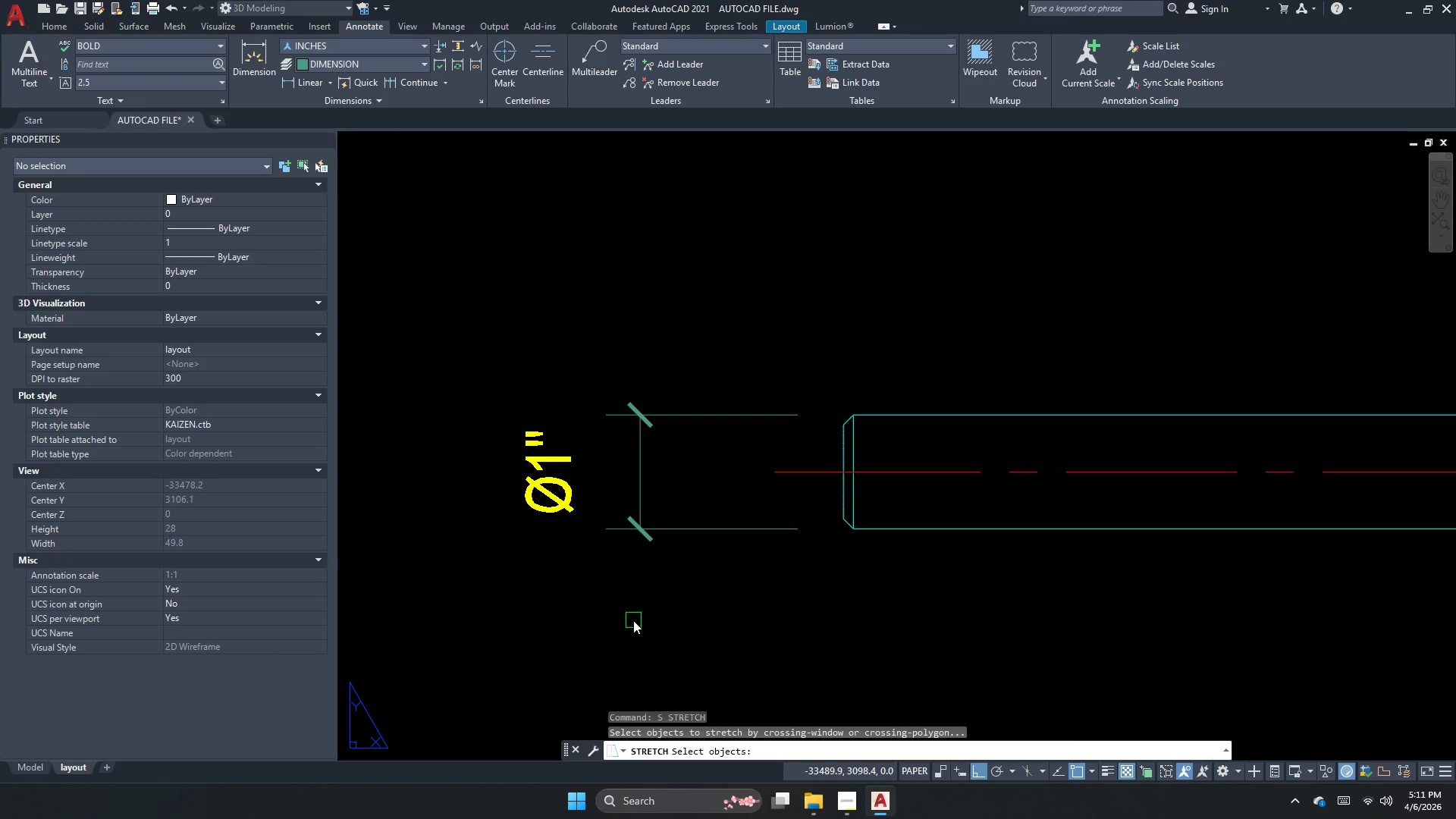 
left_click_drag(start_coordinate=[631, 620], to_coordinate=[613, 557])
 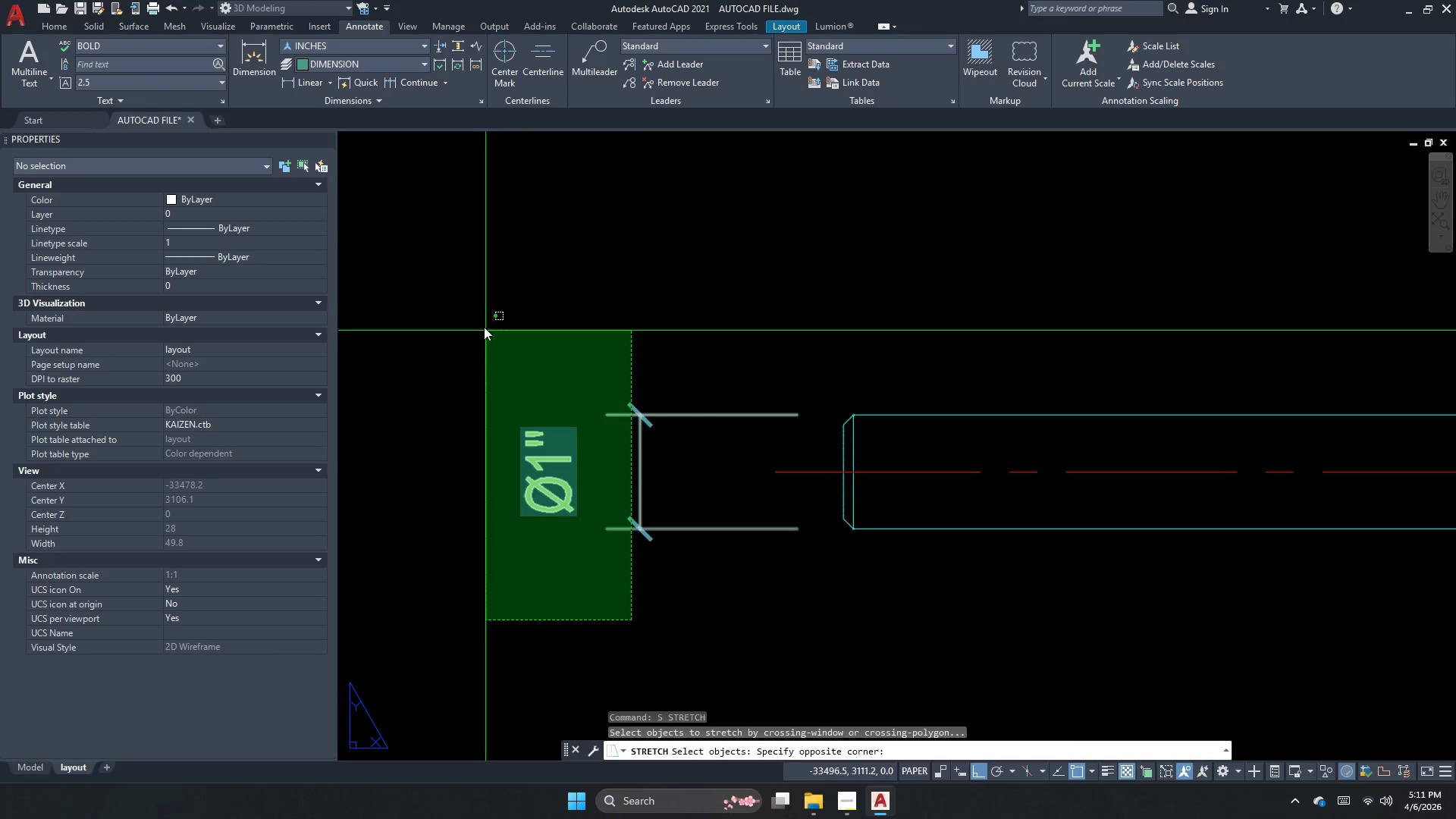 
double_click([480, 309])
 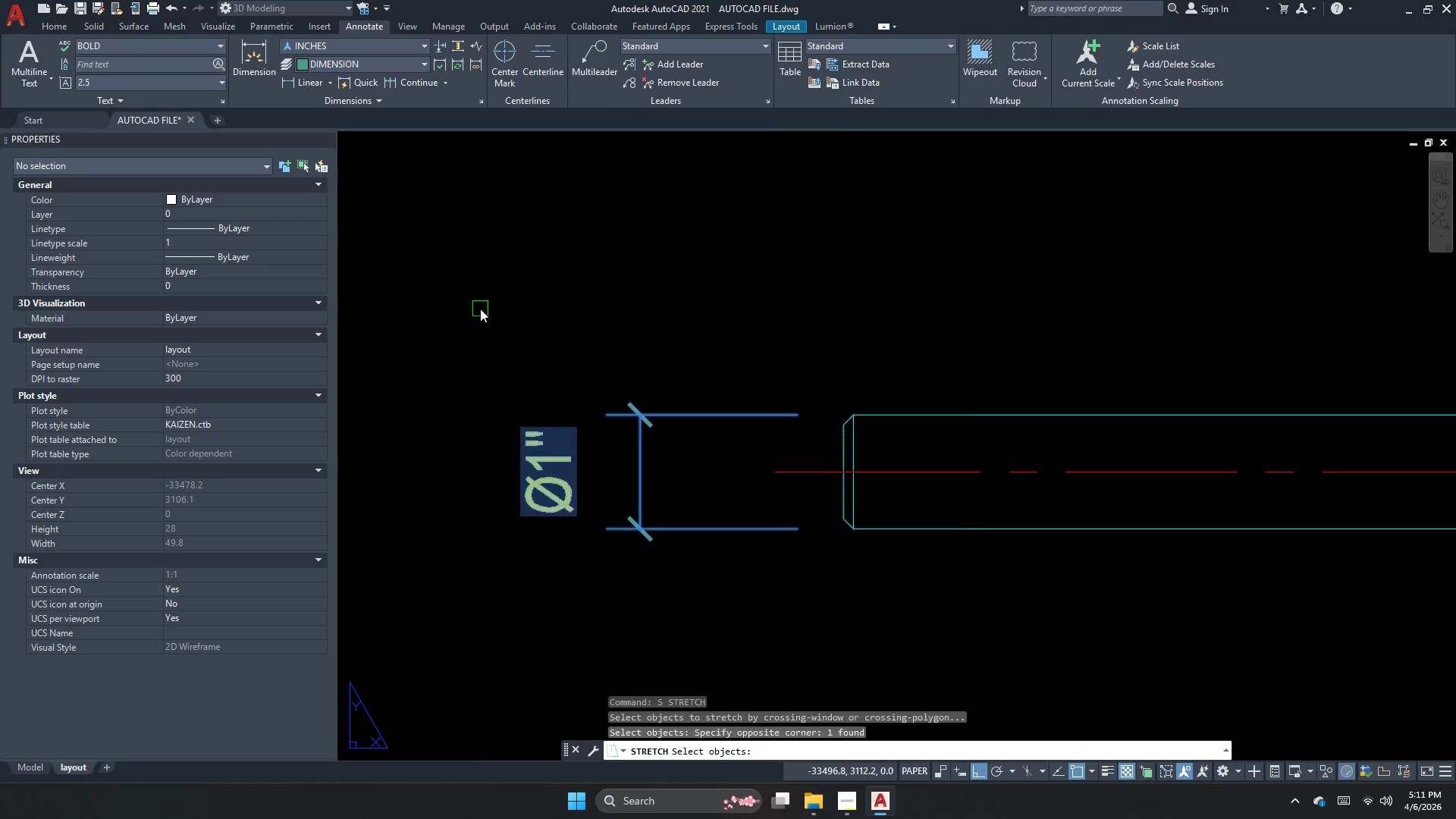 
key(Space)
 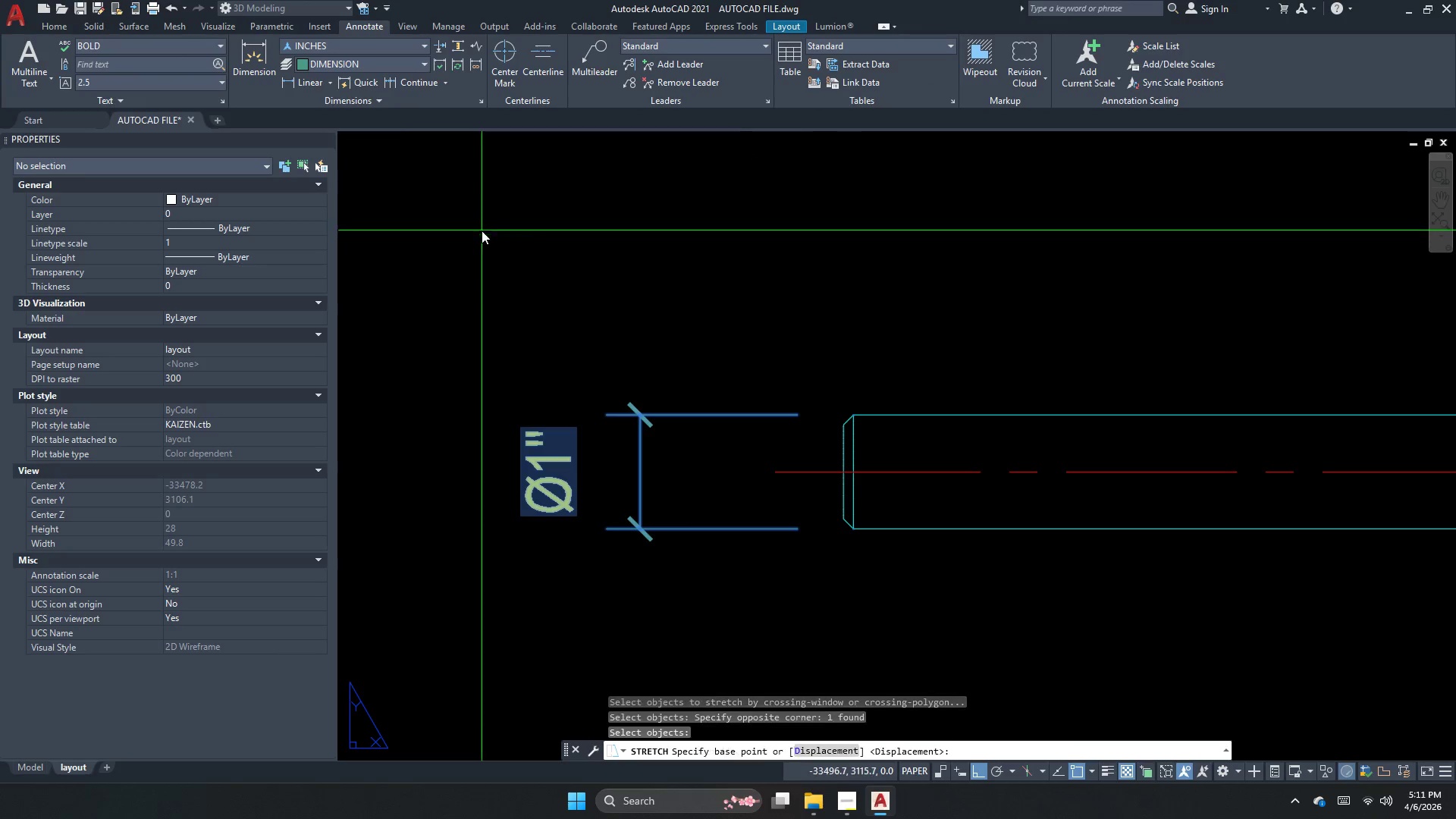 
left_click_drag(start_coordinate=[482, 231], to_coordinate=[490, 232])
 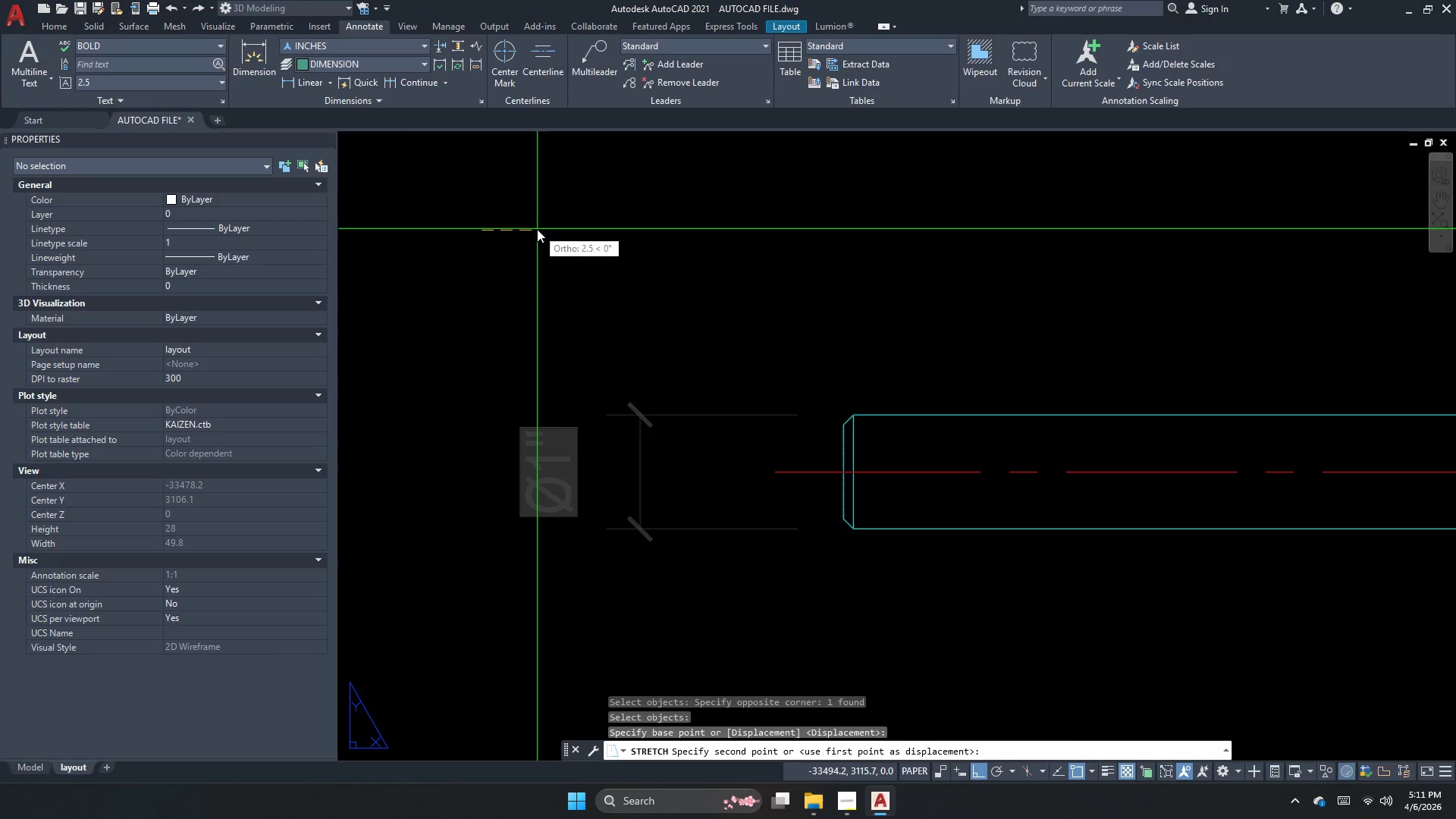 
left_click([537, 229])
 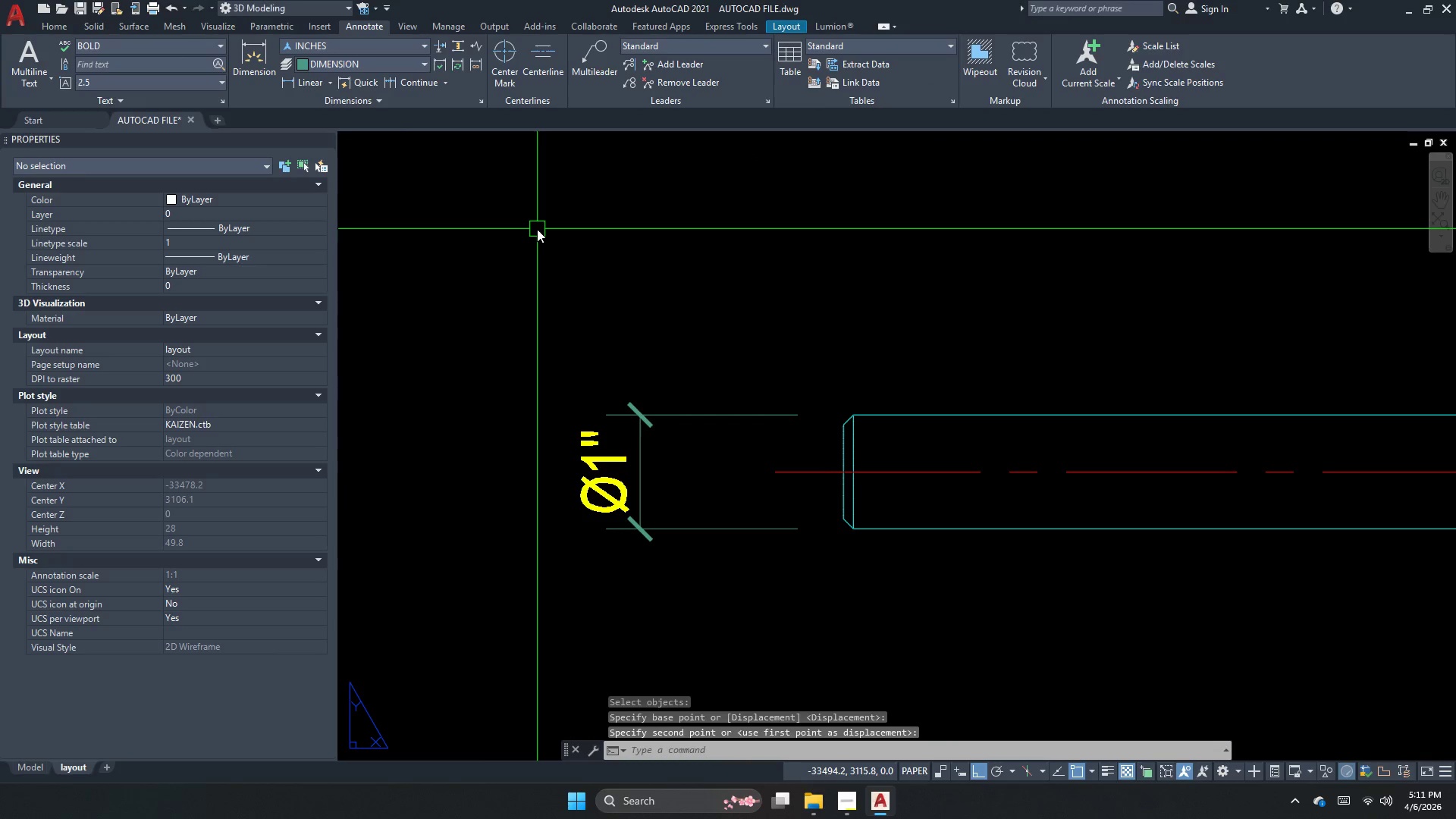 
key(Escape)
 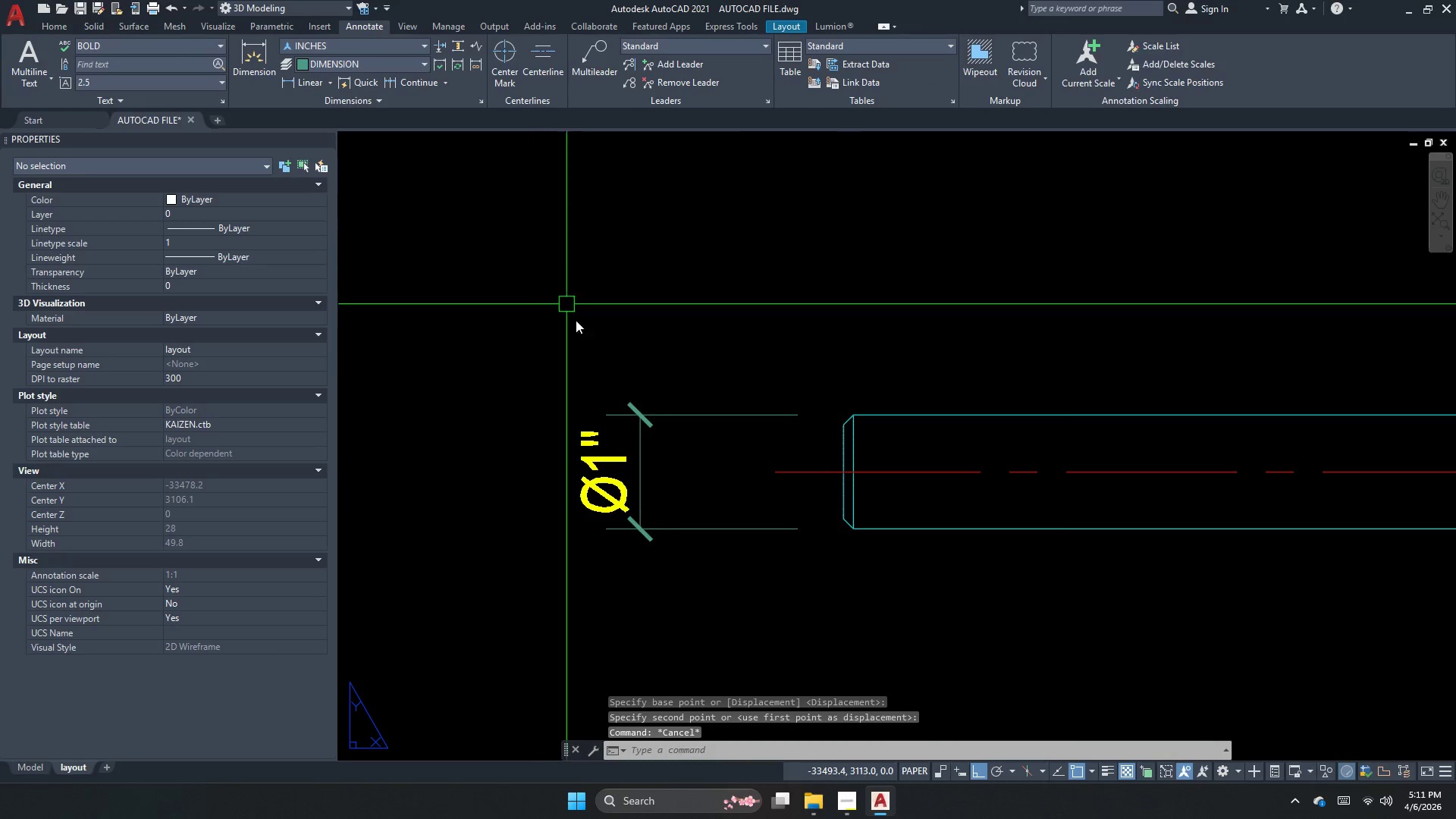 
scroll: coordinate [818, 415], scroll_direction: down, amount: 5.0
 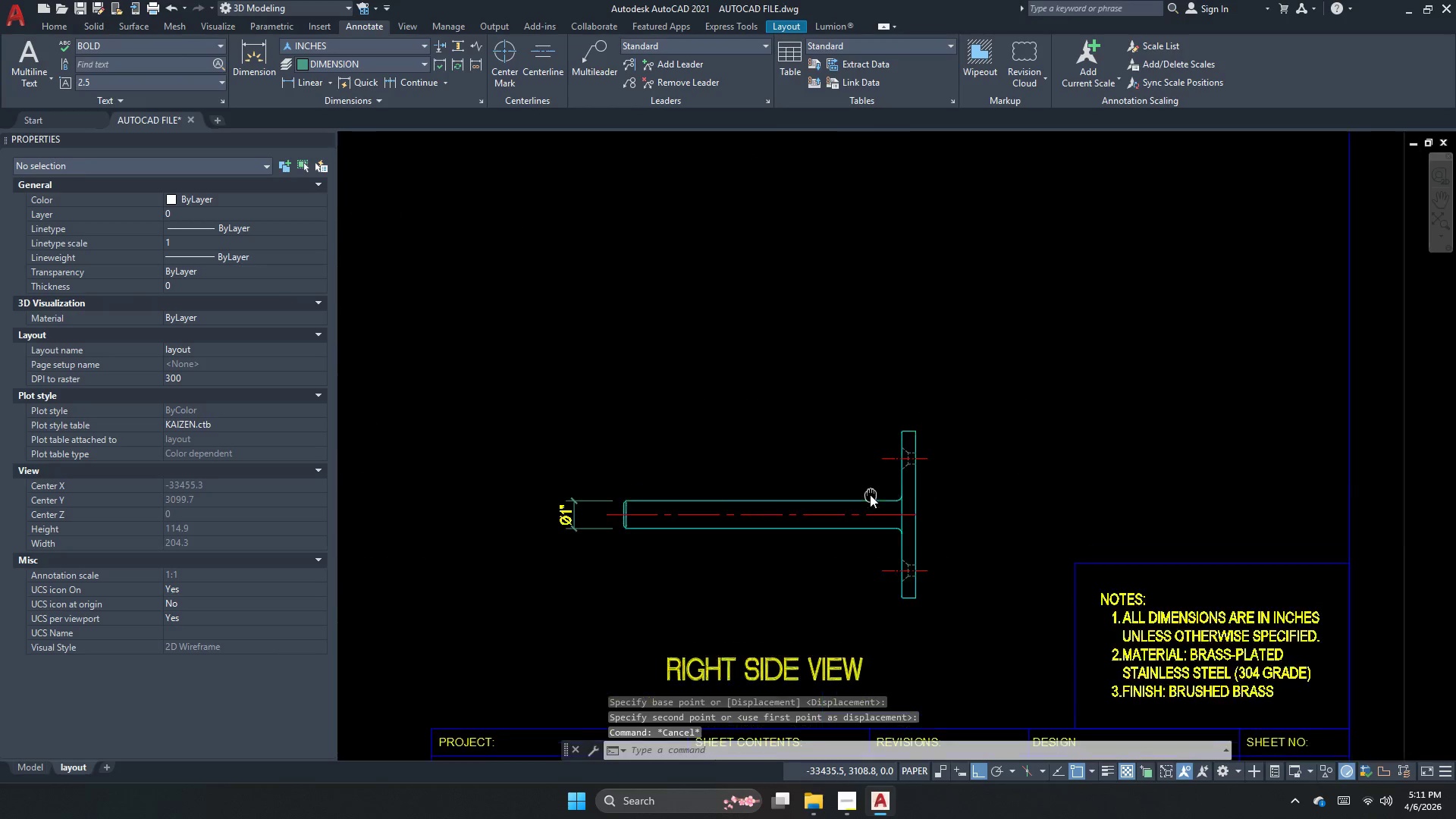 
key(Escape)
 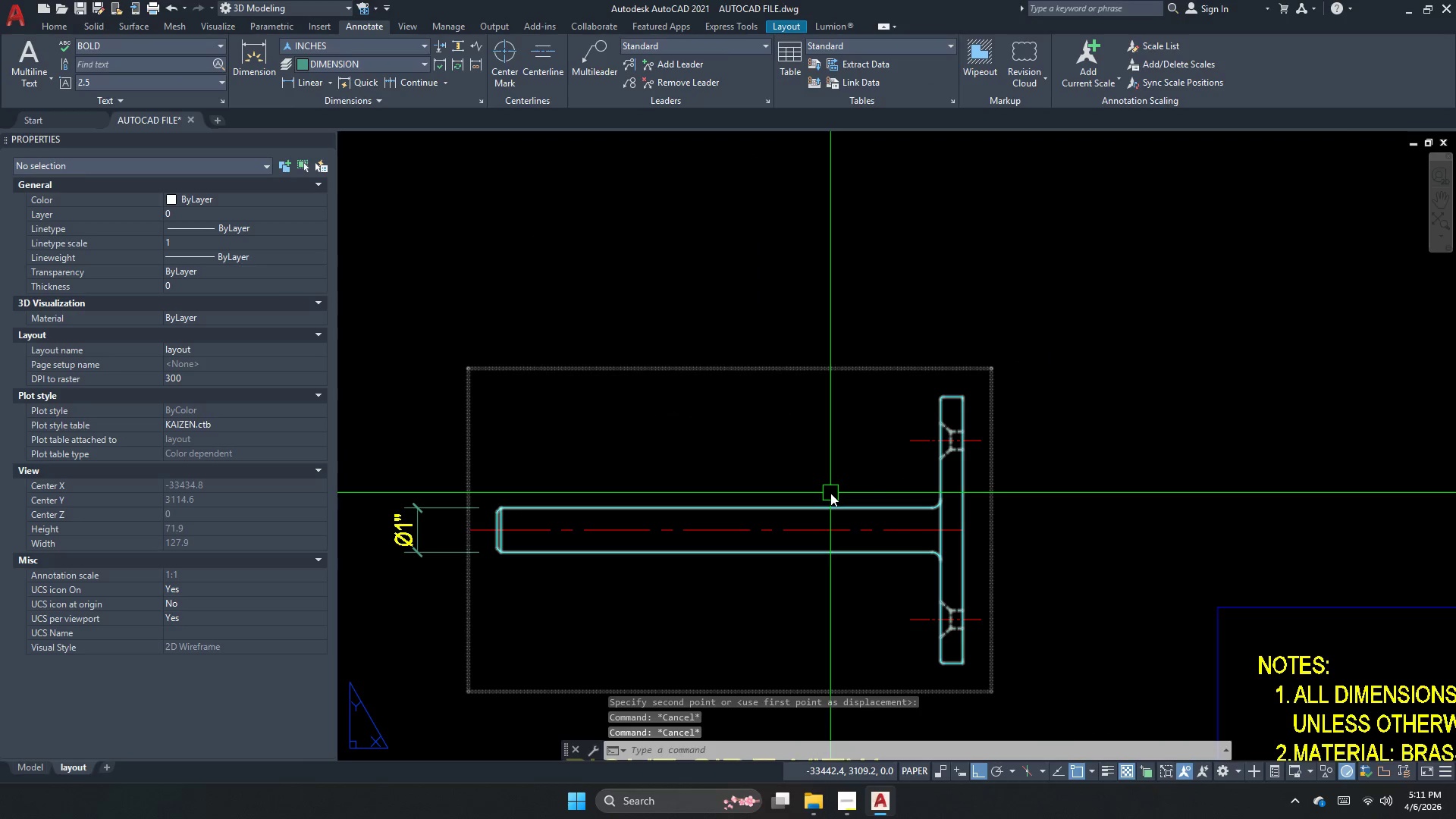 
key(Escape)
 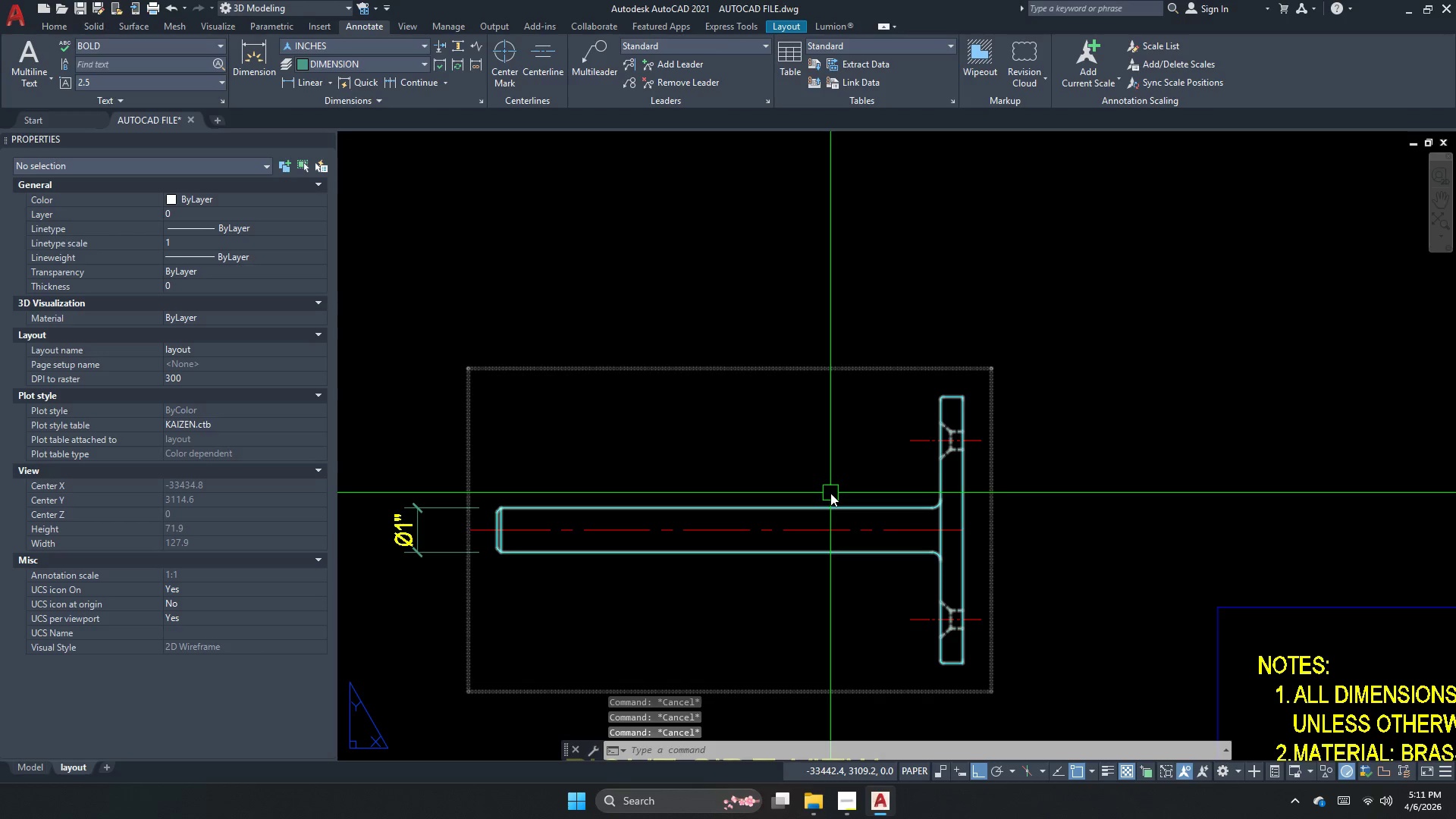 
scroll: coordinate [833, 493], scroll_direction: up, amount: 1.0
 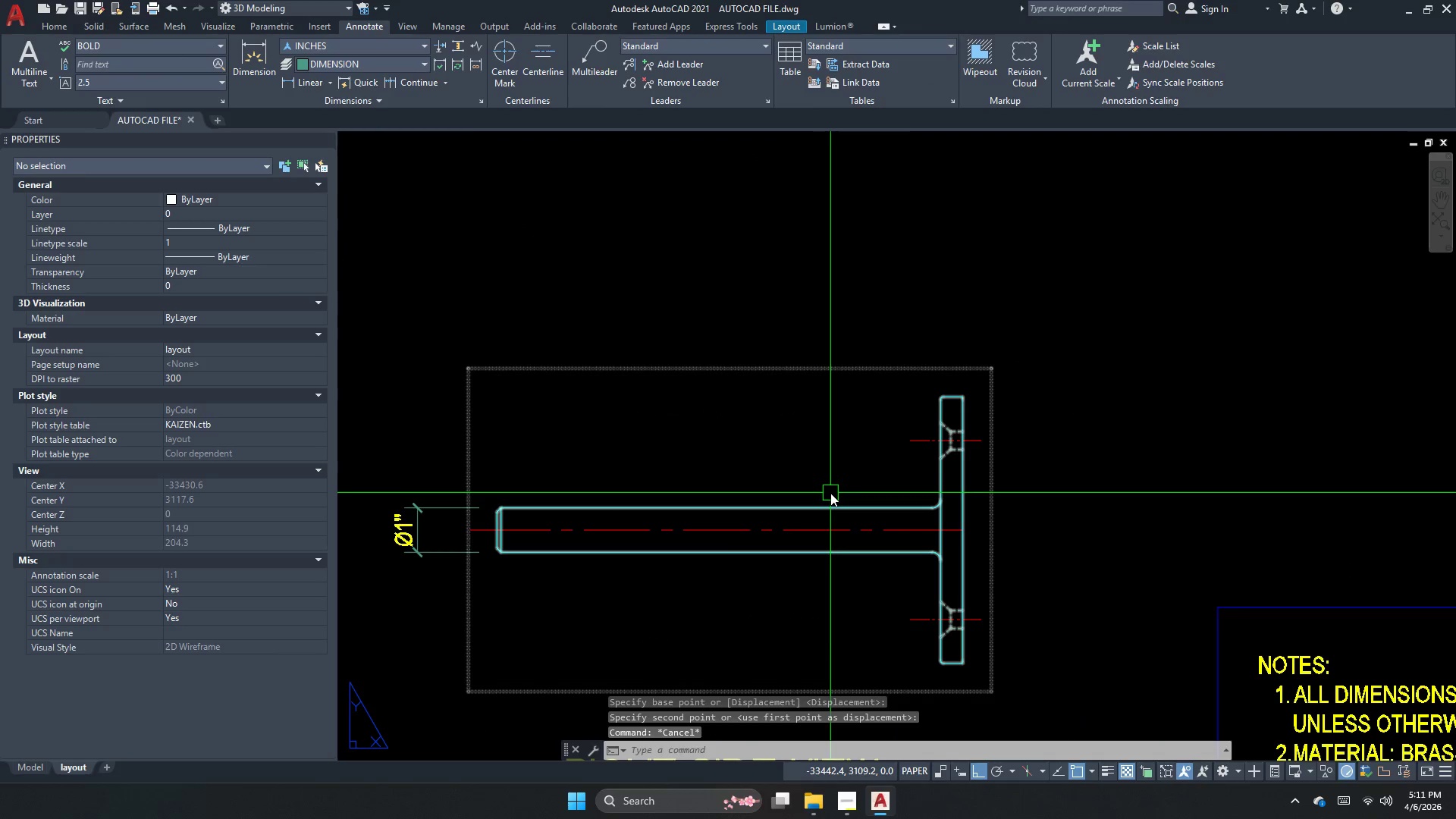 
key(Escape)
type(dli)
 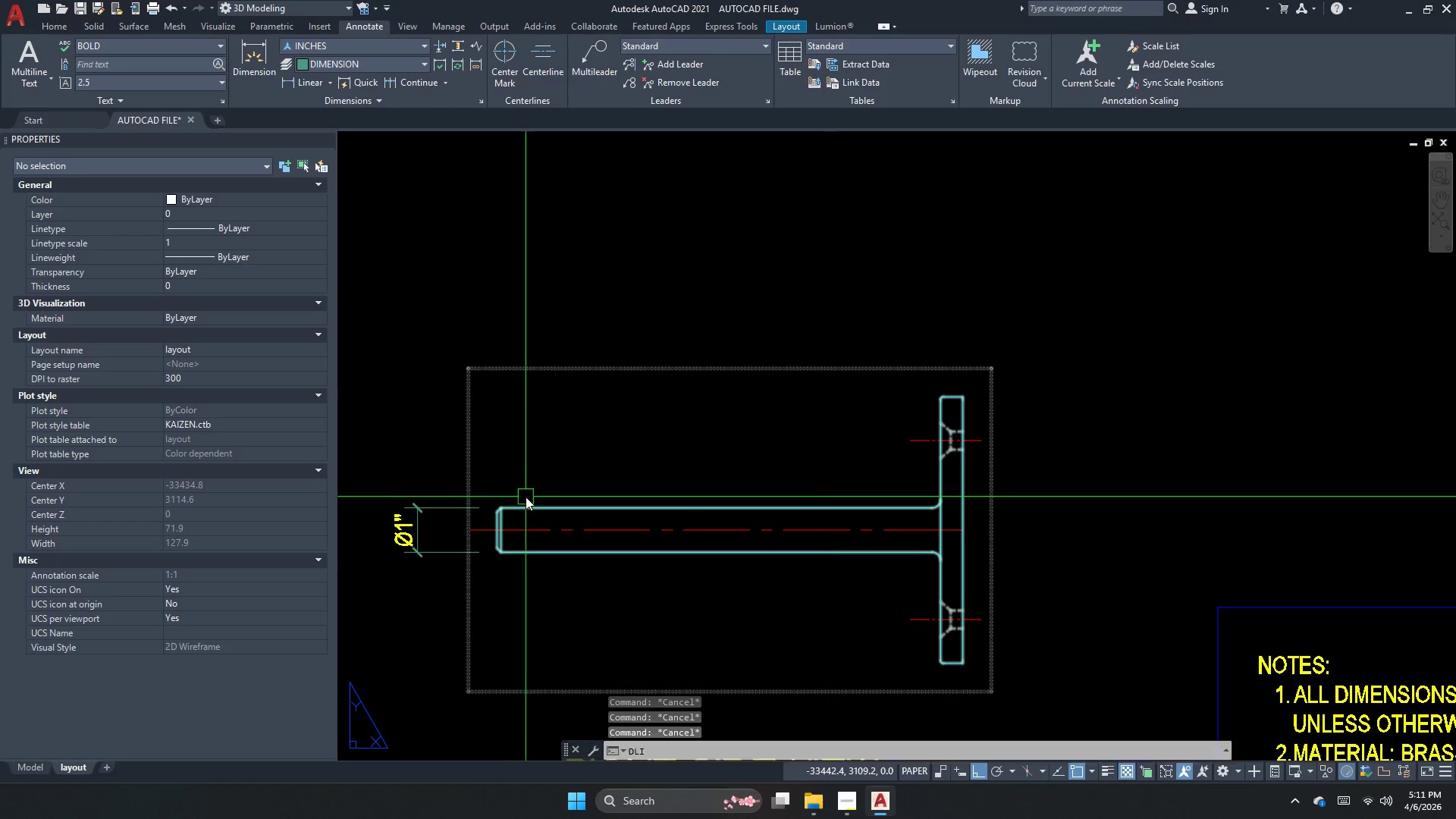 
key(Space)
 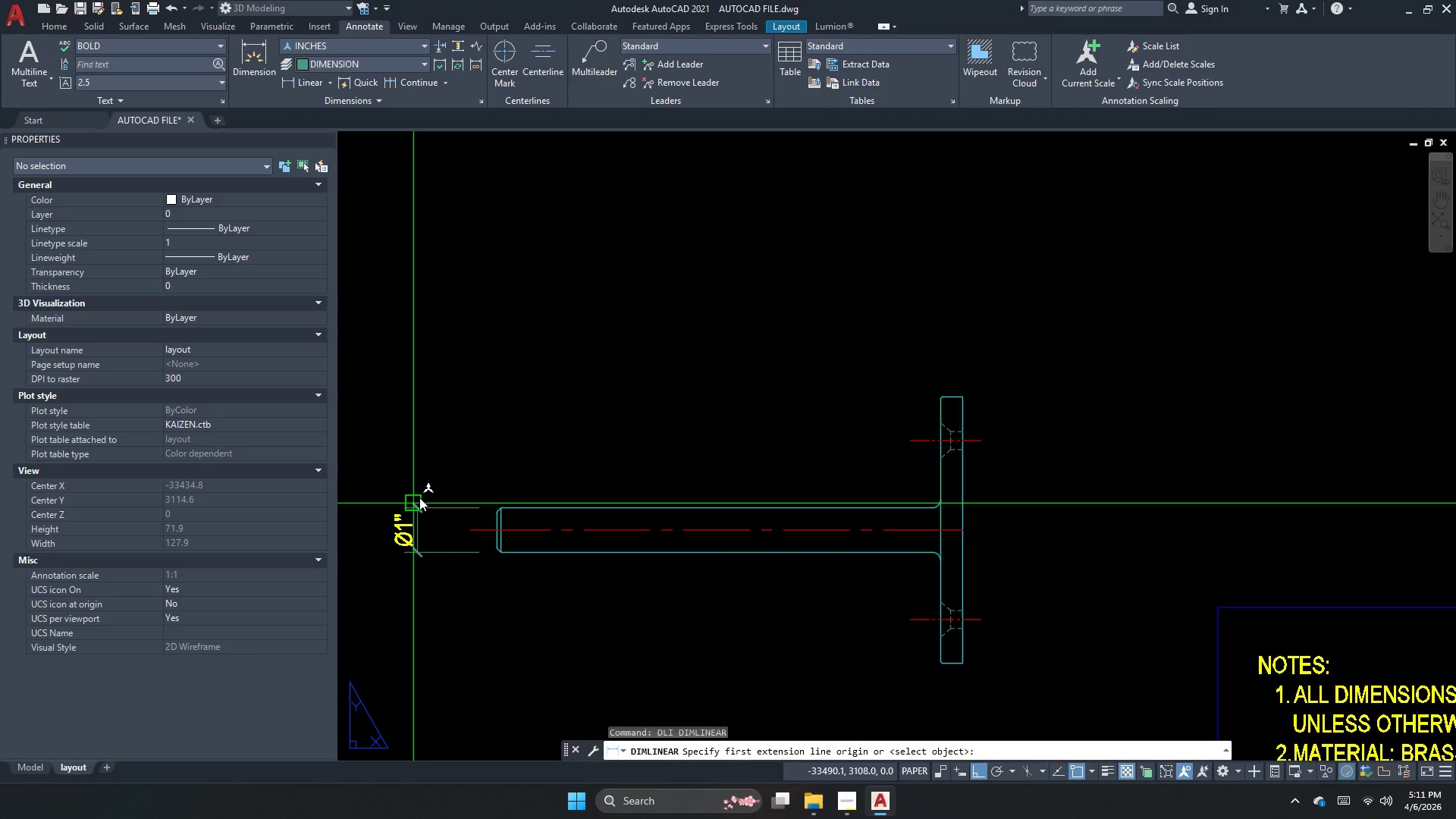 
scroll: coordinate [429, 497], scroll_direction: up, amount: 1.0
 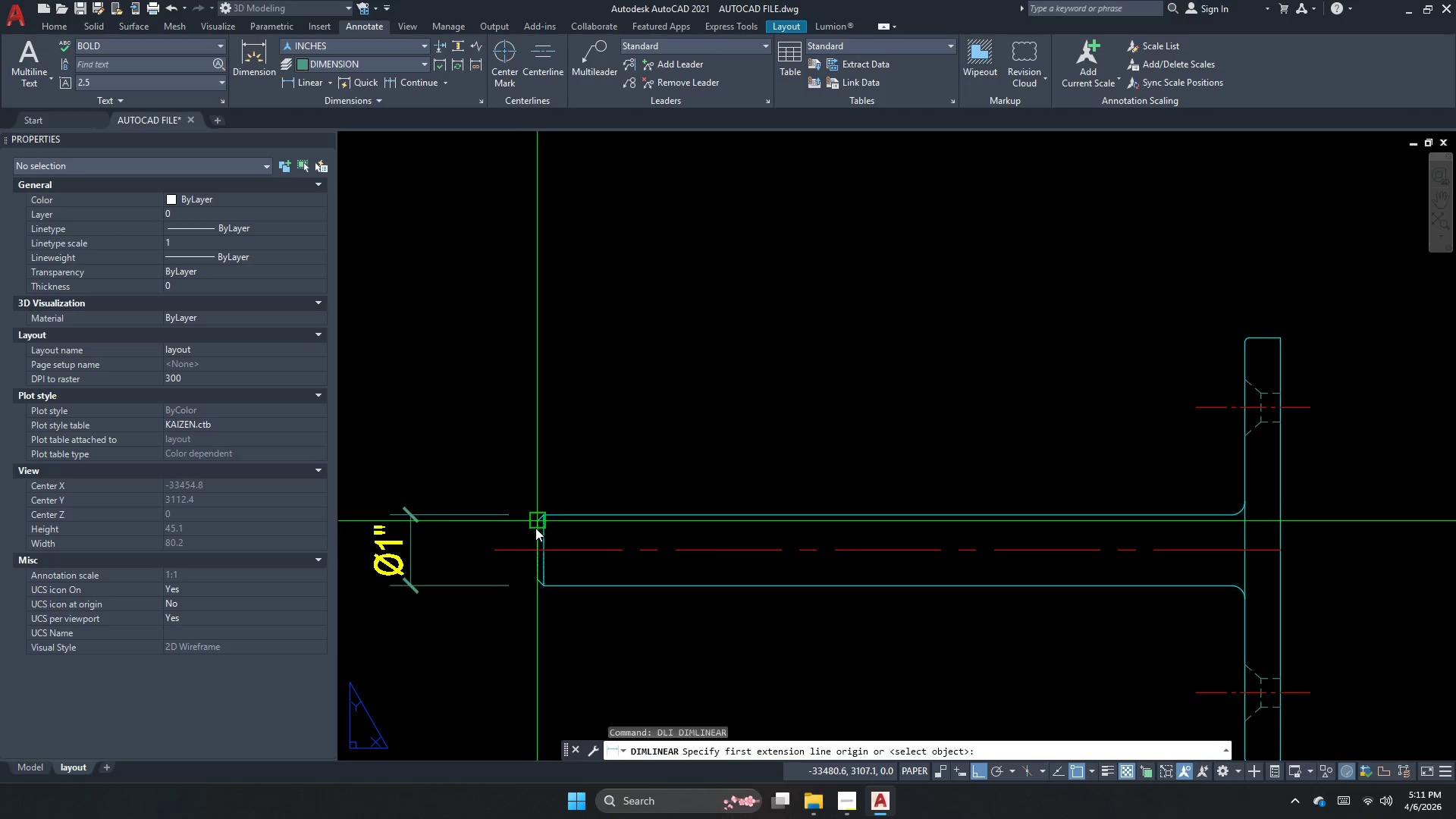 
left_click_drag(start_coordinate=[535, 528], to_coordinate=[544, 529])
 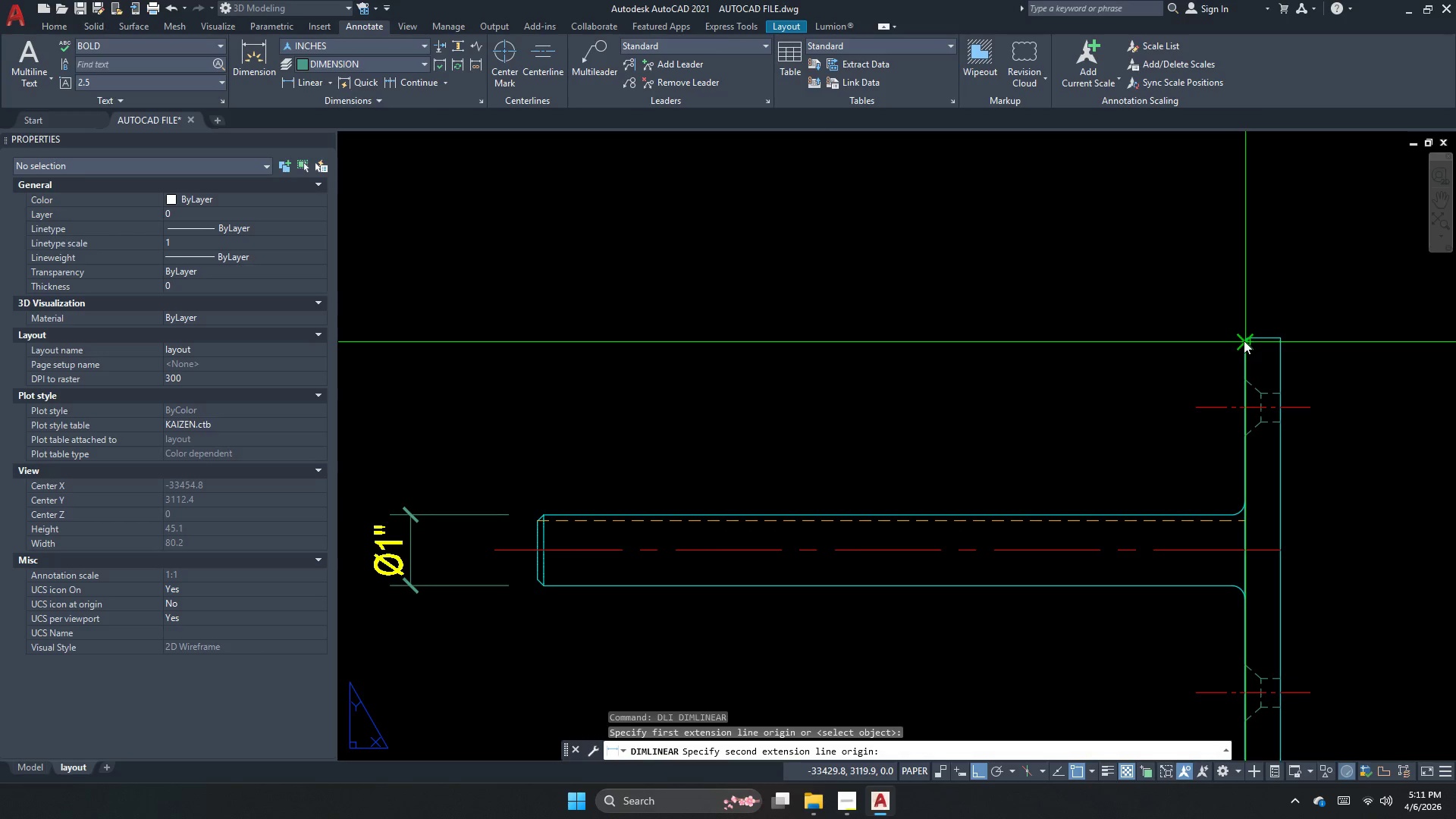 
scroll: coordinate [1021, 369], scroll_direction: down, amount: 3.0
 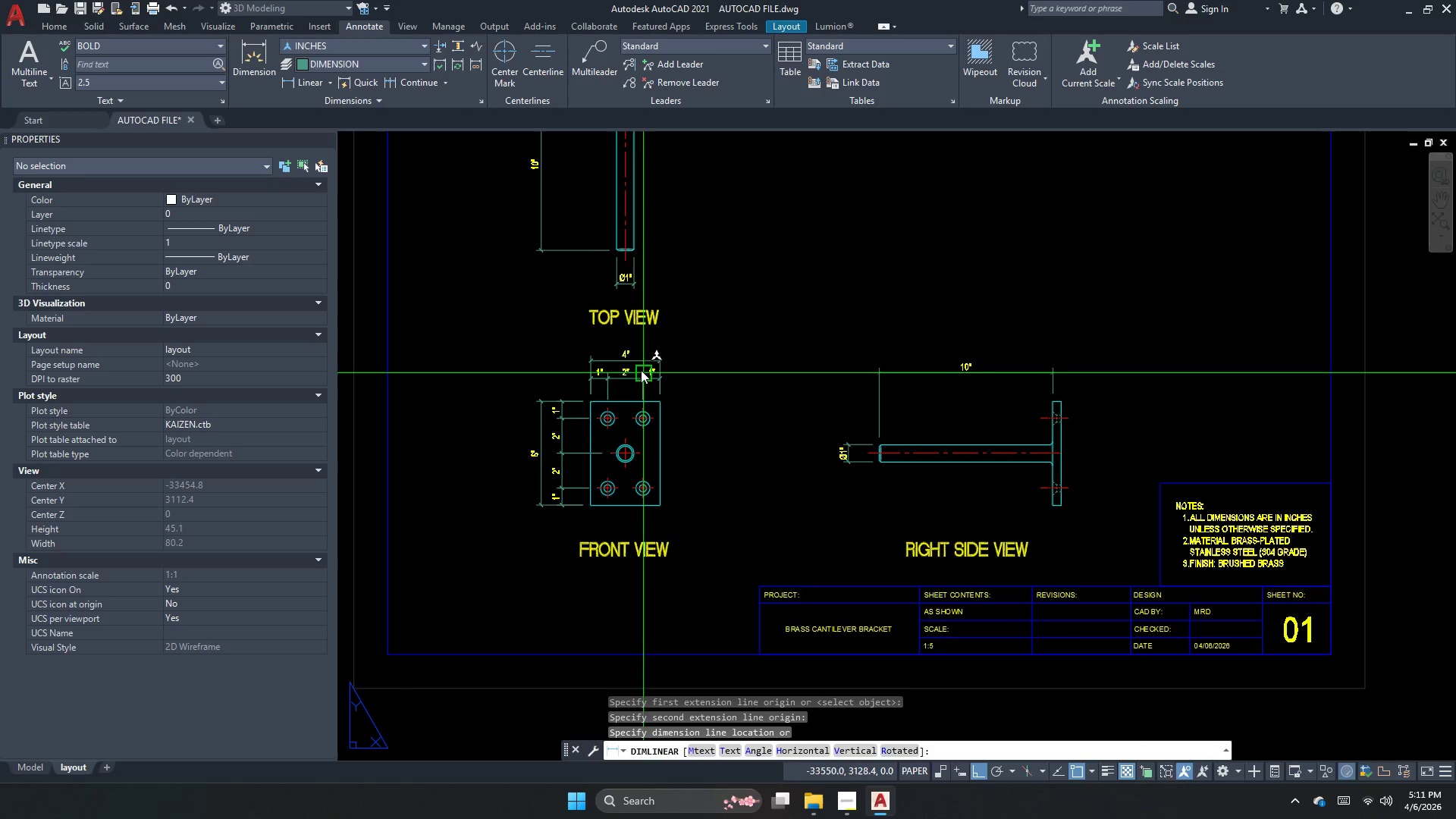 
scroll: coordinate [624, 375], scroll_direction: up, amount: 1.0
 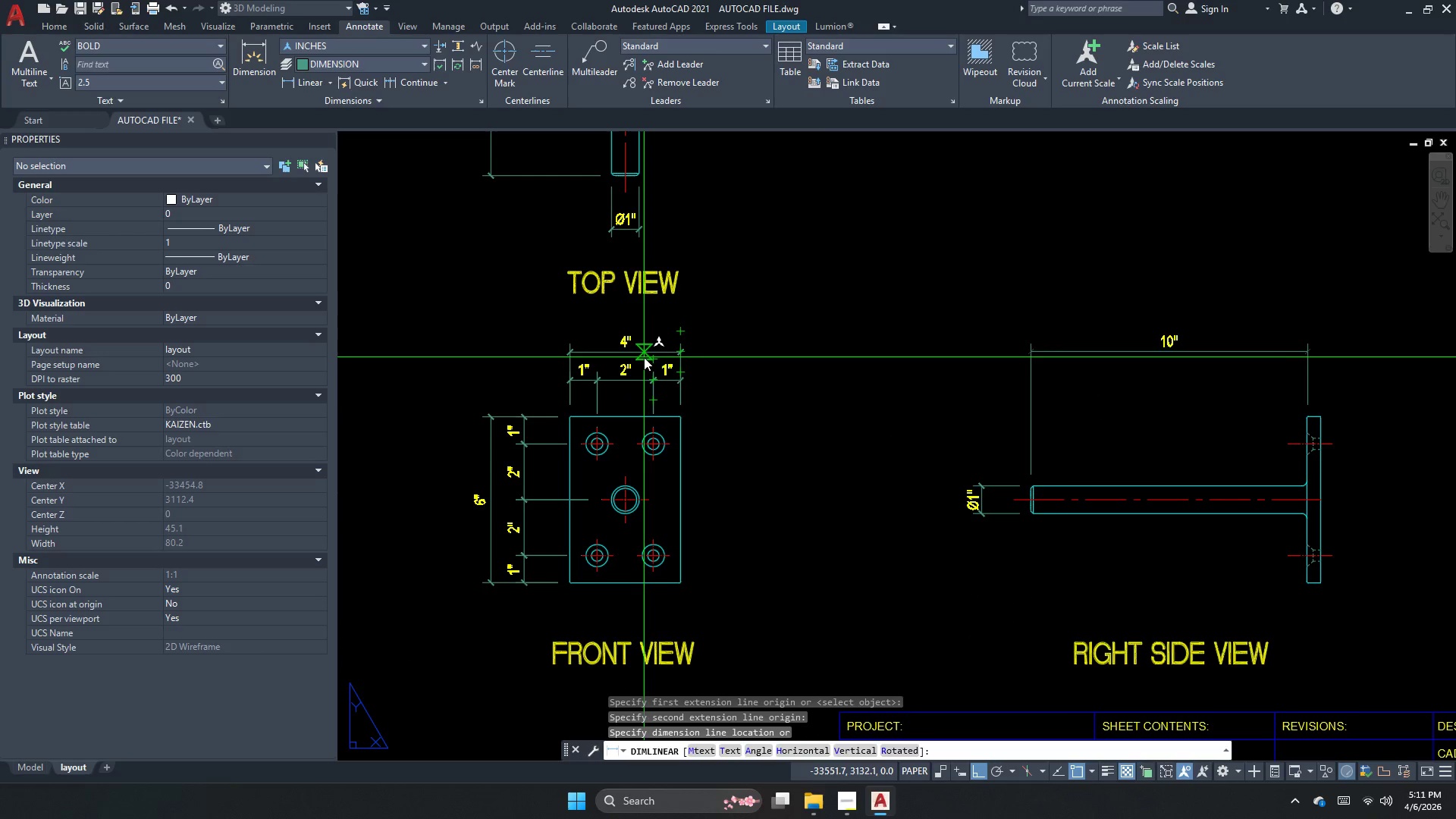 
left_click([644, 357])
 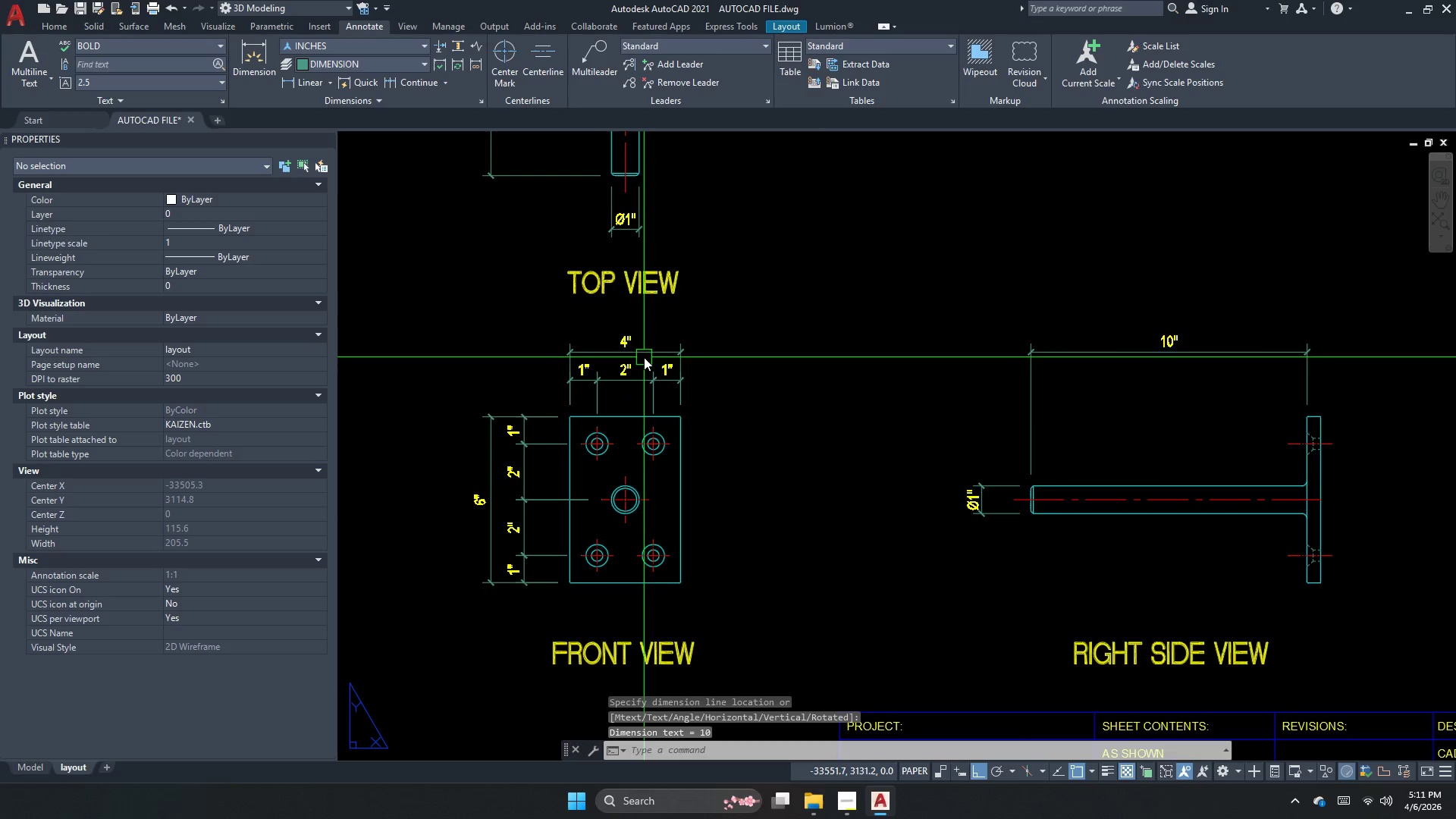 
key(Escape)
 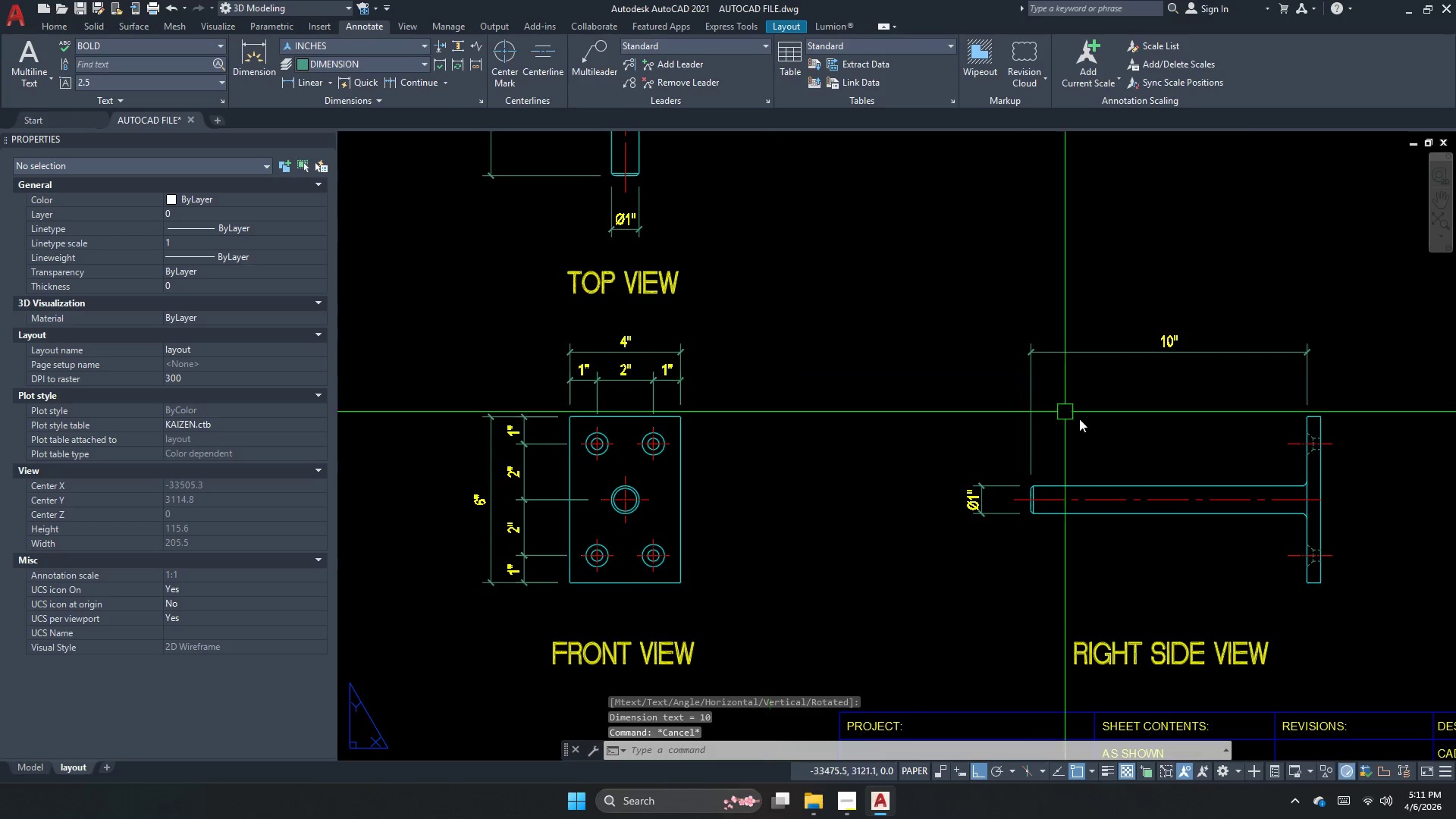 
key(Escape)
key(Escape)
key(Escape)
type(dc)
 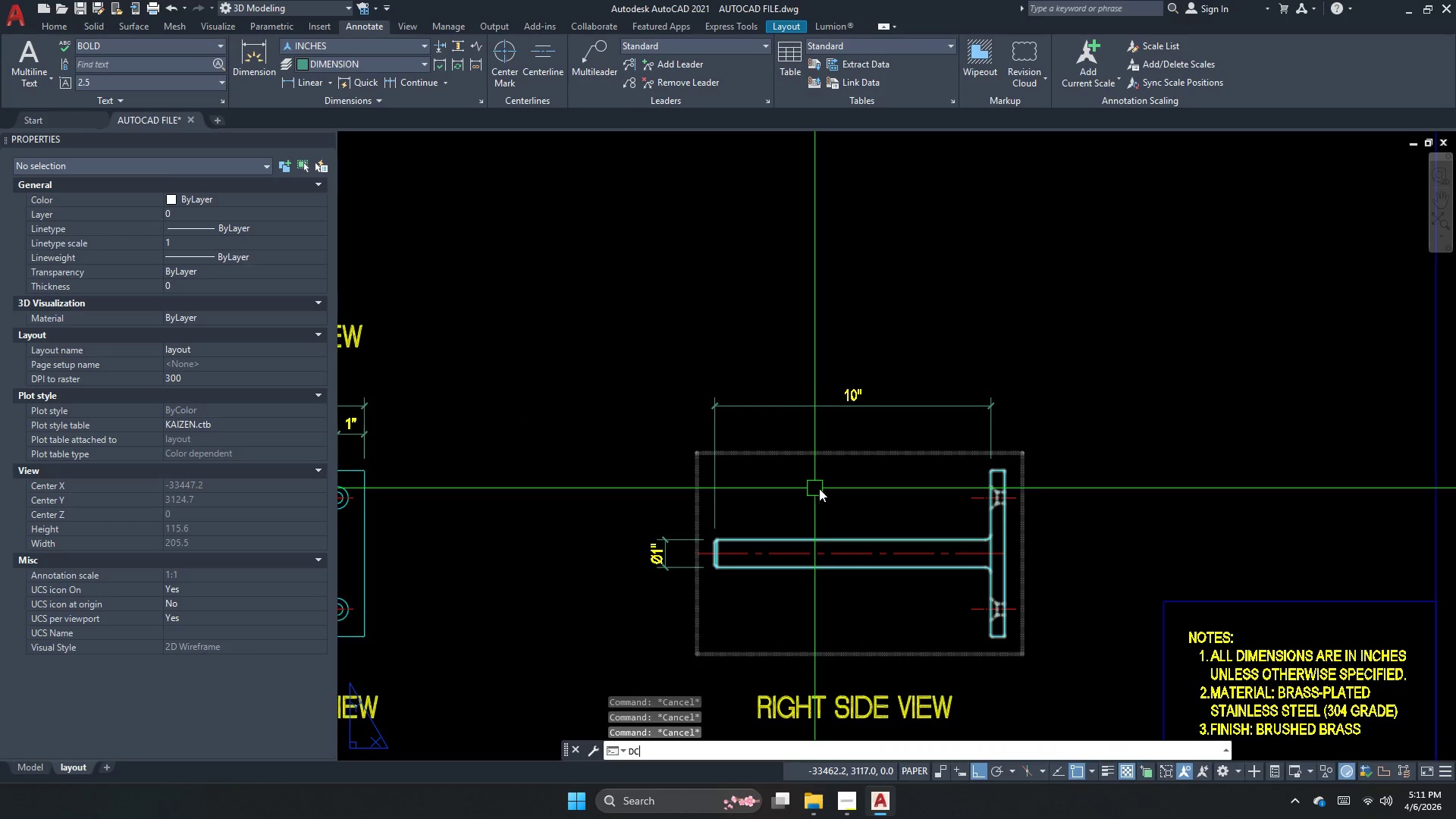 
key(O)
 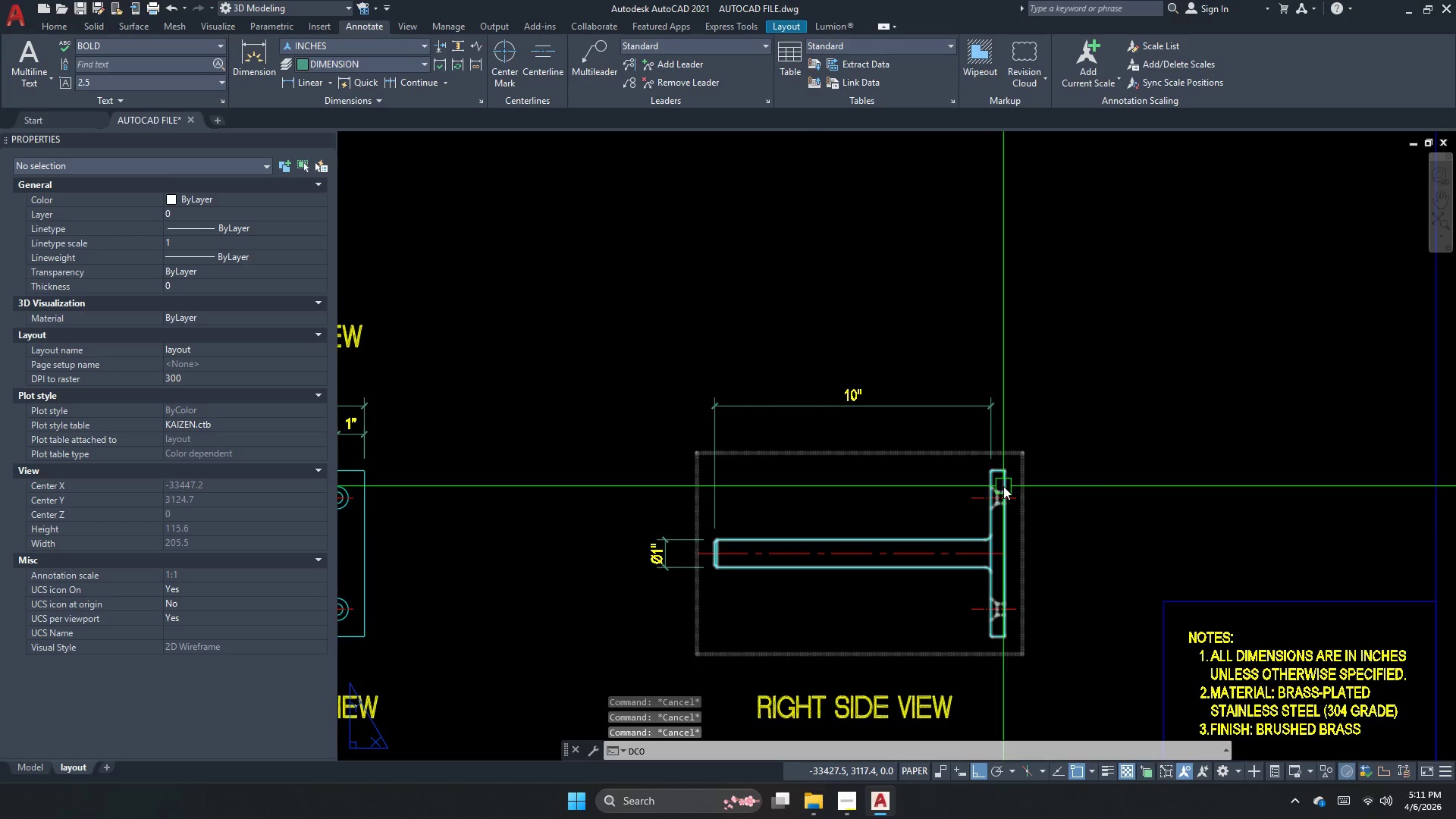 
key(Space)
 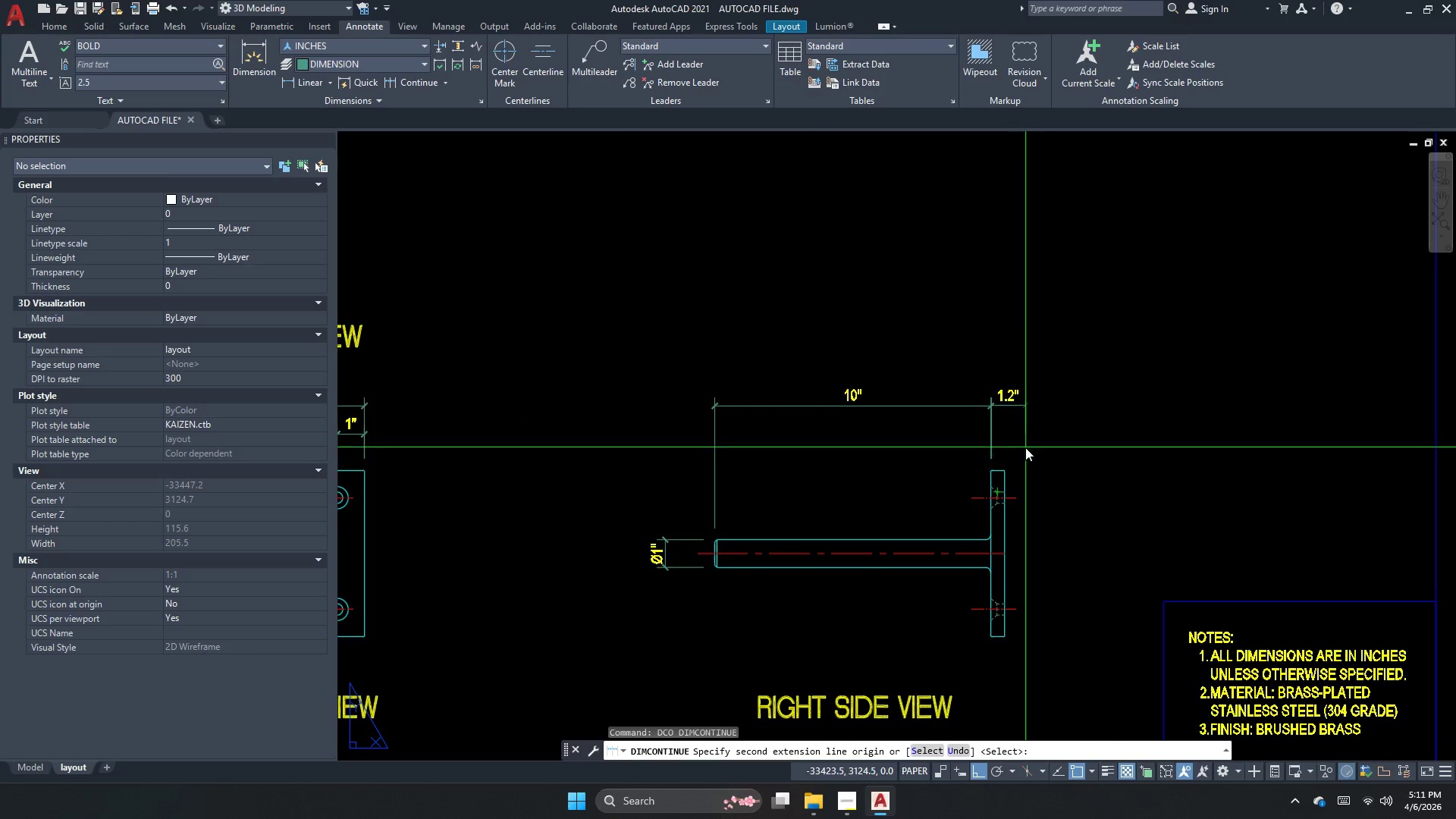 
scroll: coordinate [1028, 442], scroll_direction: up, amount: 1.0
 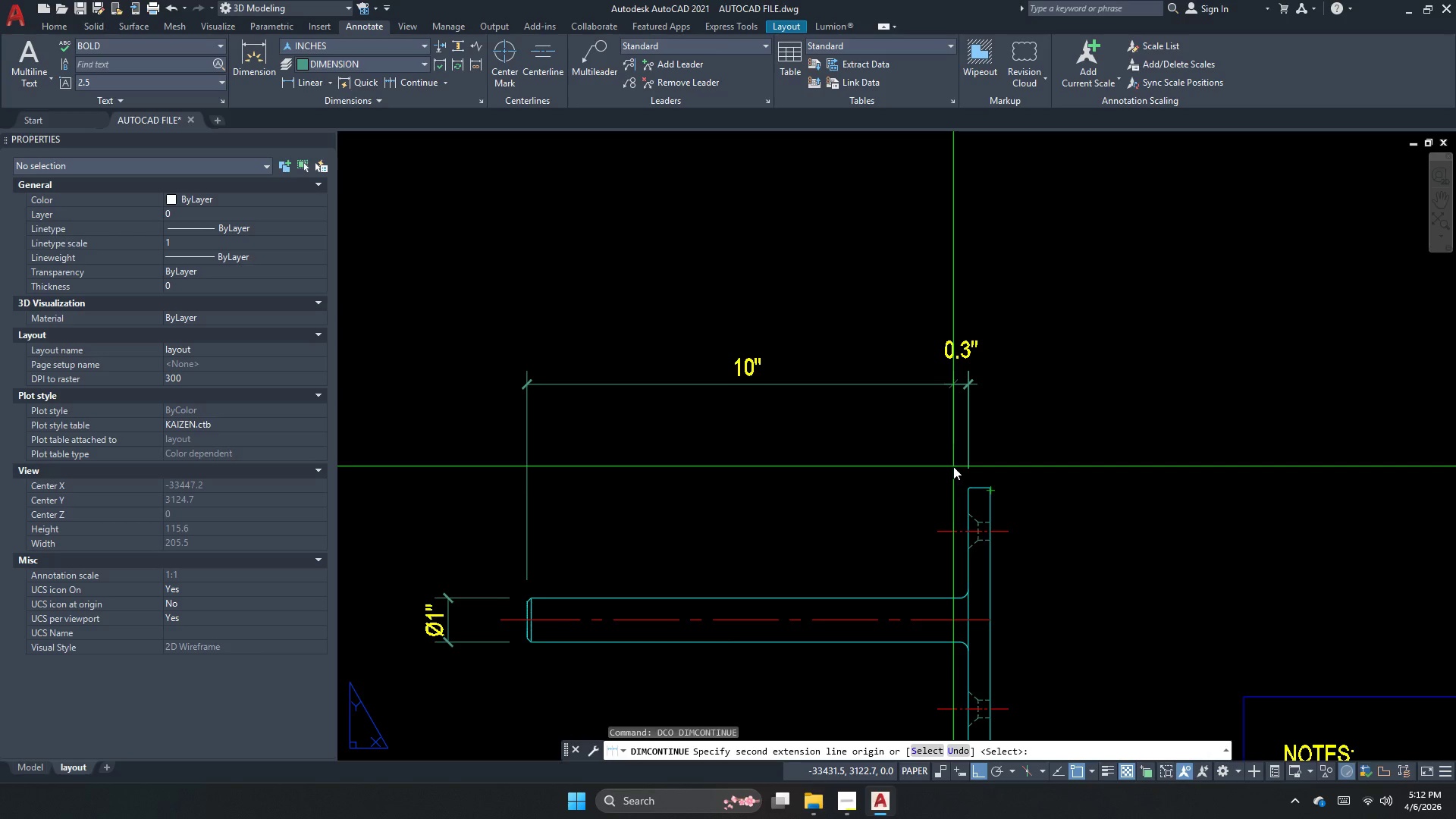 
wait(5.99)
 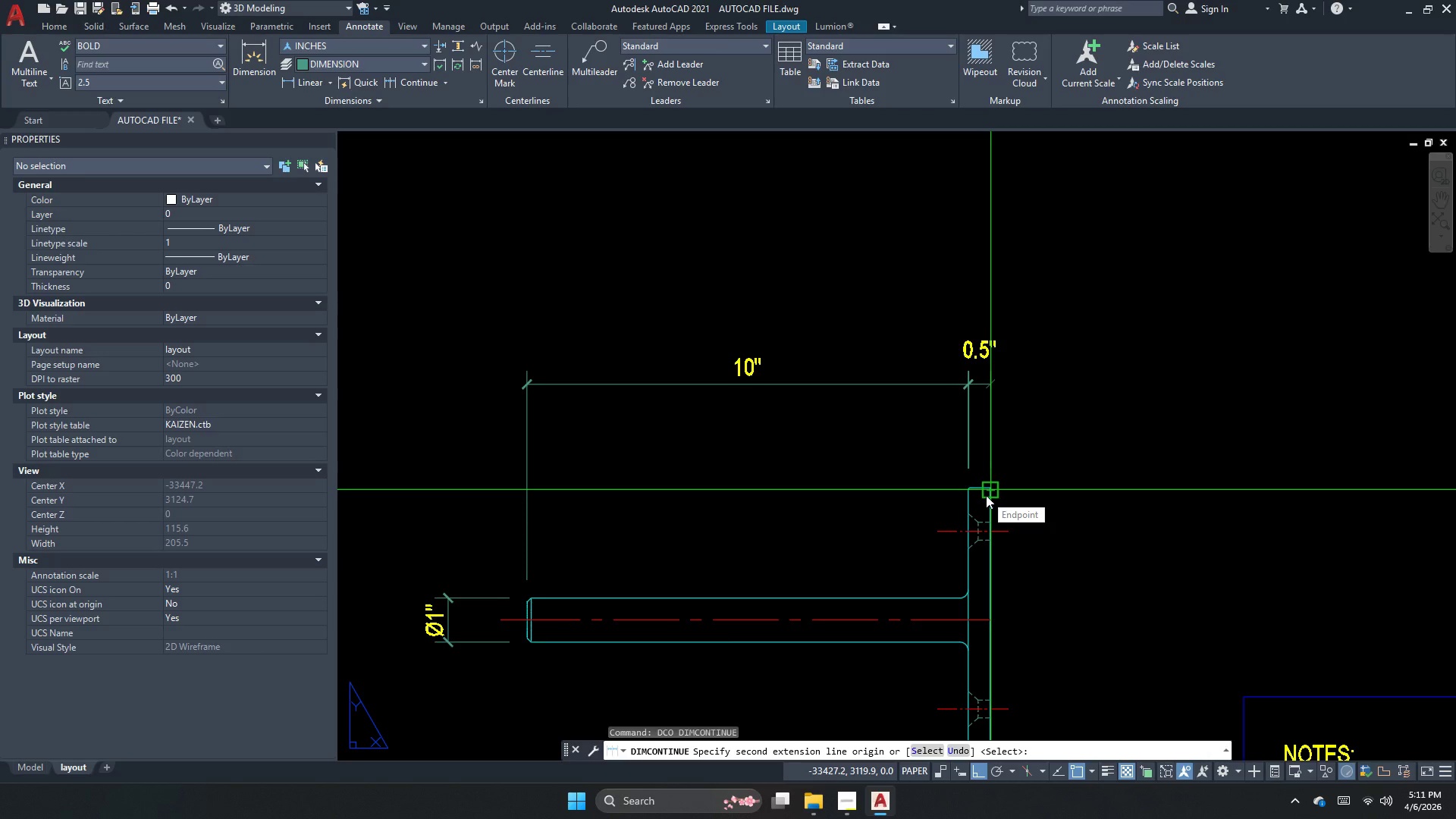 
scroll: coordinate [1004, 496], scroll_direction: up, amount: 5.0
 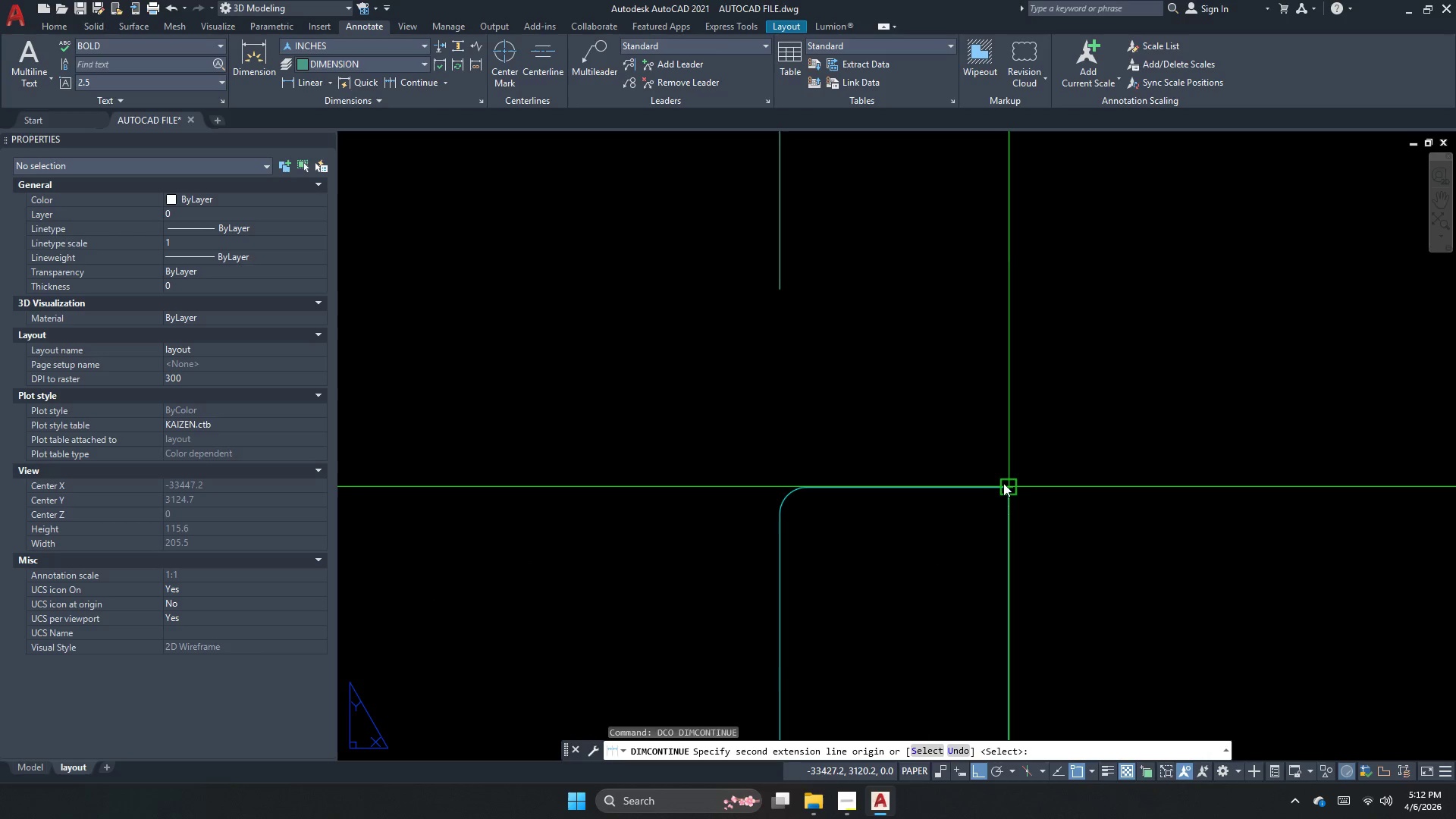 
left_click_drag(start_coordinate=[1004, 483], to_coordinate=[974, 510])
 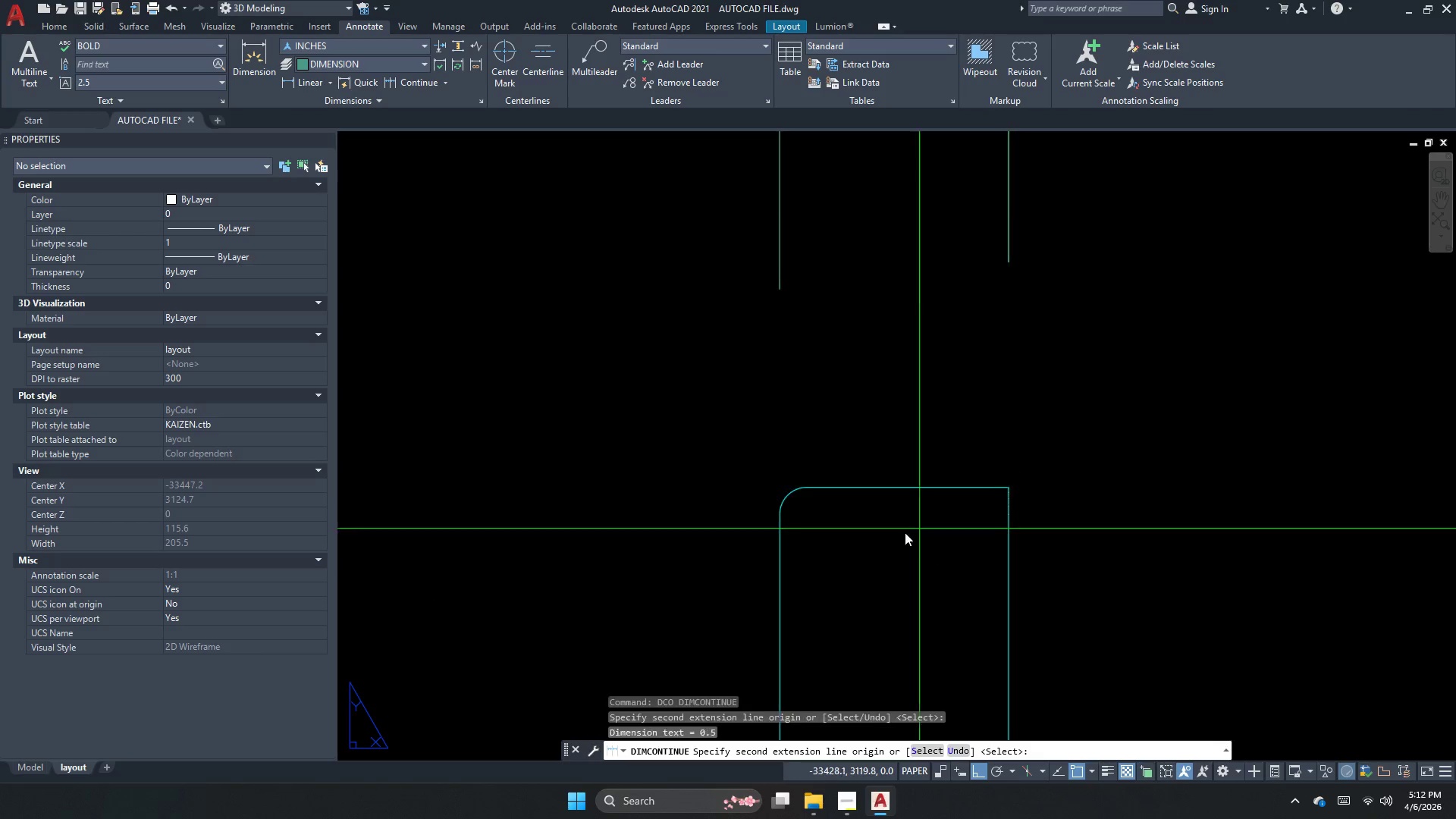 
key(Escape)
 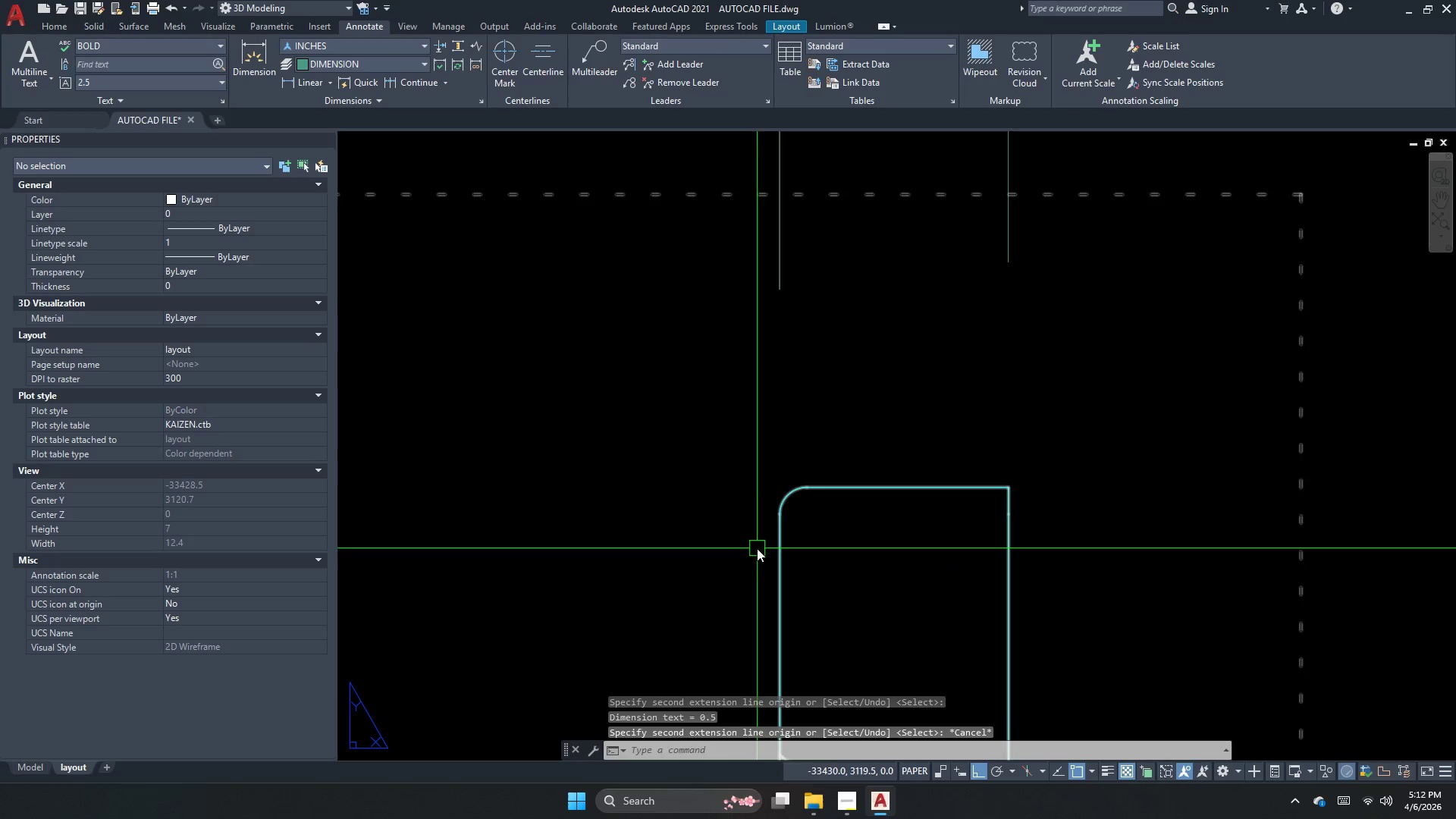 
key(Space)
 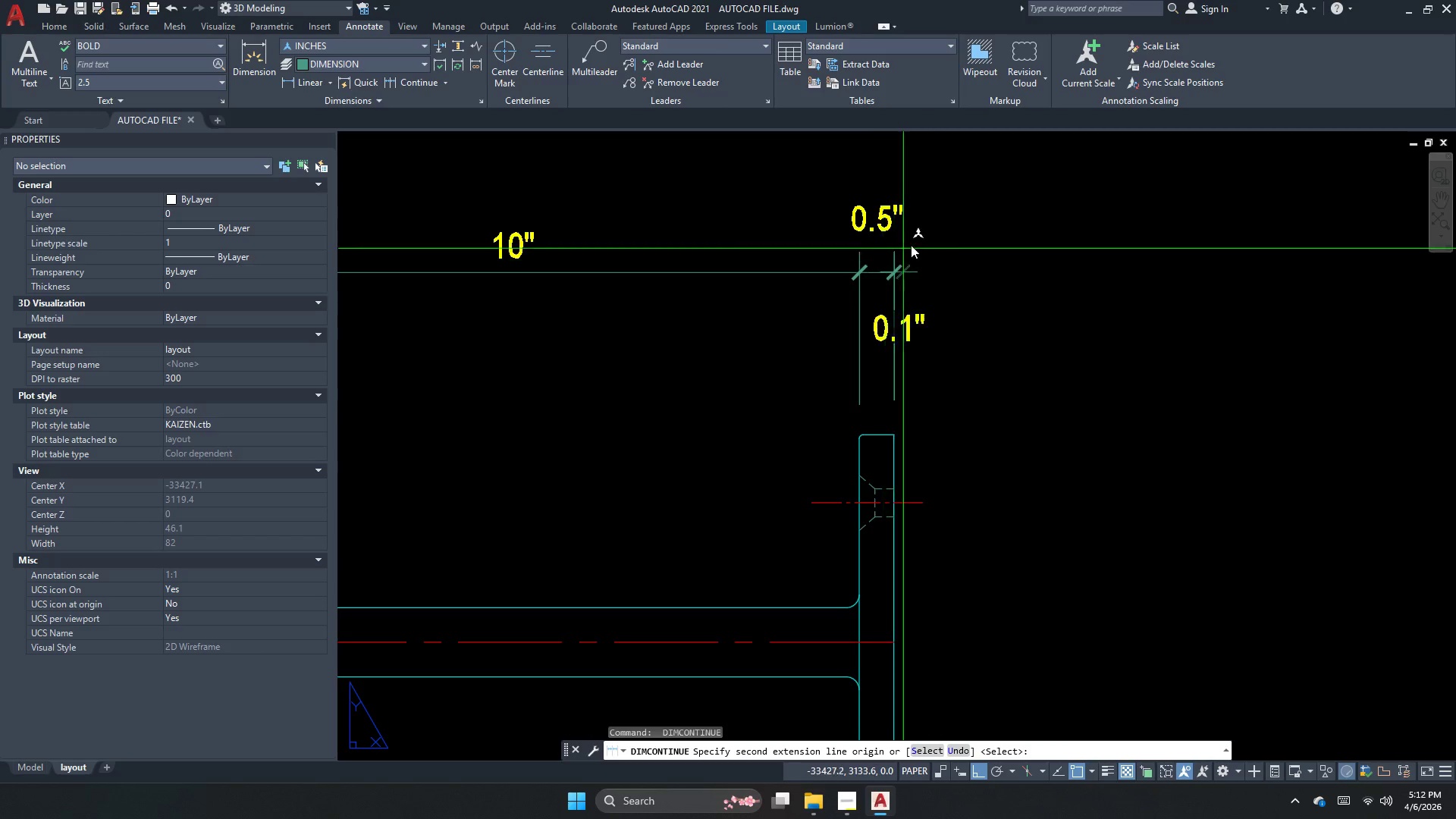 
scroll: coordinate [937, 416], scroll_direction: down, amount: 4.0
 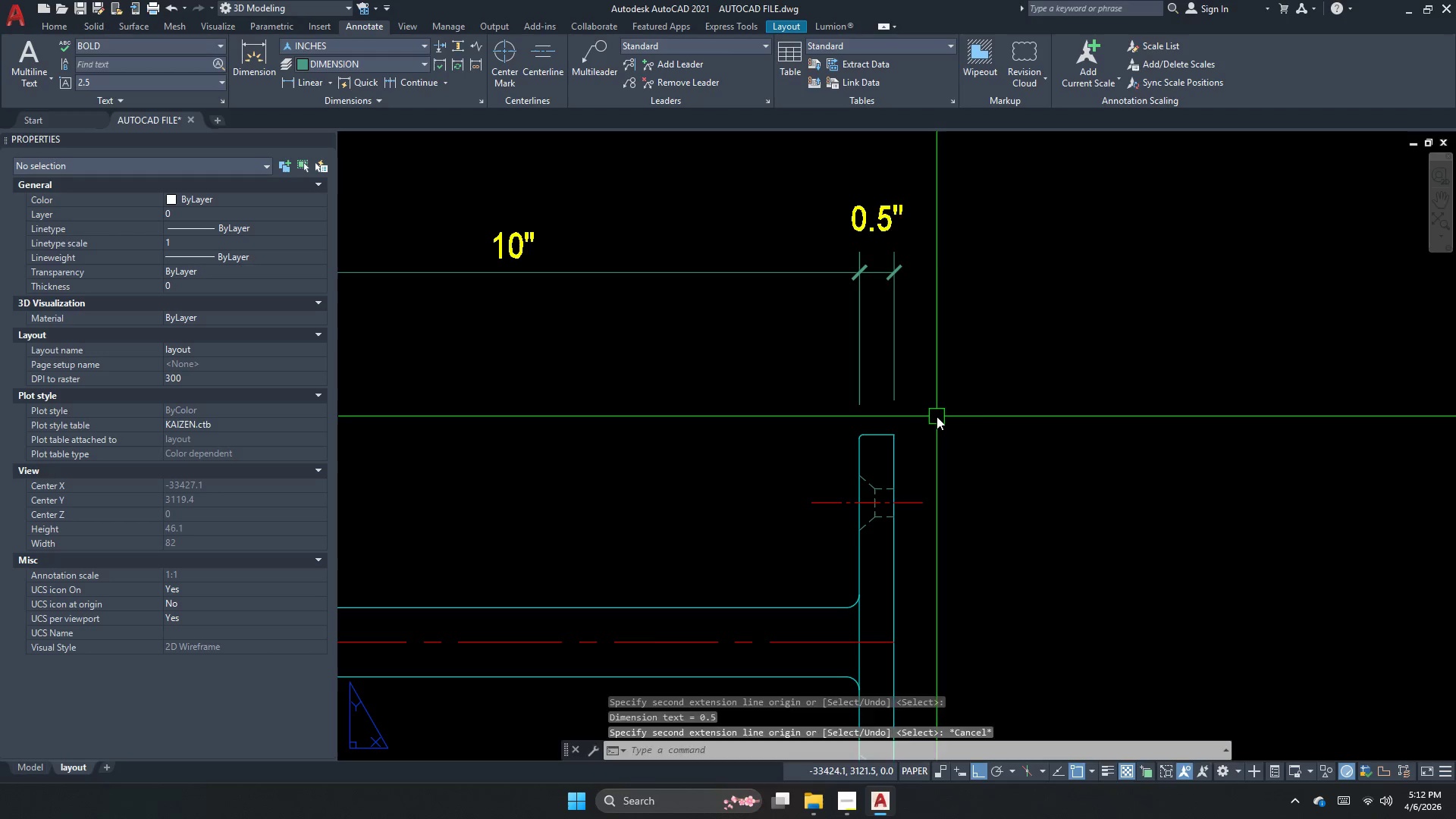 
key(Escape)
 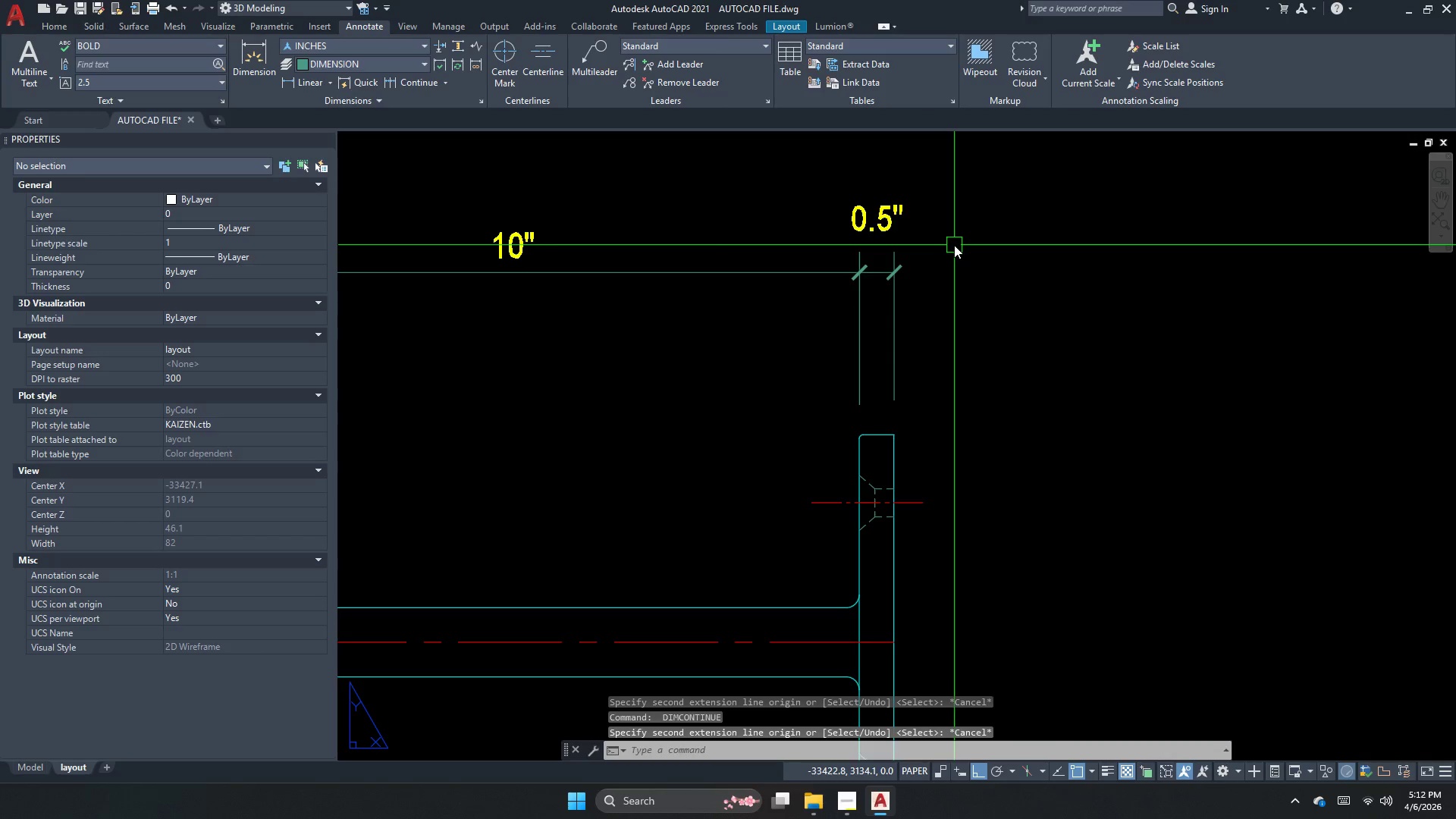 
key(Escape)
 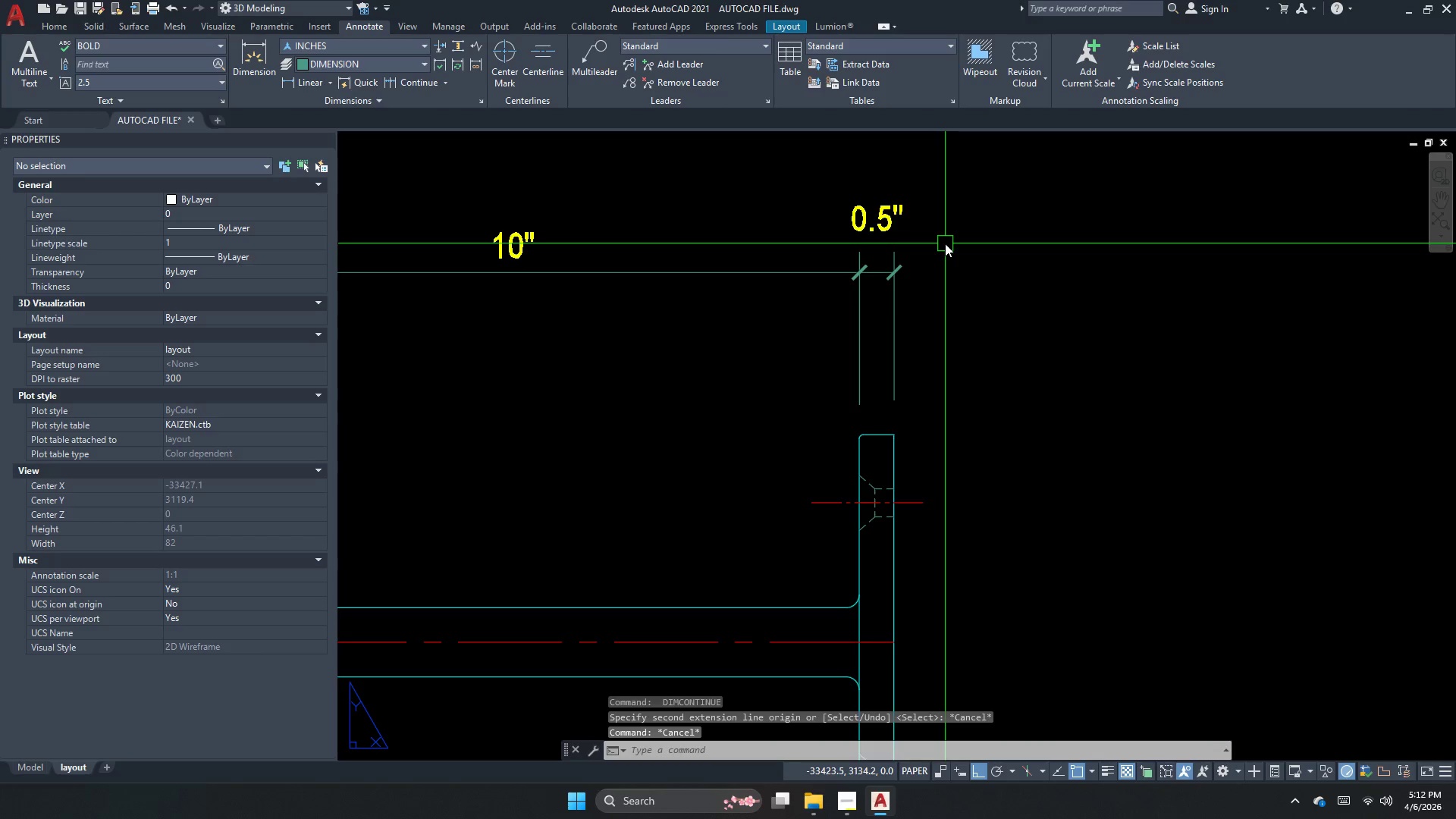 
key(S)
 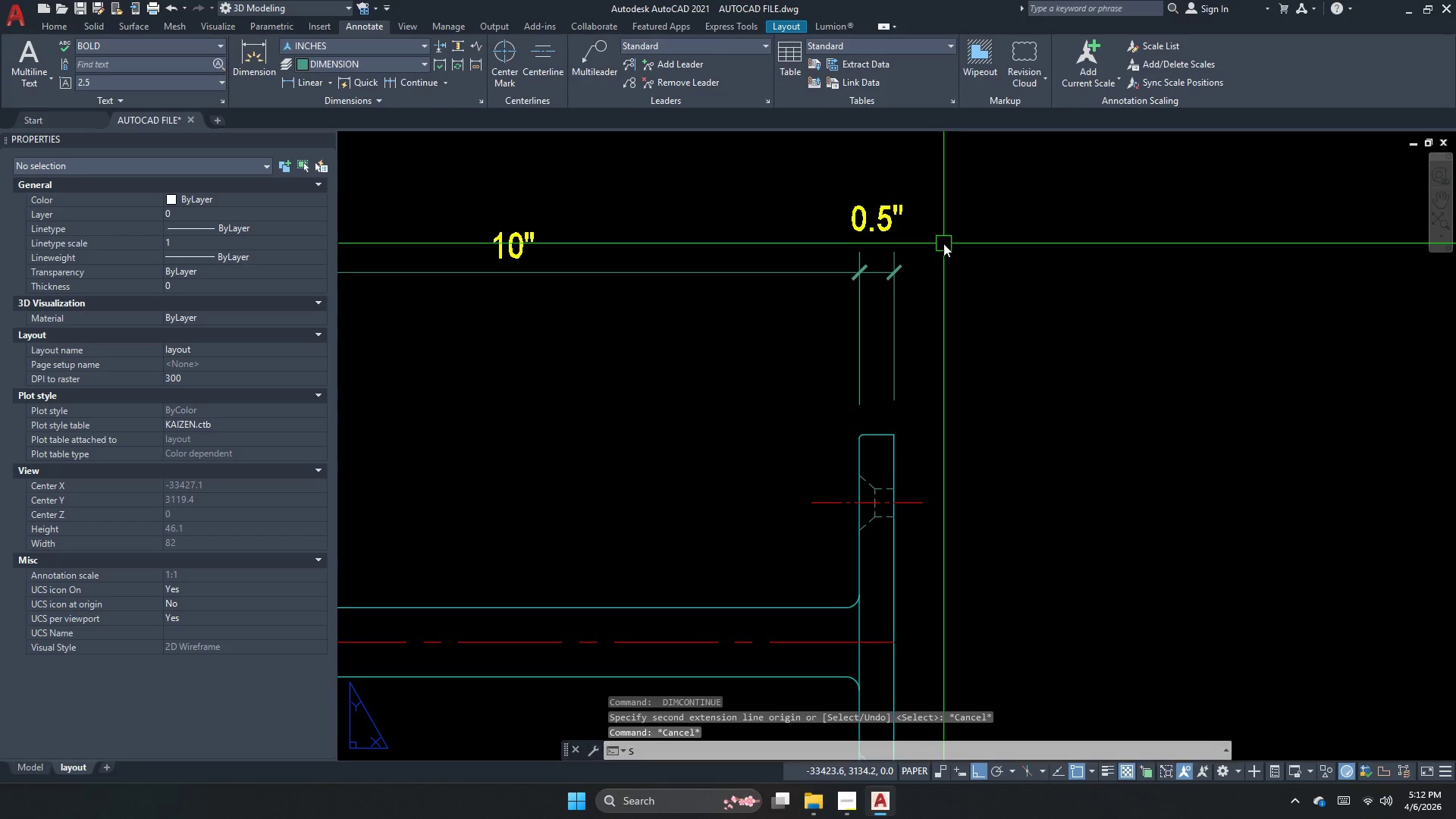 
key(Space)
 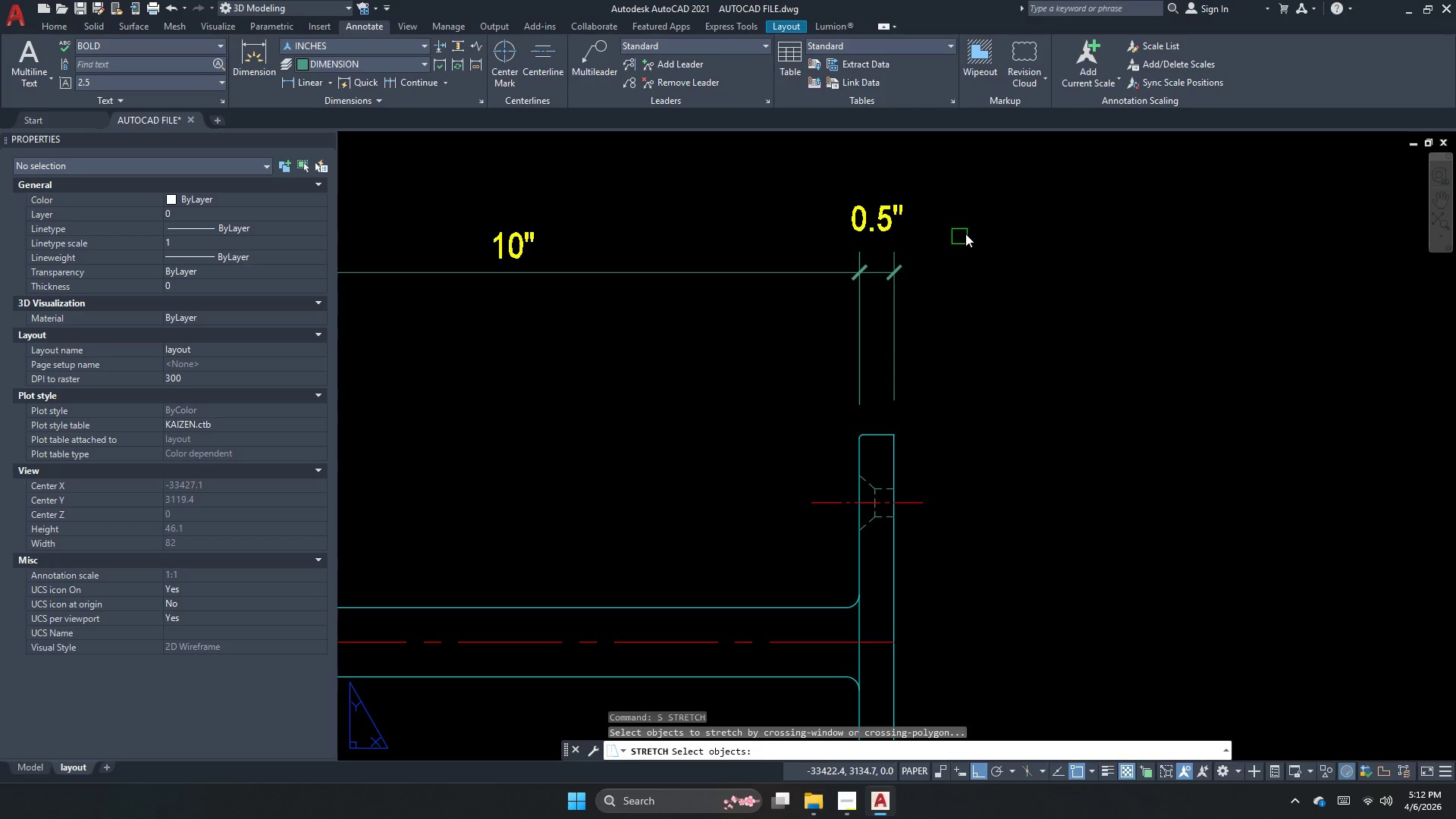 
left_click_drag(start_coordinate=[965, 233], to_coordinate=[922, 211])
 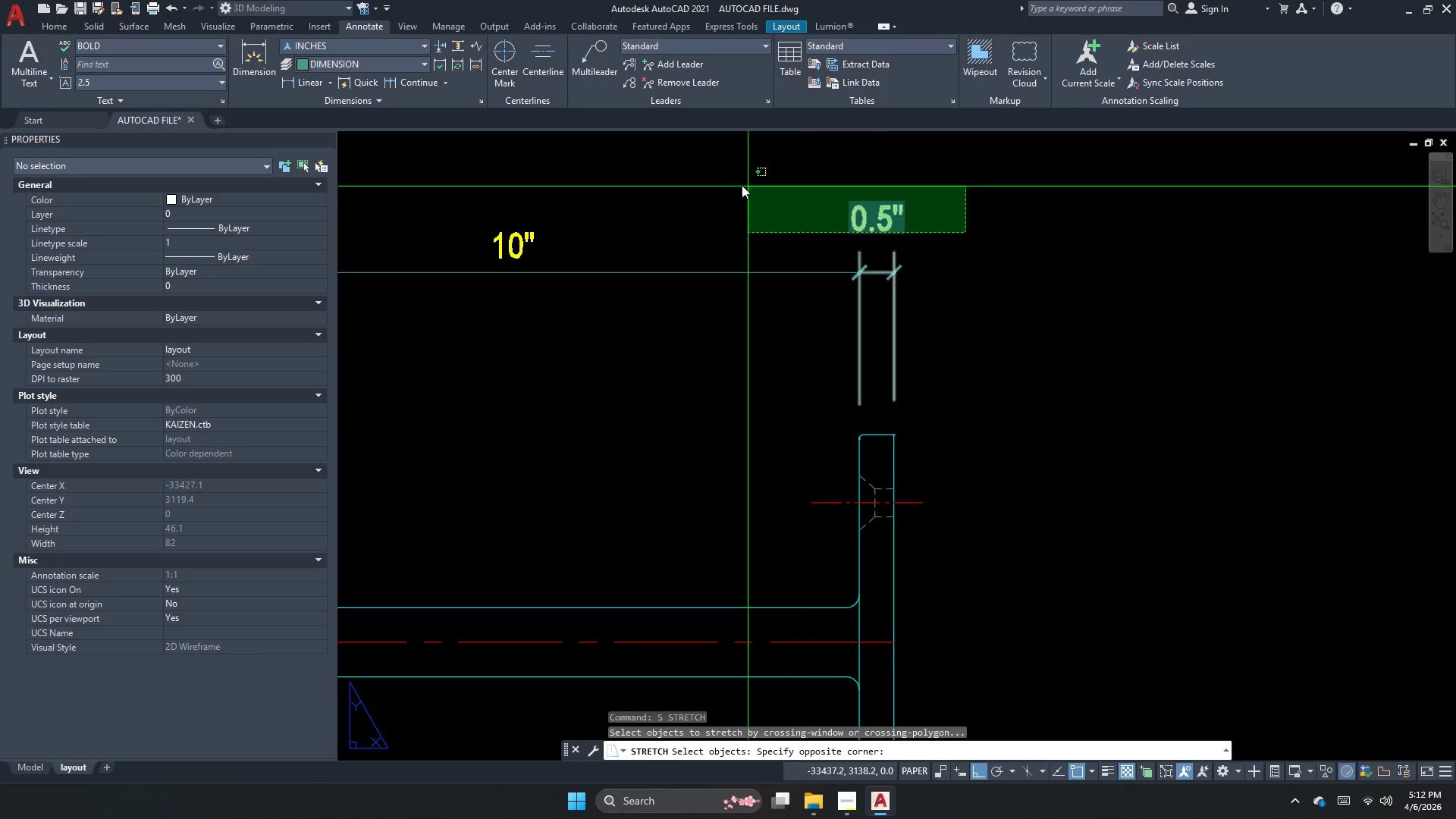 
double_click([742, 185])
 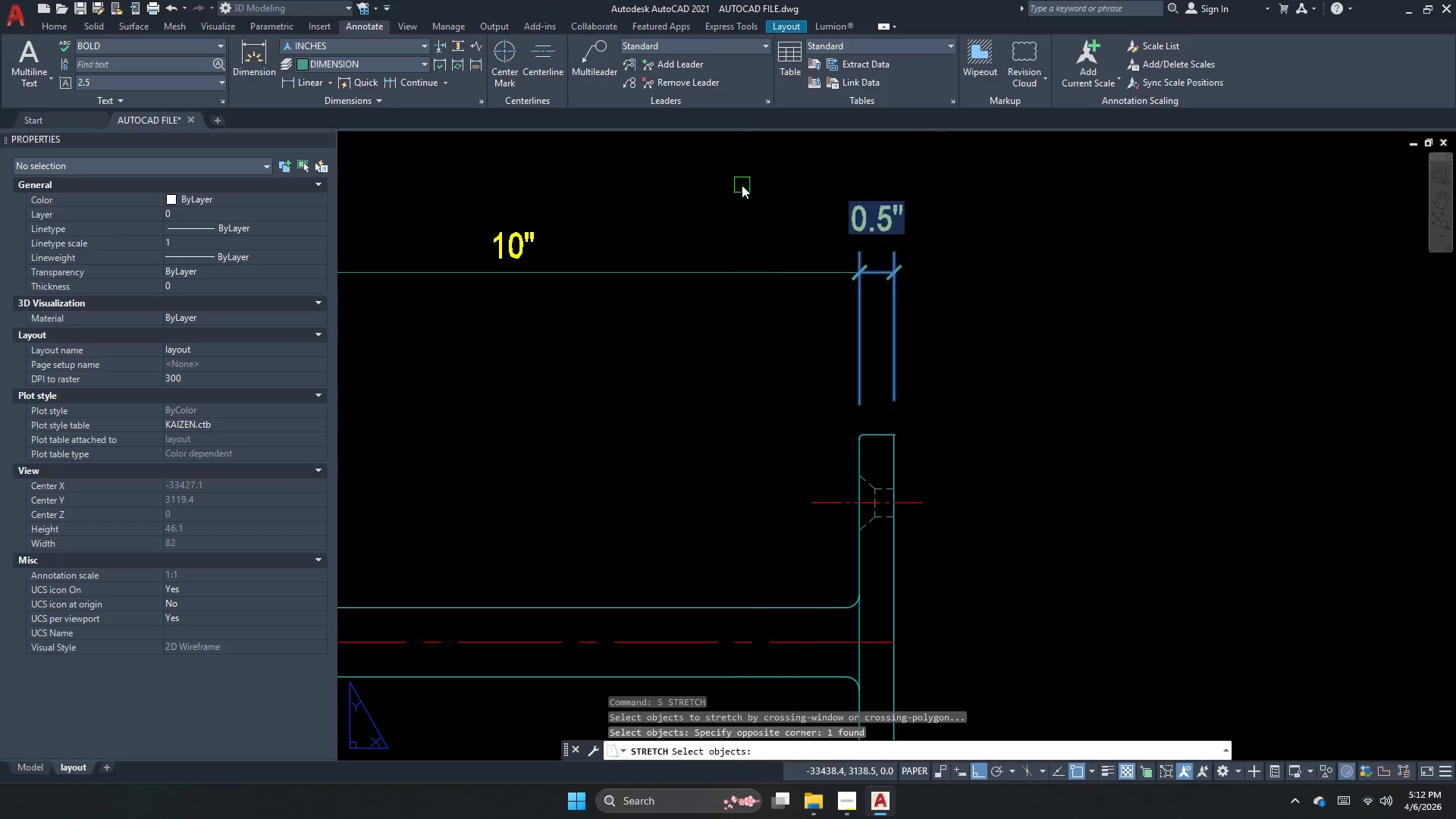 
key(Space)
 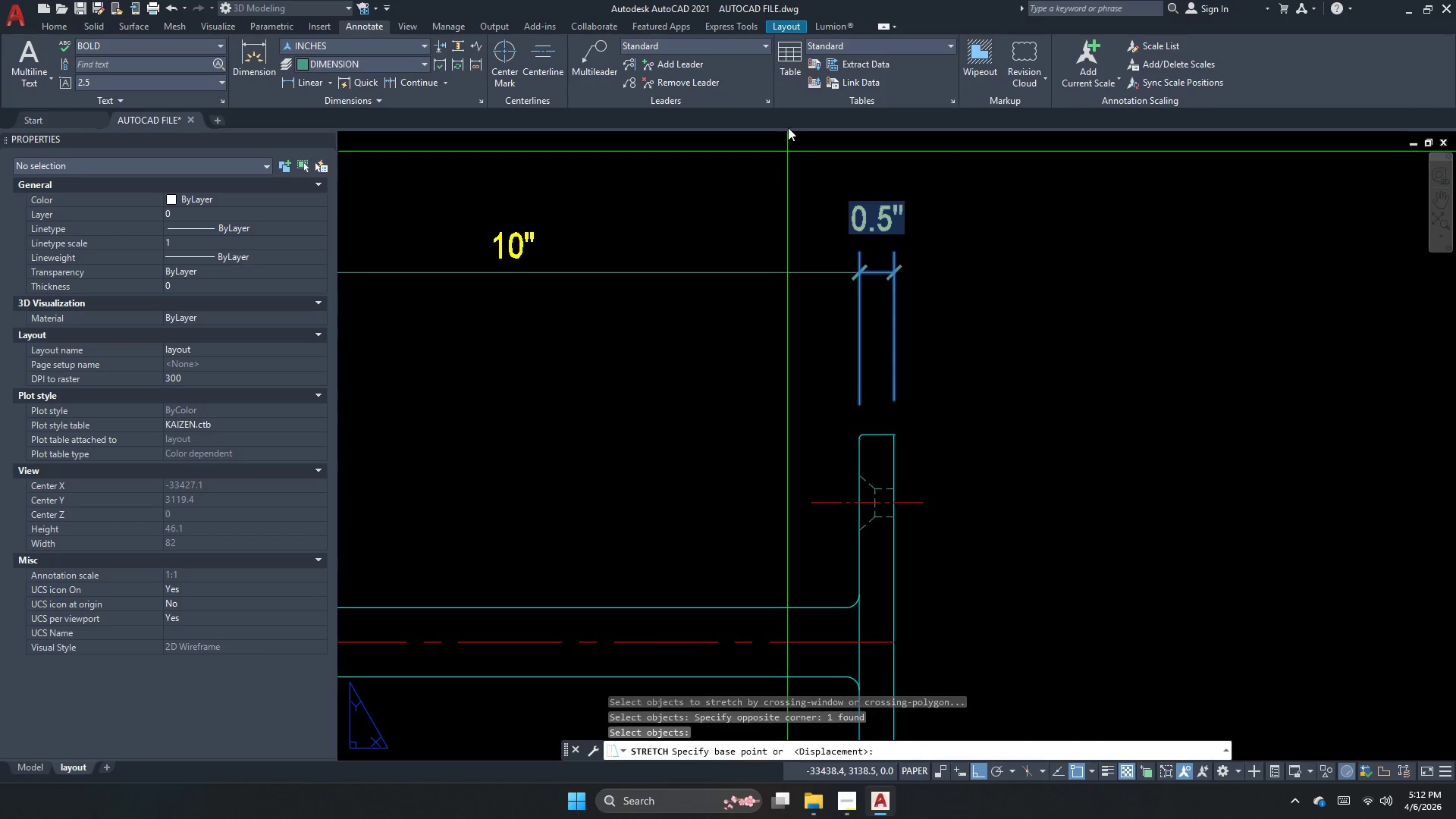 
triple_click([776, 120])
 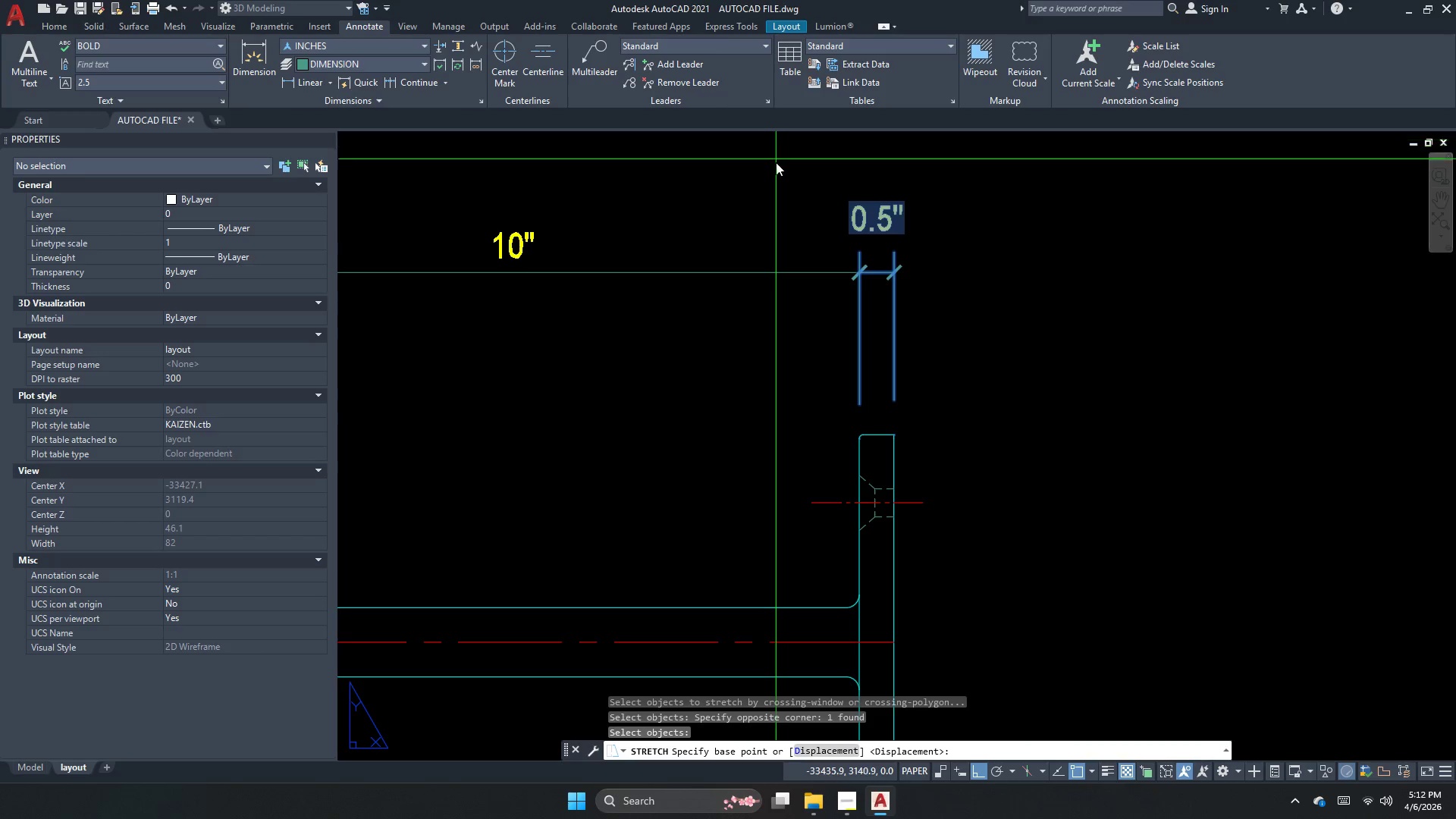 
left_click_drag(start_coordinate=[776, 177], to_coordinate=[770, 191])
 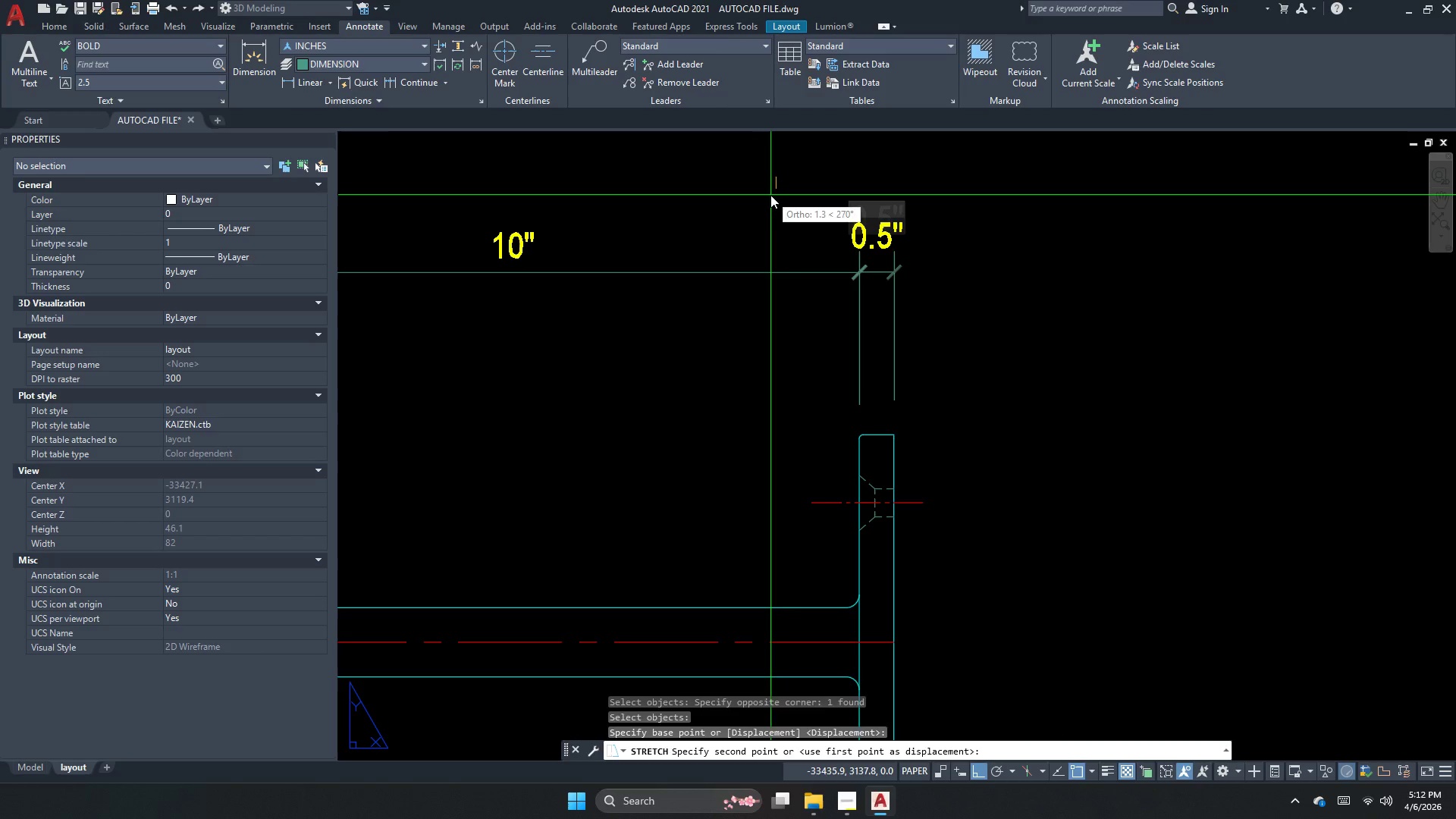 
left_click([770, 195])
 